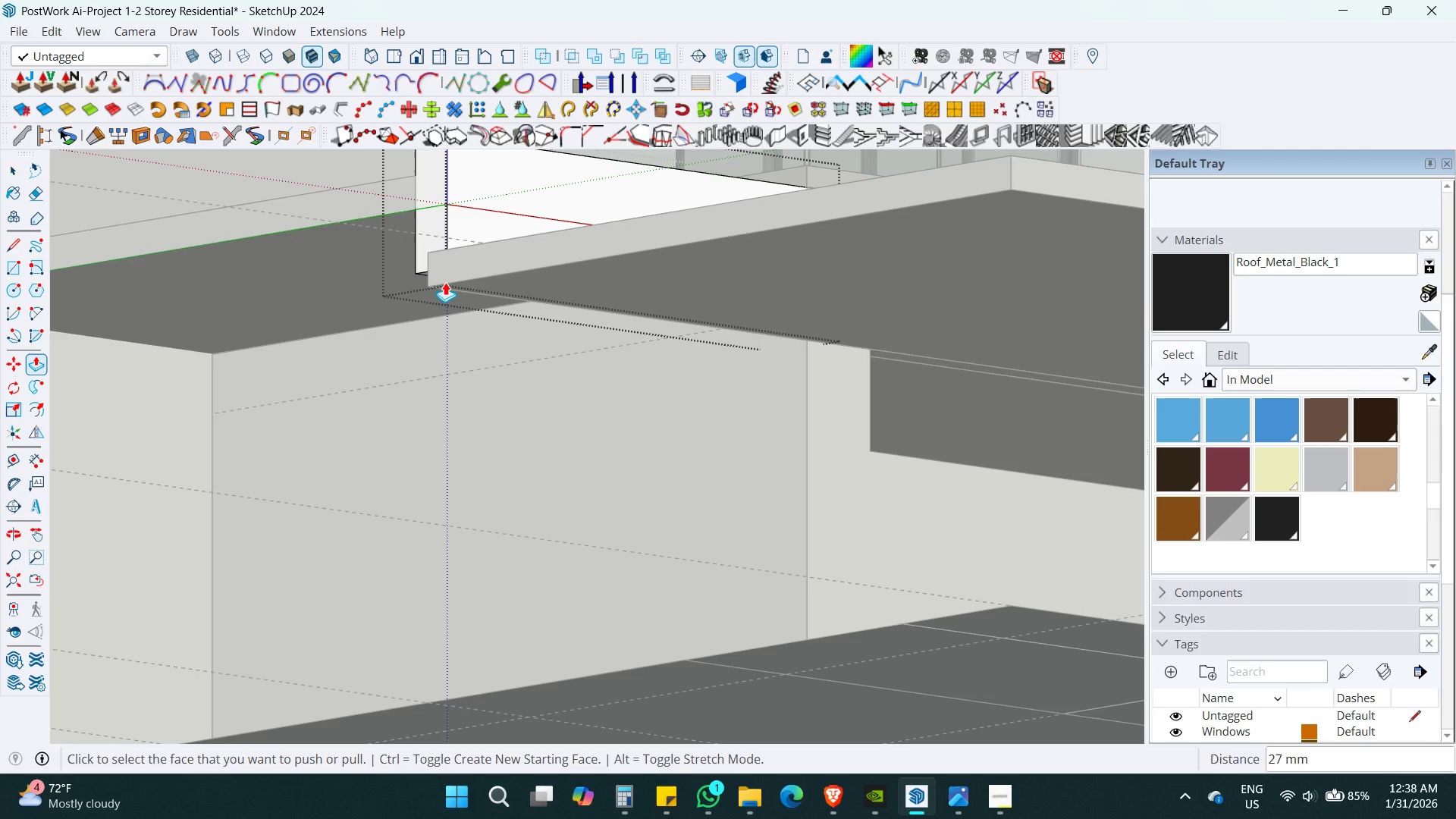 
key(Shift+ShiftLeft)
 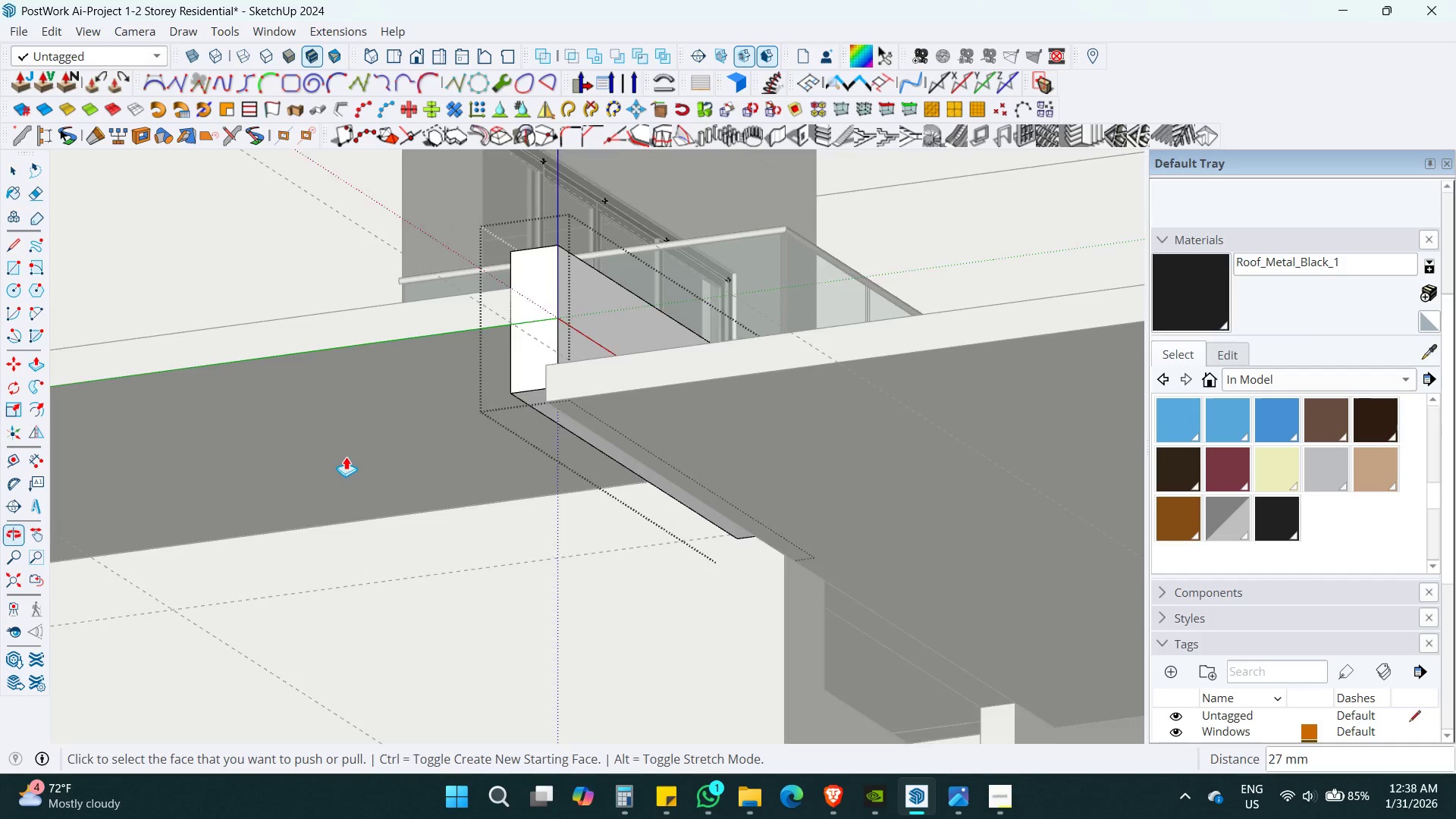 
scroll: coordinate [353, 452], scroll_direction: up, amount: 3.0
 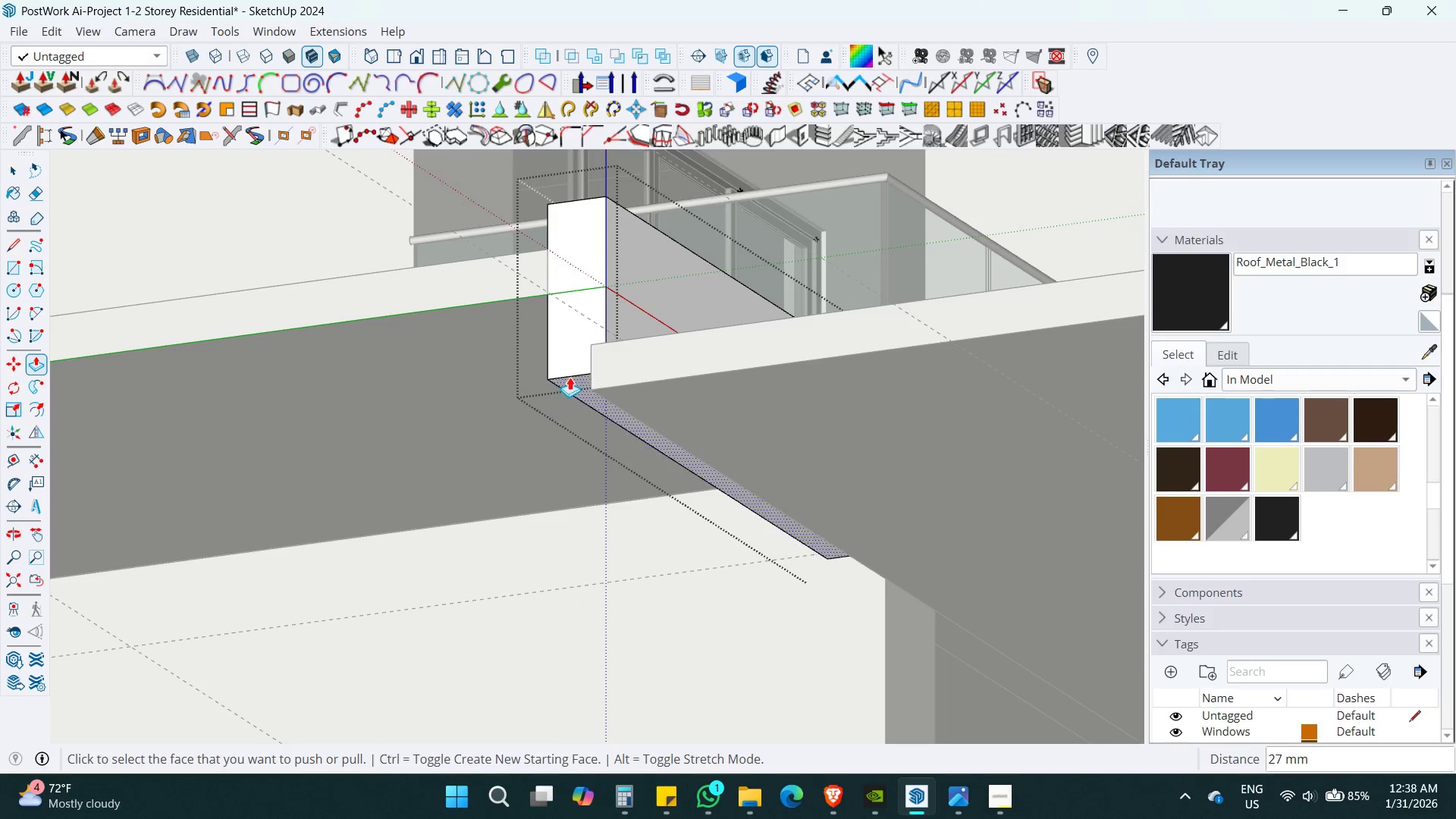 
left_click([570, 375])
 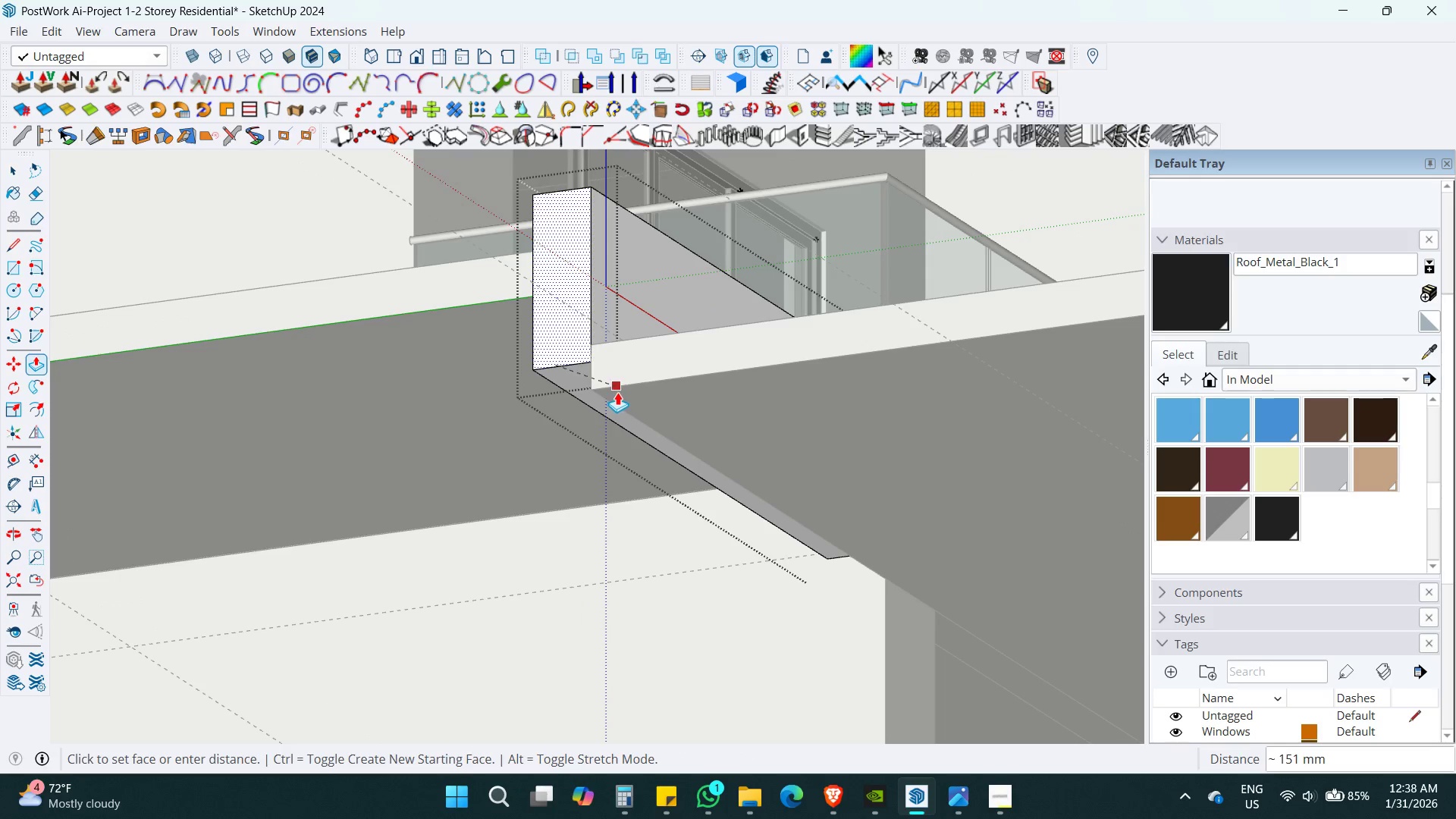 
key(Escape)
 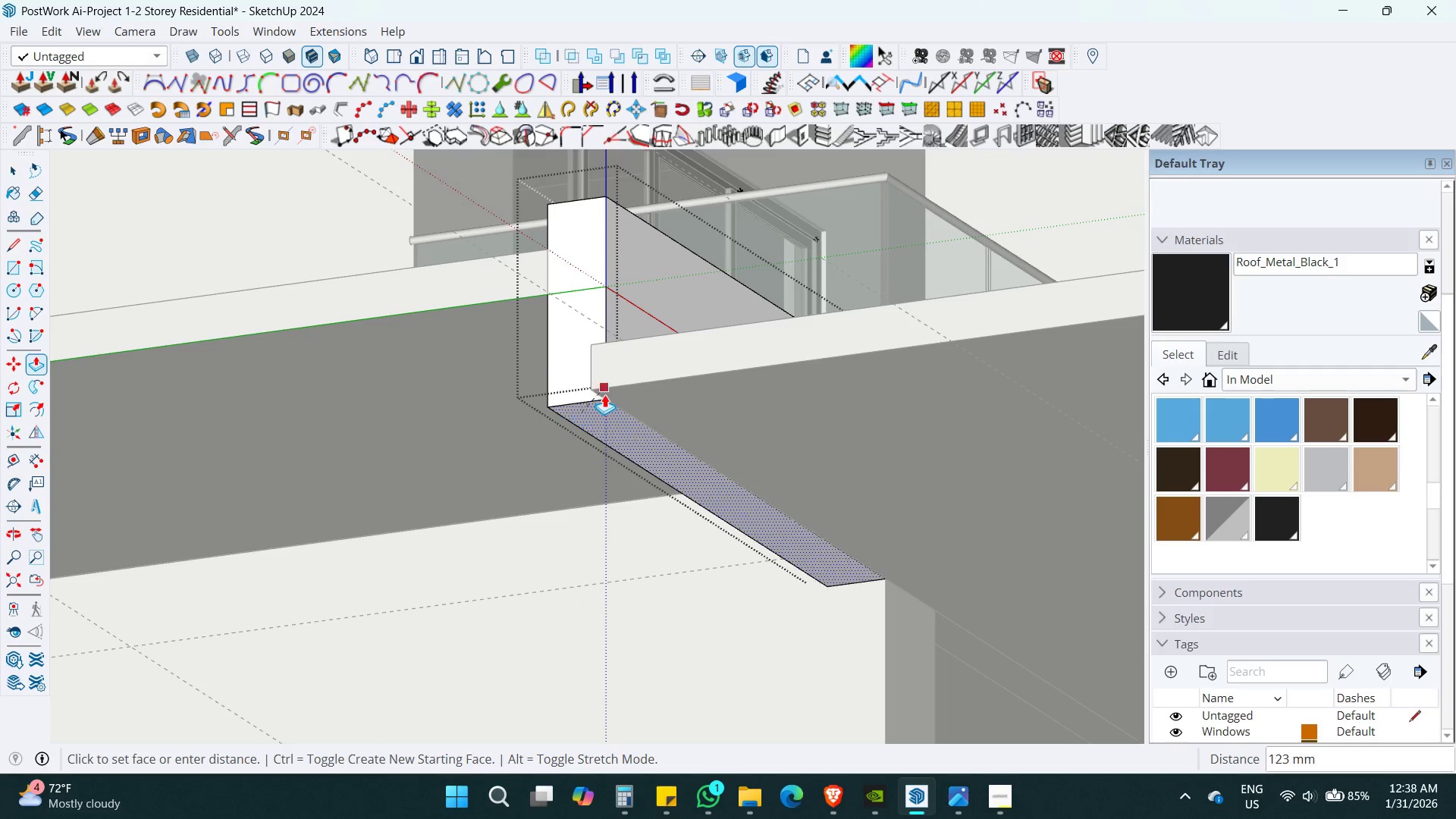 
double_click([606, 395])
 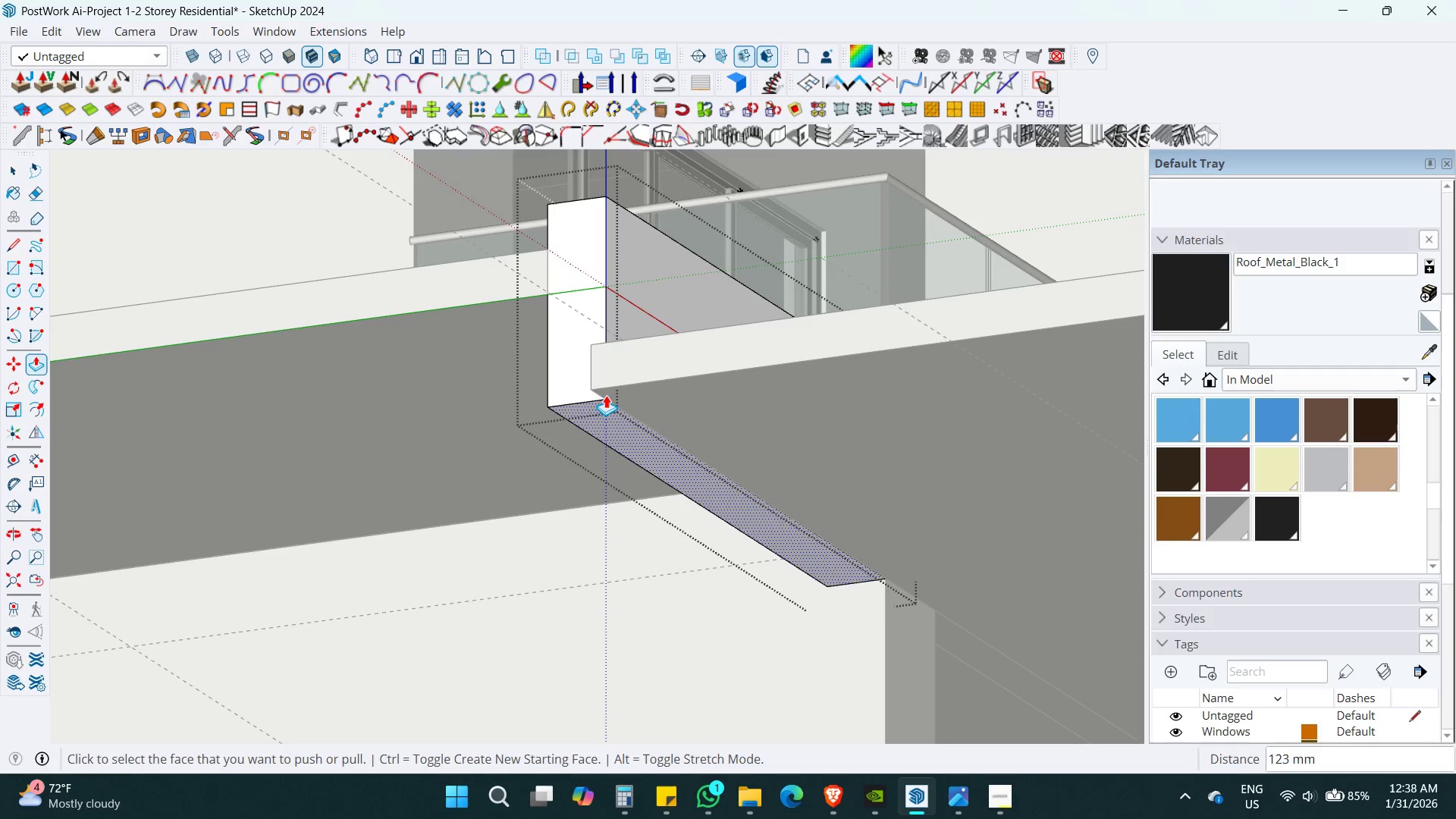 
key(Space)
 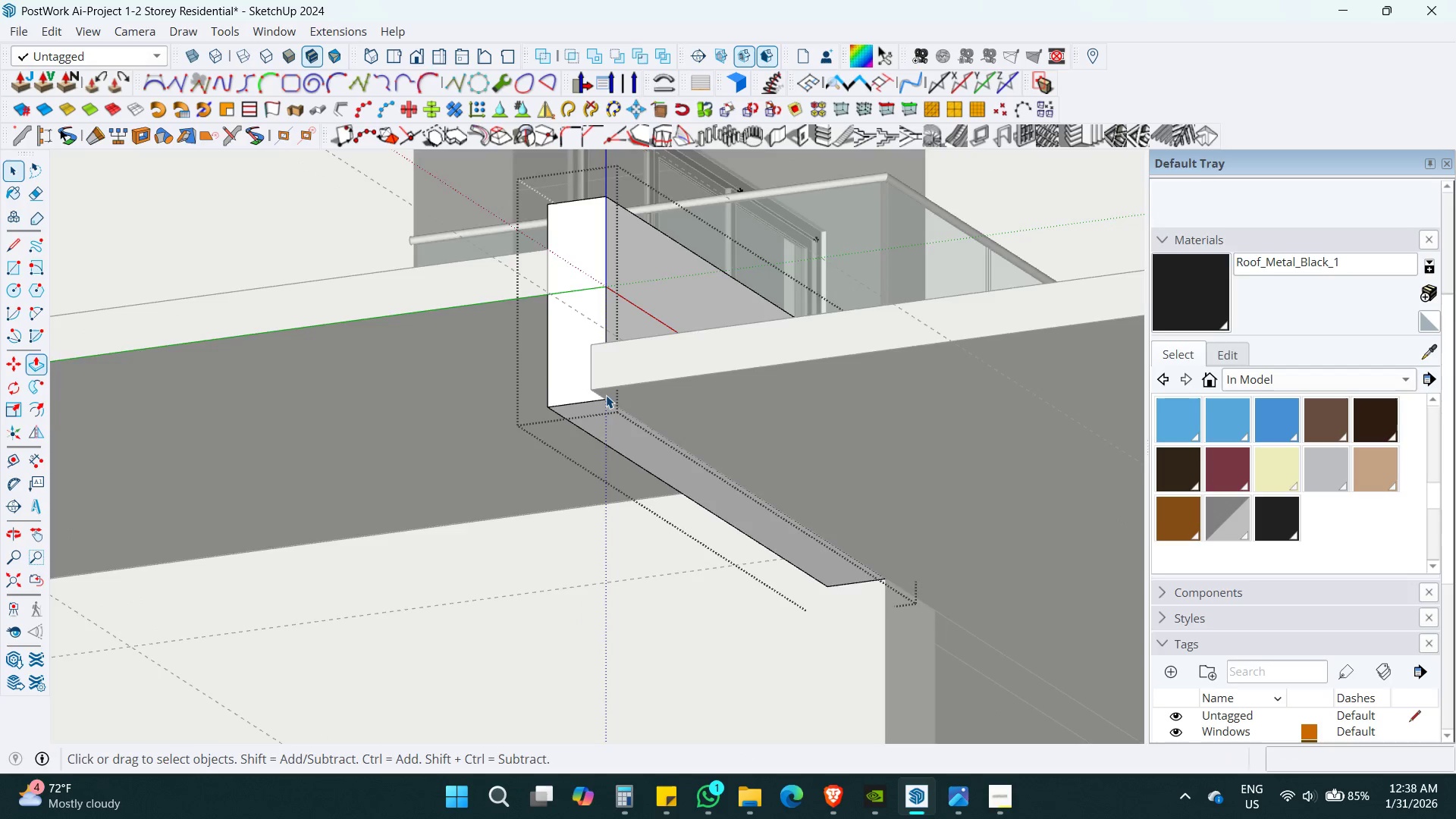 
key(Escape)
 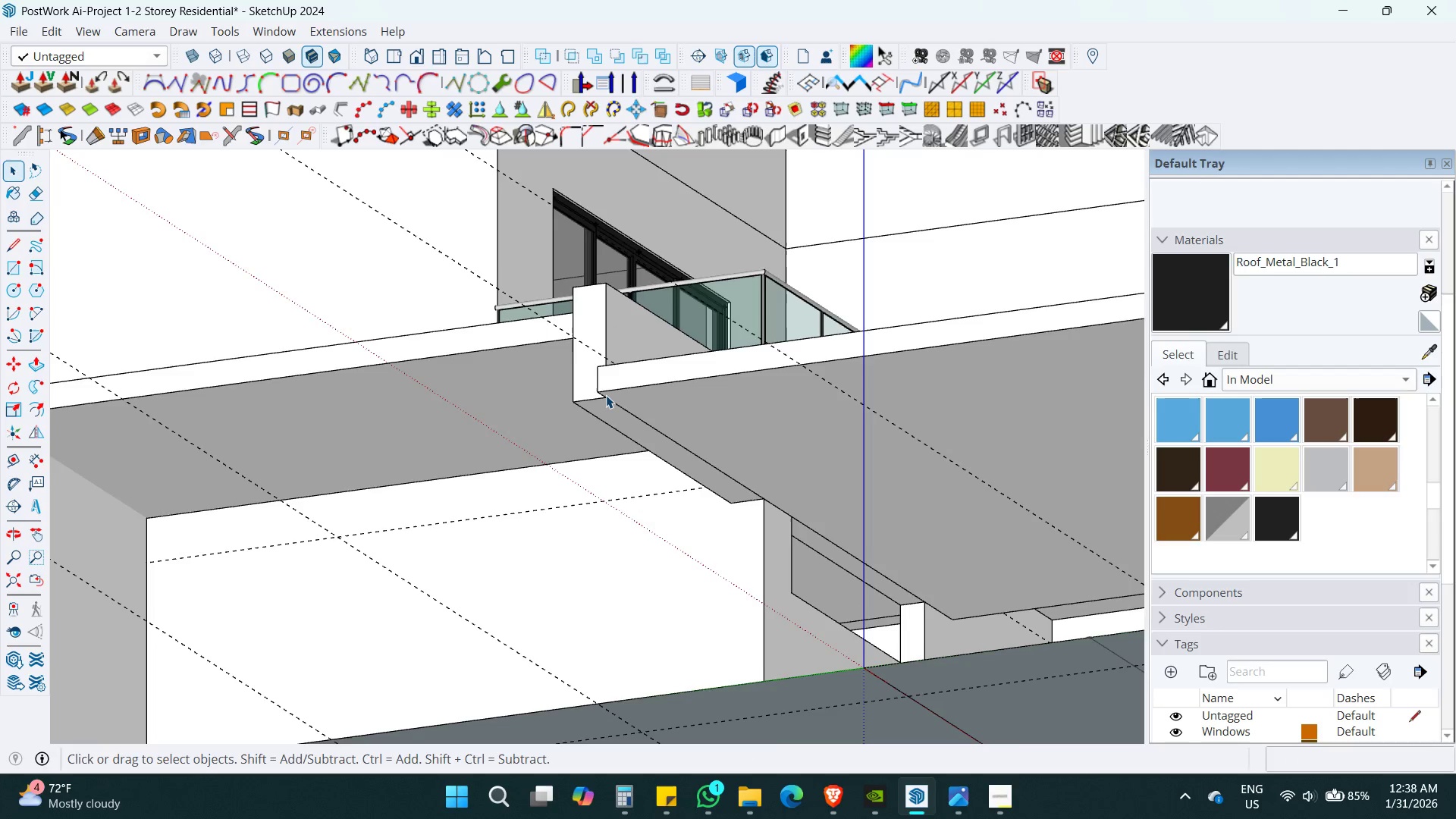 
key(Escape)
 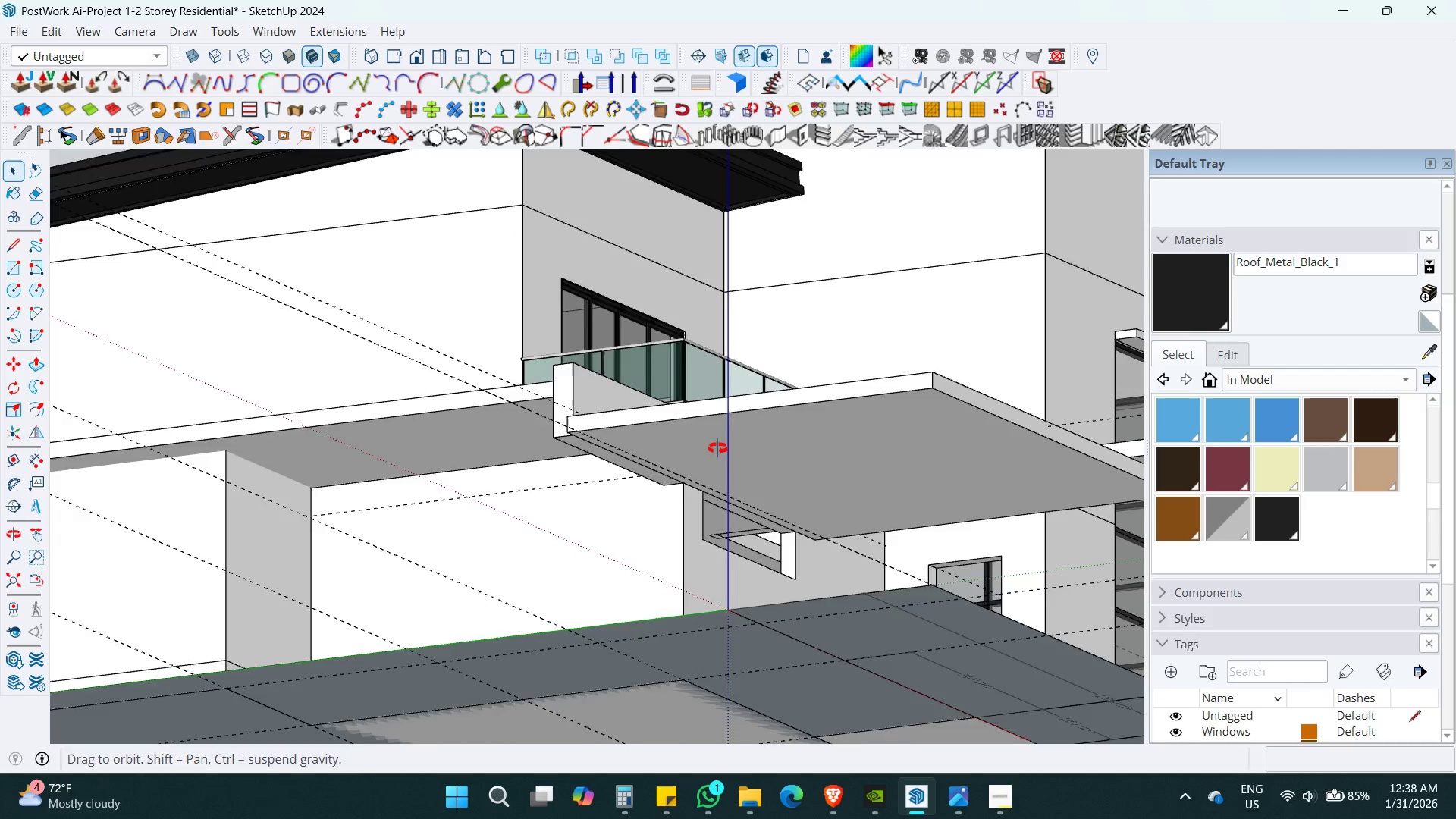 
key(Control+ControlLeft)
 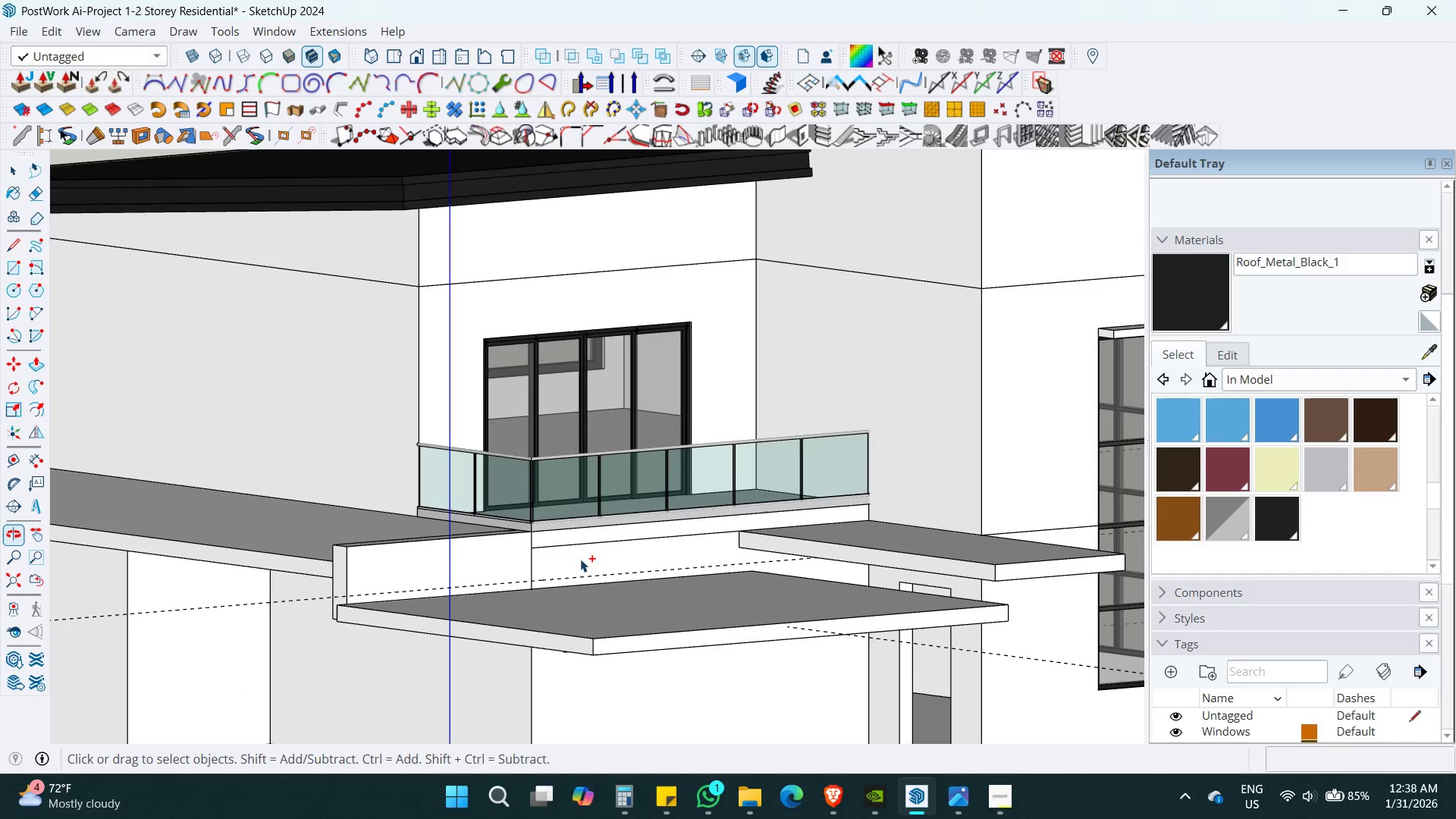 
key(Control+S)
 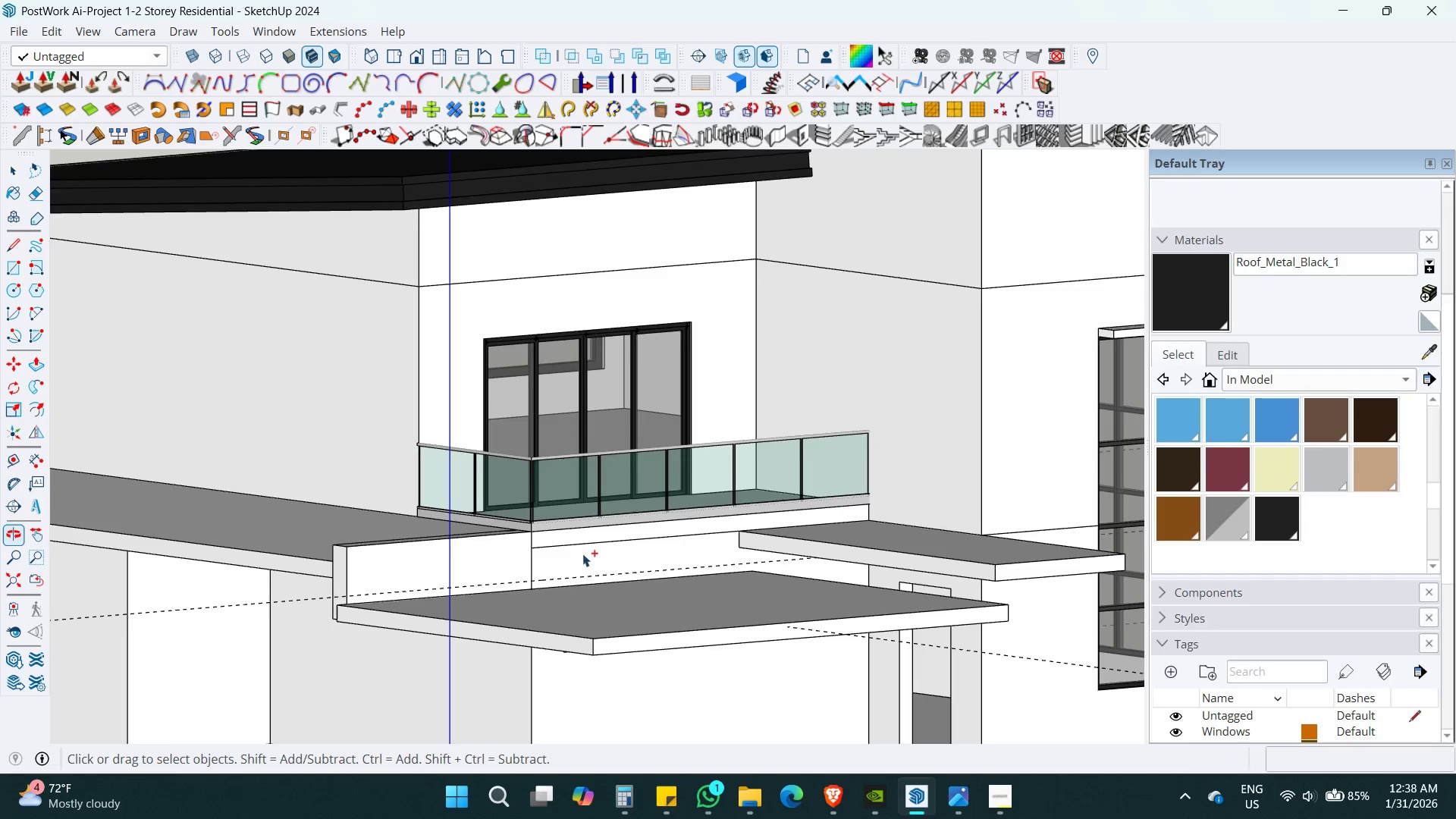 
scroll: coordinate [582, 554], scroll_direction: down, amount: 16.0
 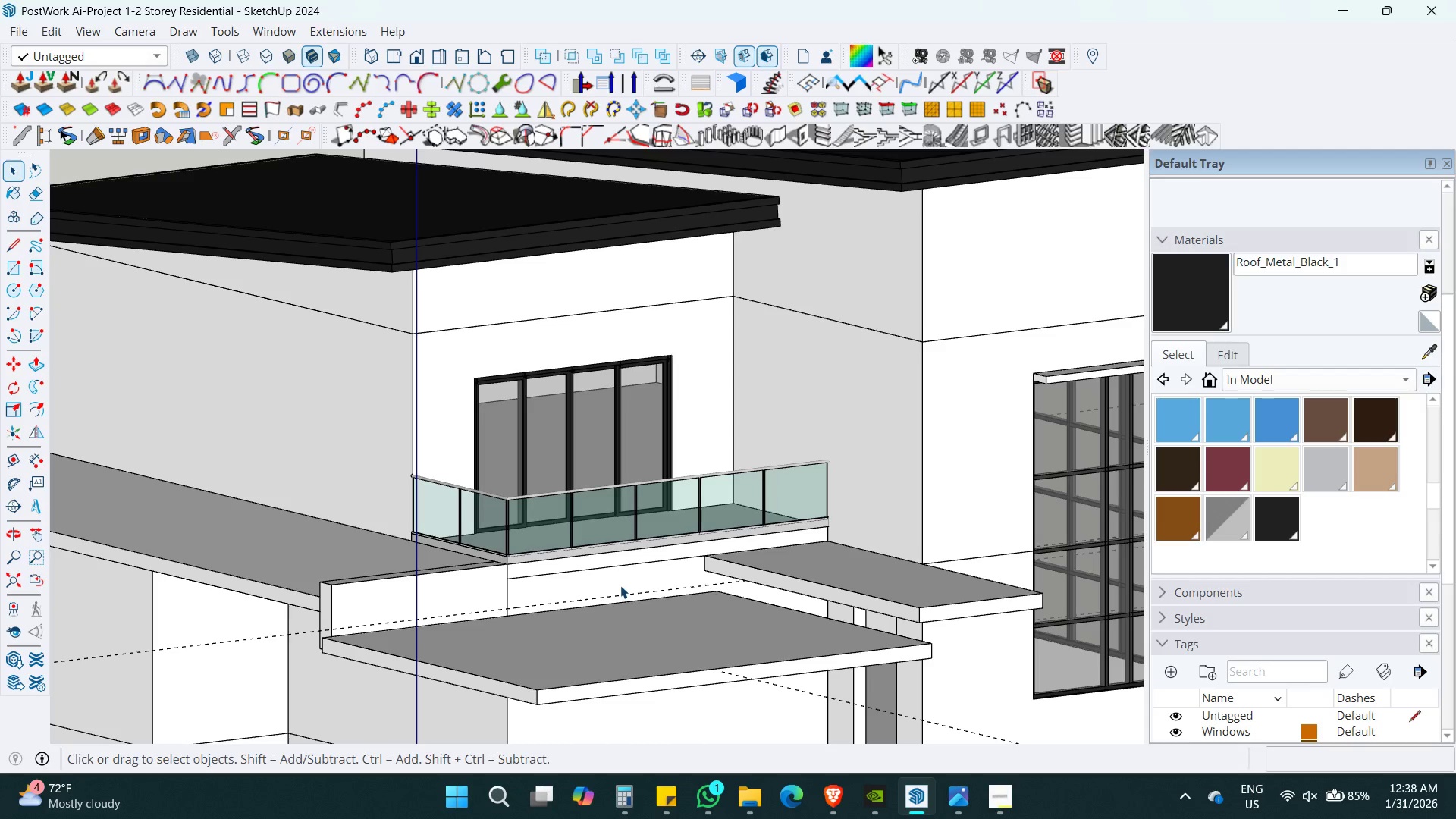 
wait(19.65)
 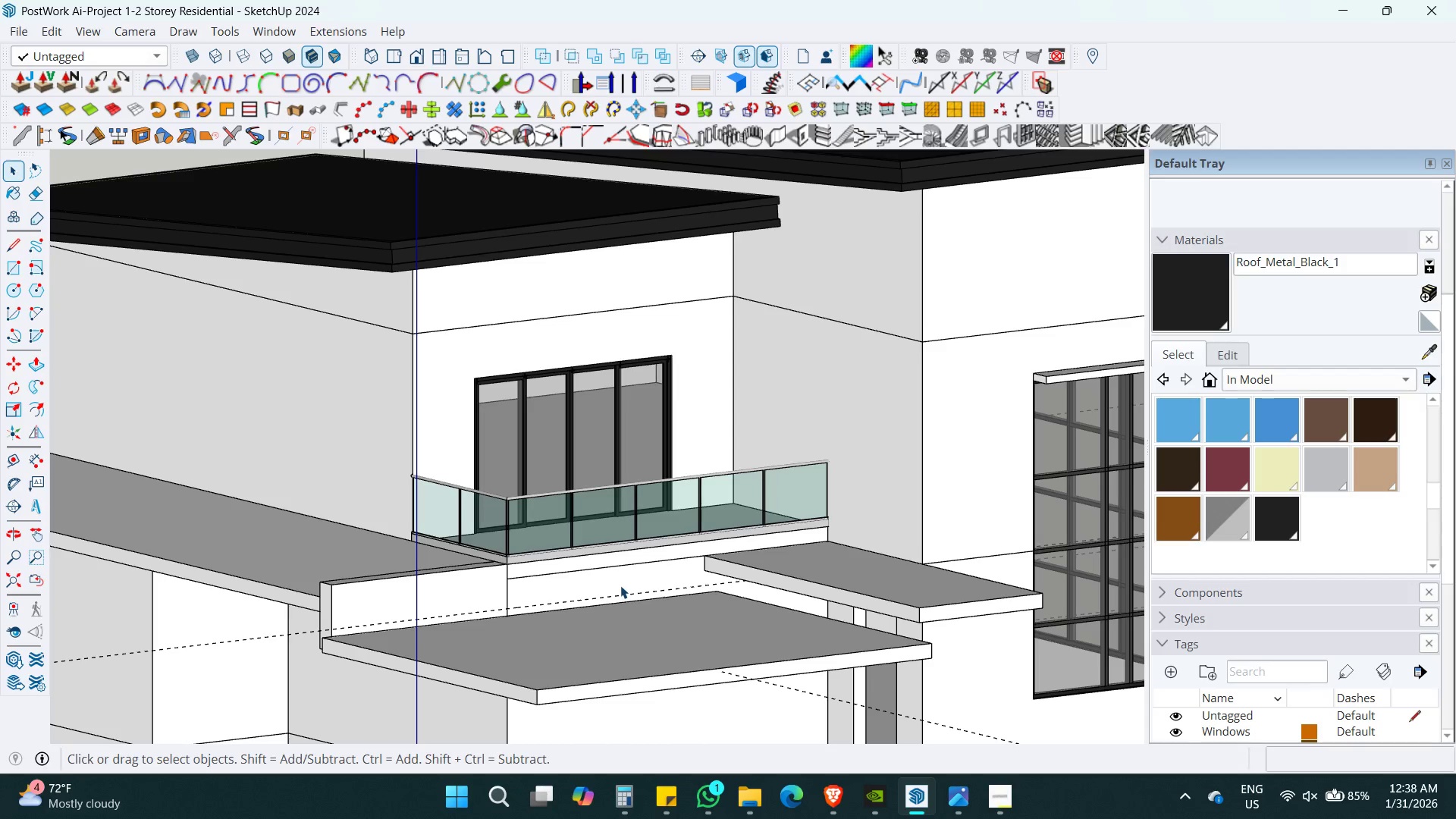 
hold_key(key=ShiftLeft, duration=0.48)
scroll: coordinate [480, 520], scroll_direction: down, amount: 3.0
 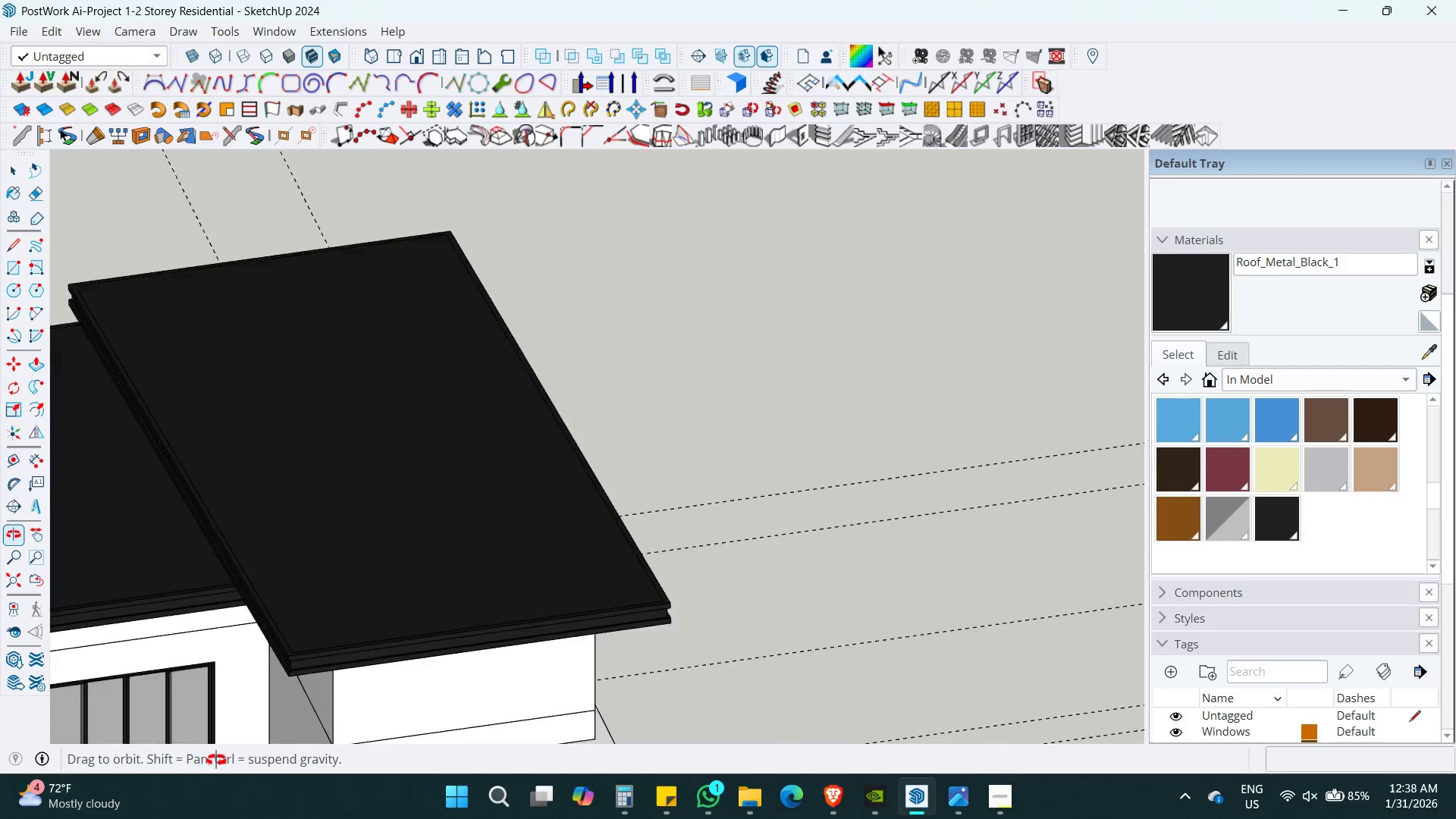 
key(Space)
 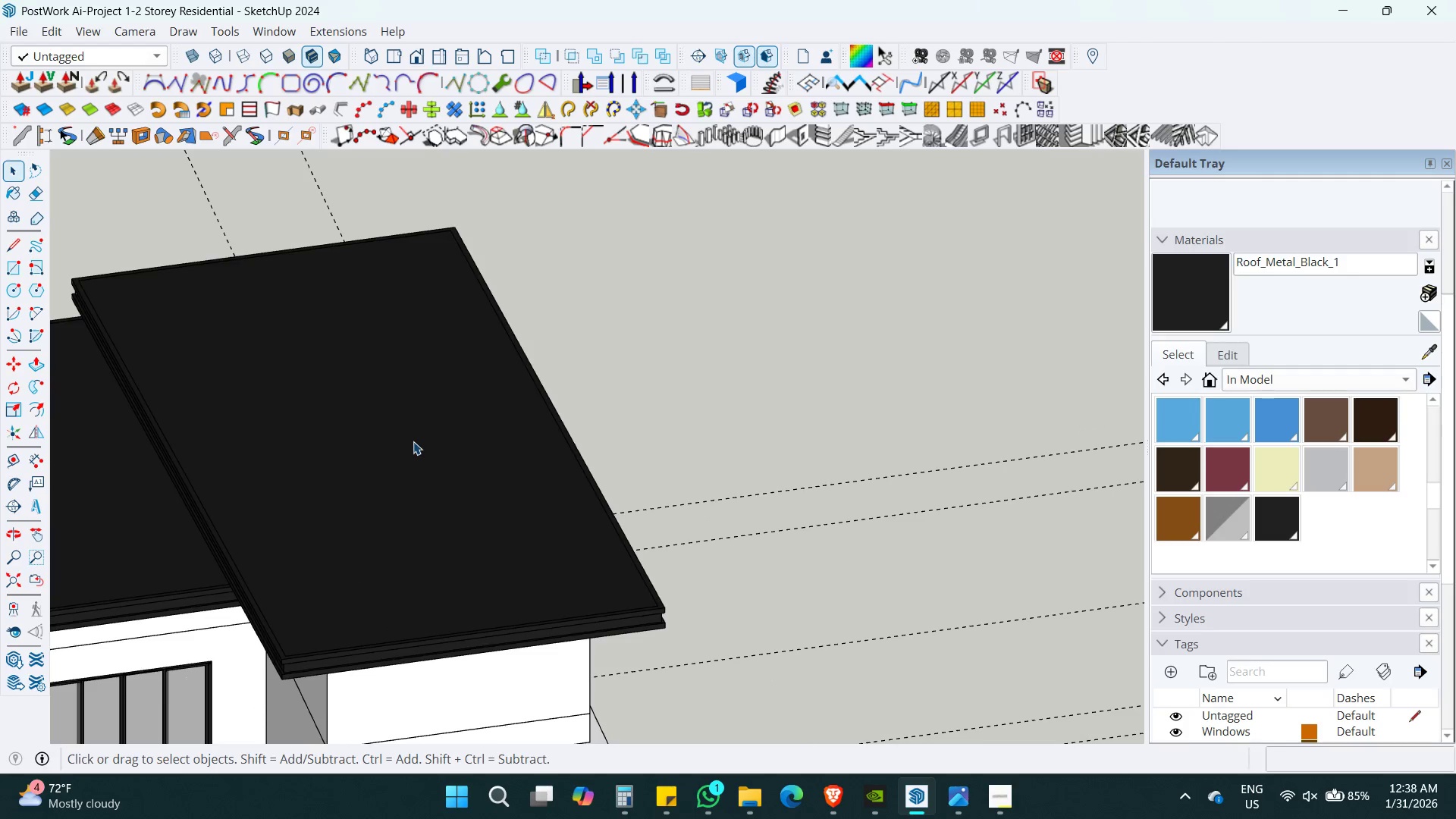 
double_click([413, 441])
 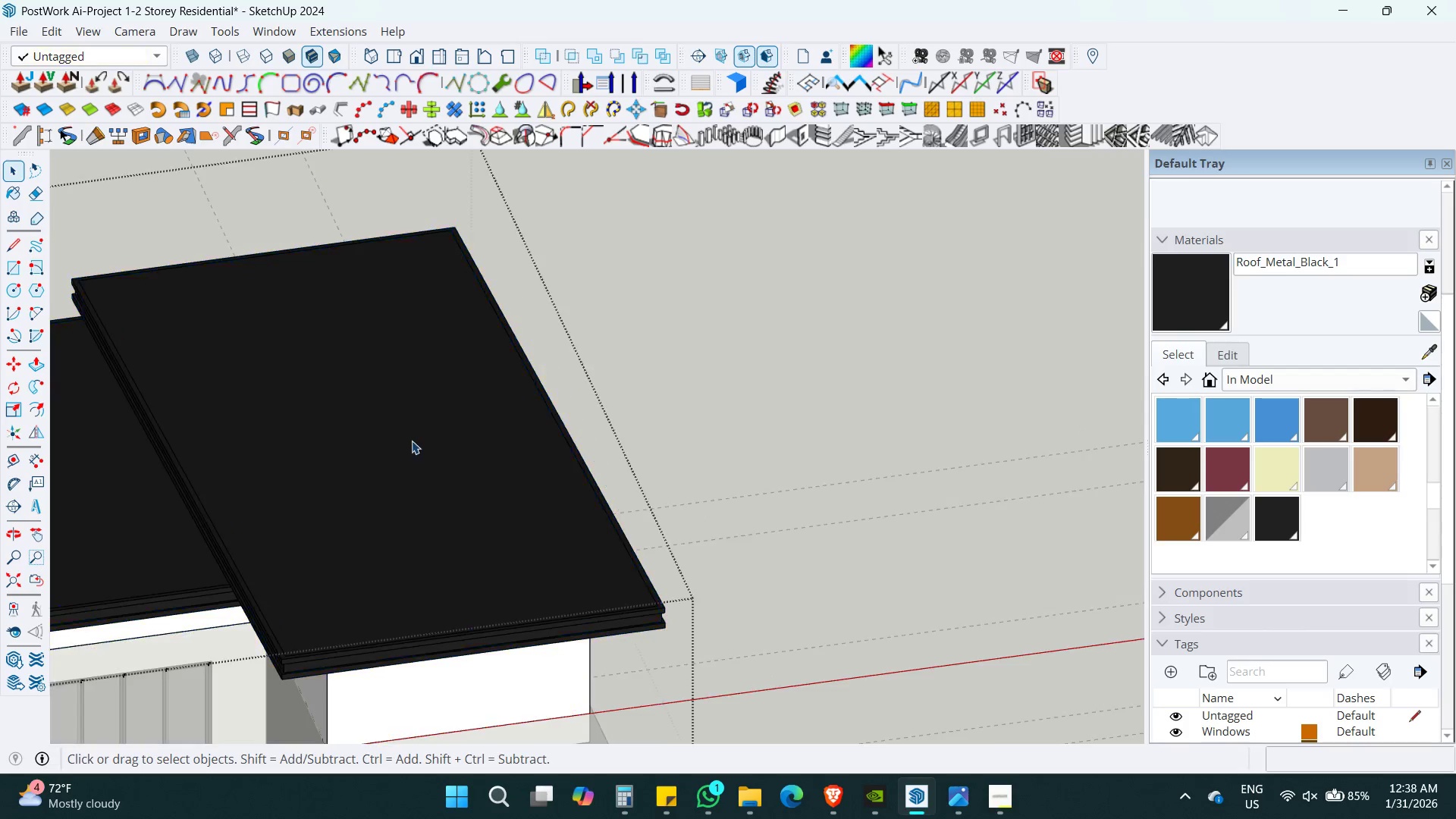 
key(Shift+ShiftLeft)
 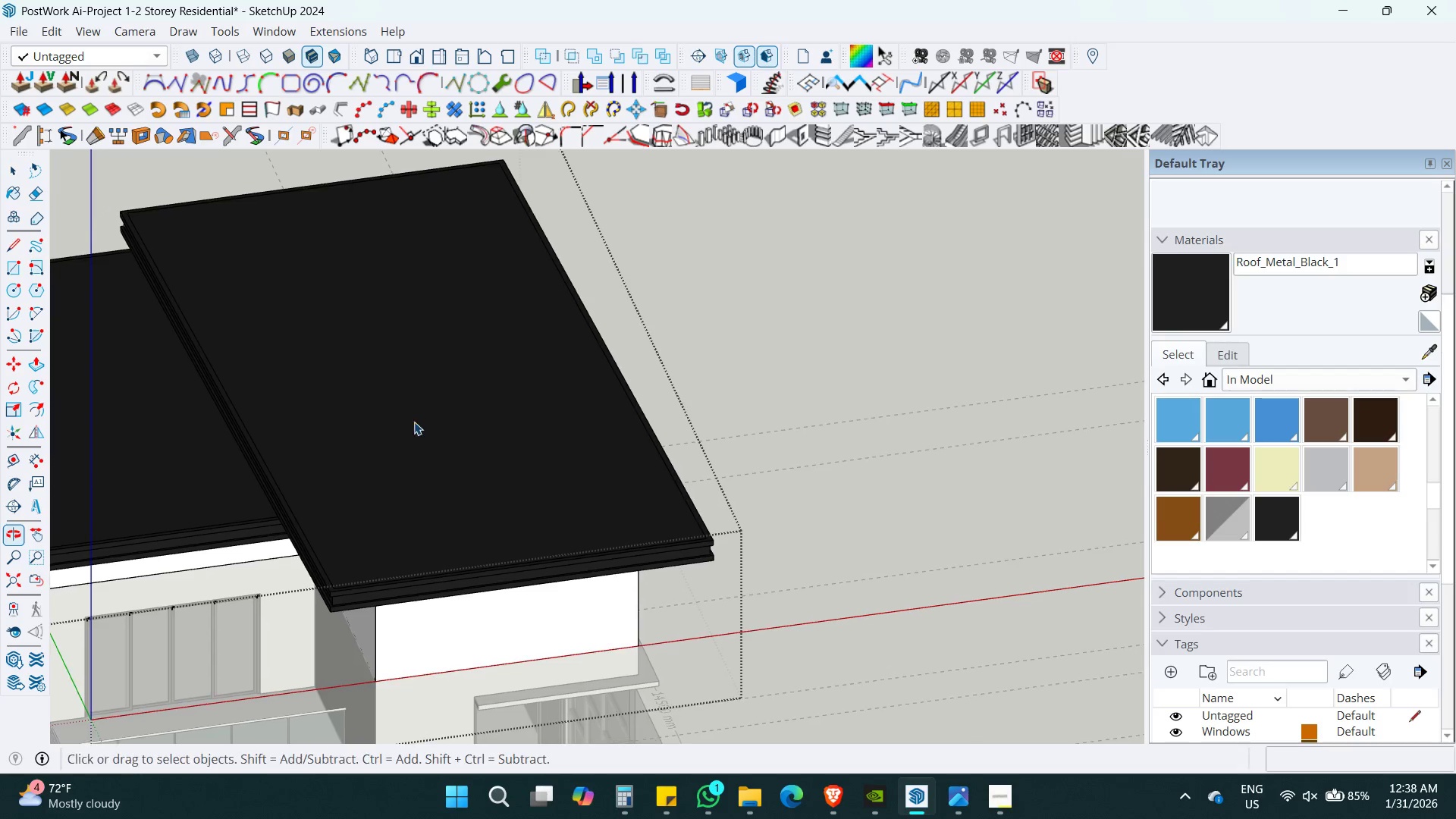 
double_click([414, 422])
 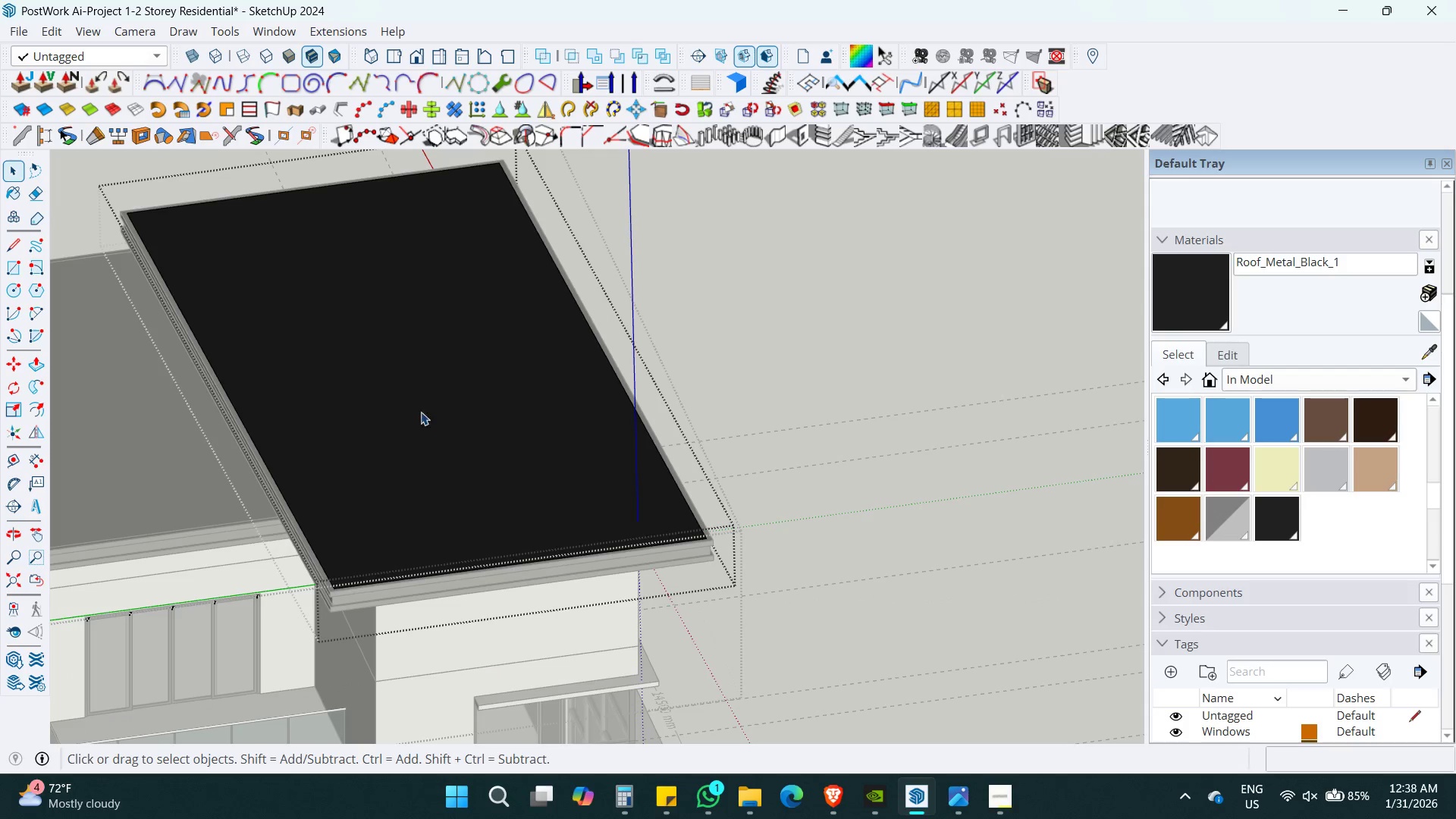 
triple_click([430, 381])
 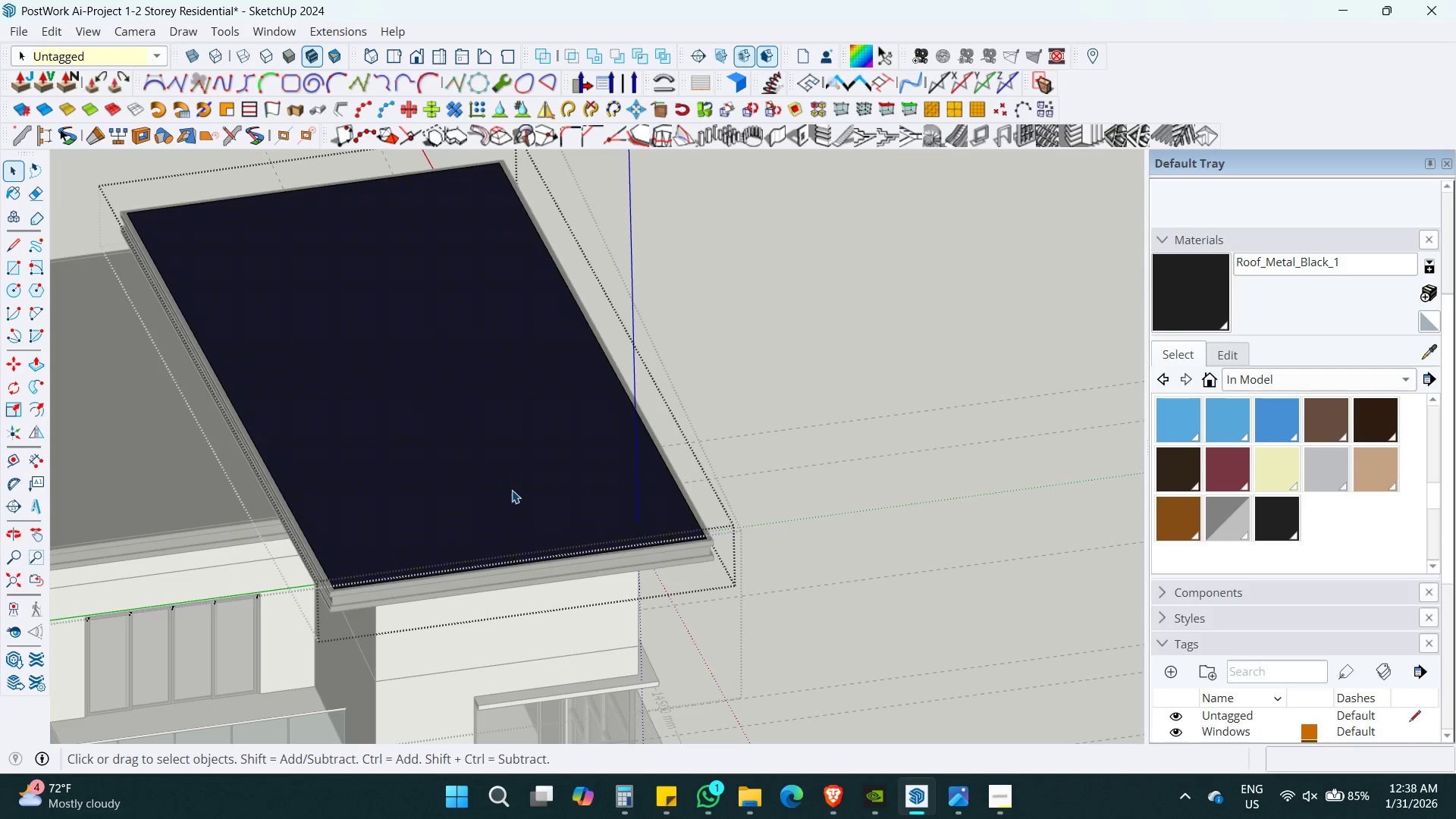 
key(Alt+AltLeft)
 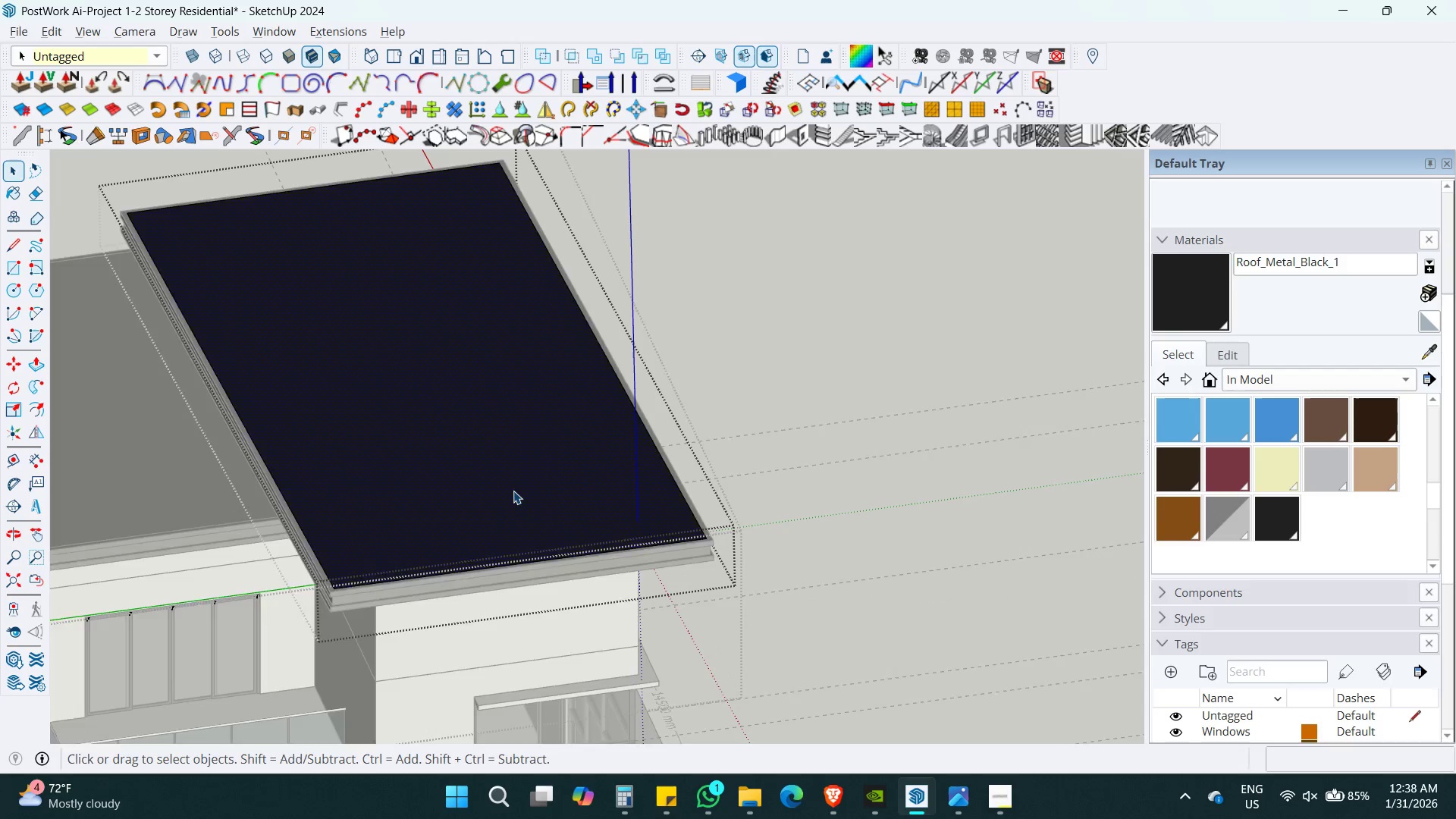 
key(Alt+Z)
 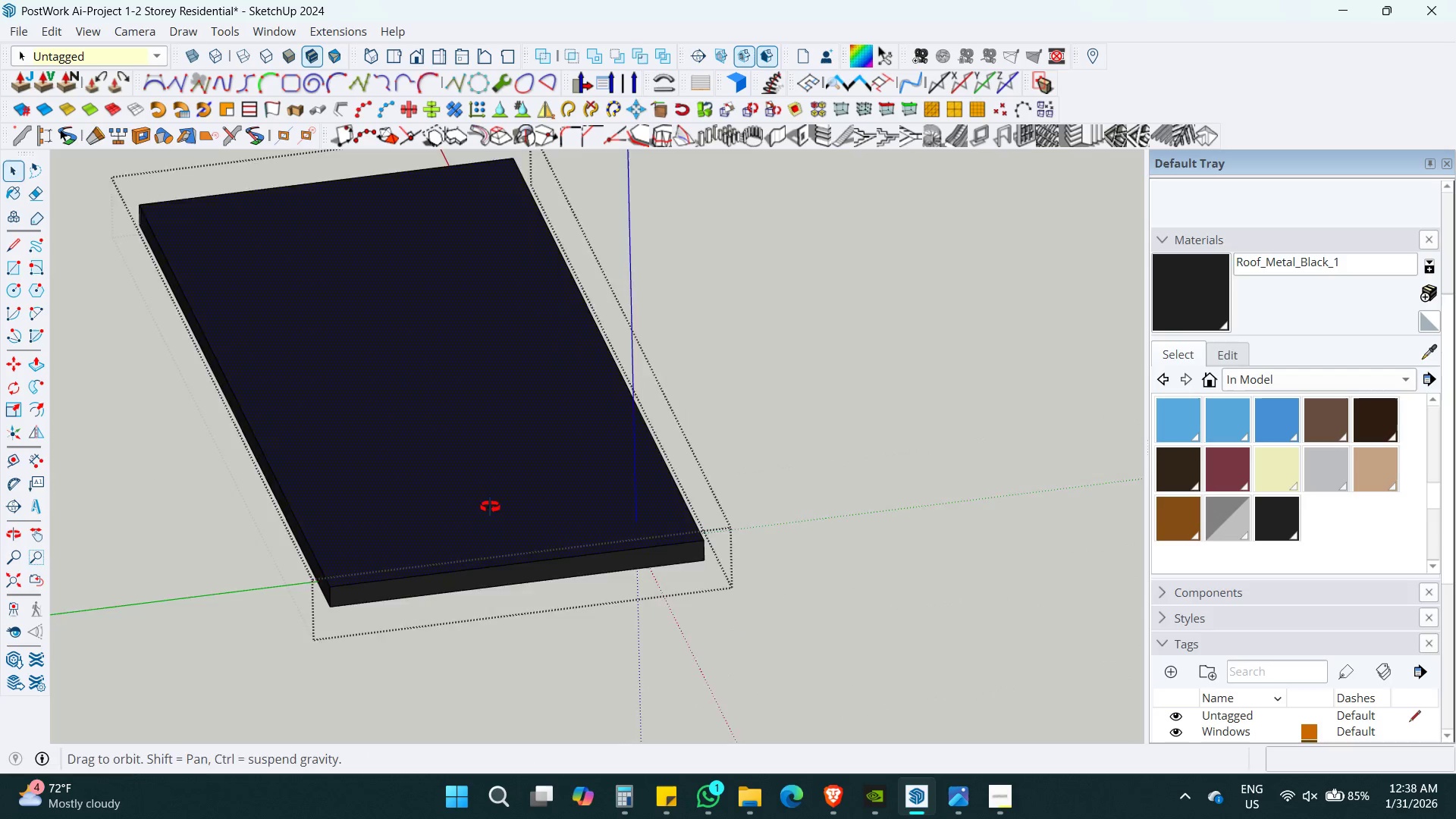 
key(Control+Space)
 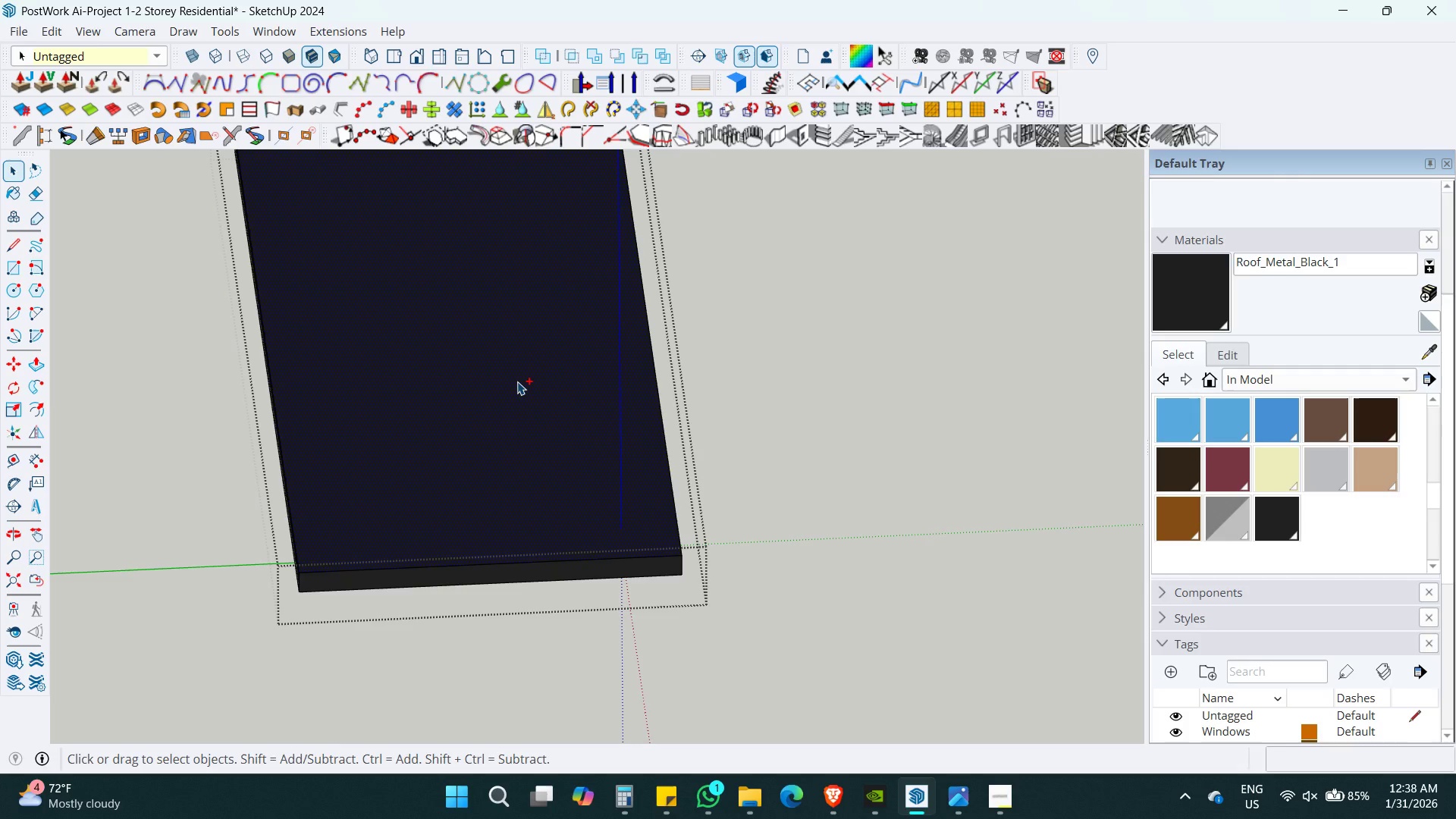 
key(Control+Space)
 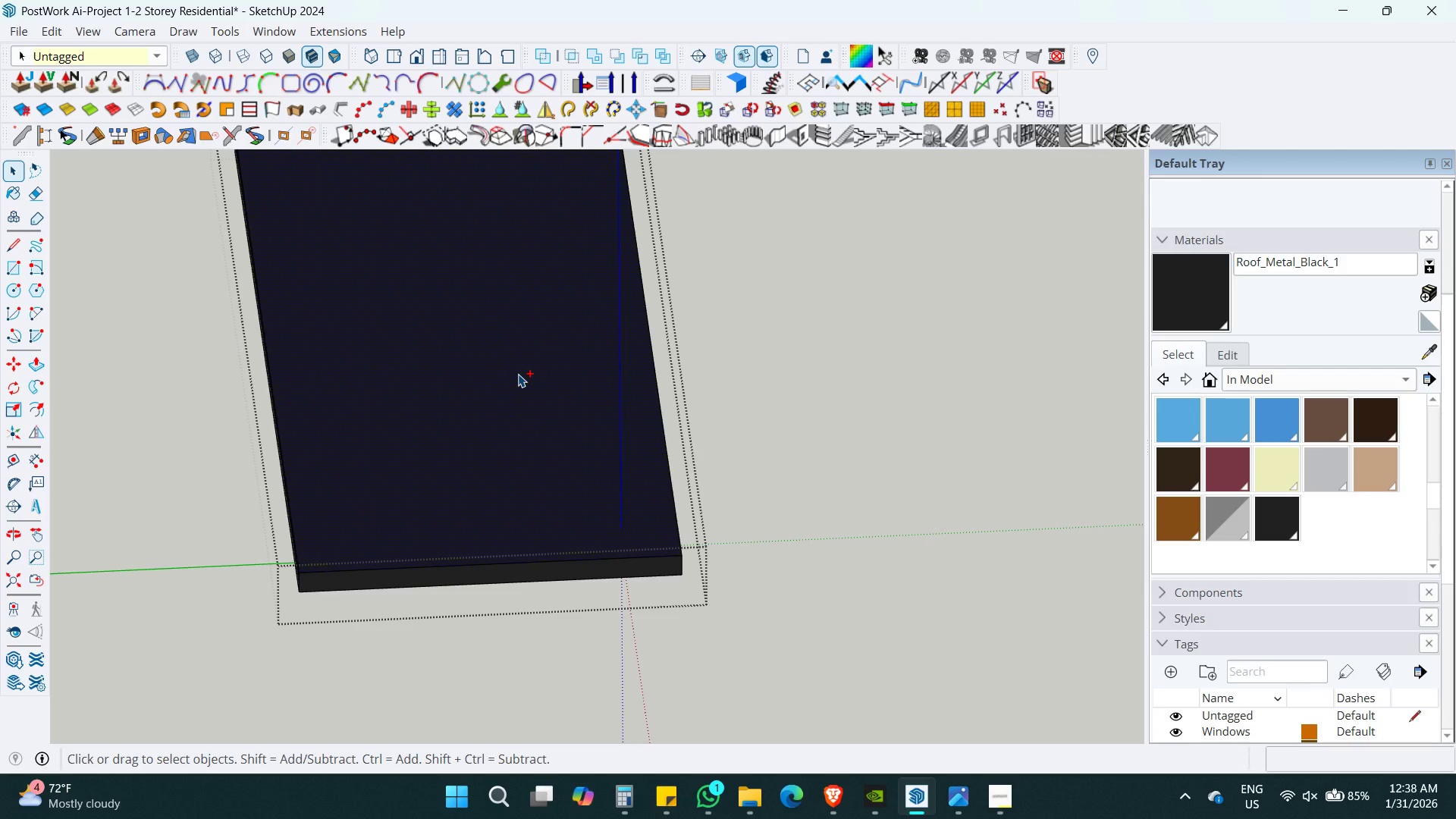 
hold_key(key=ShiftLeft, duration=0.33)
 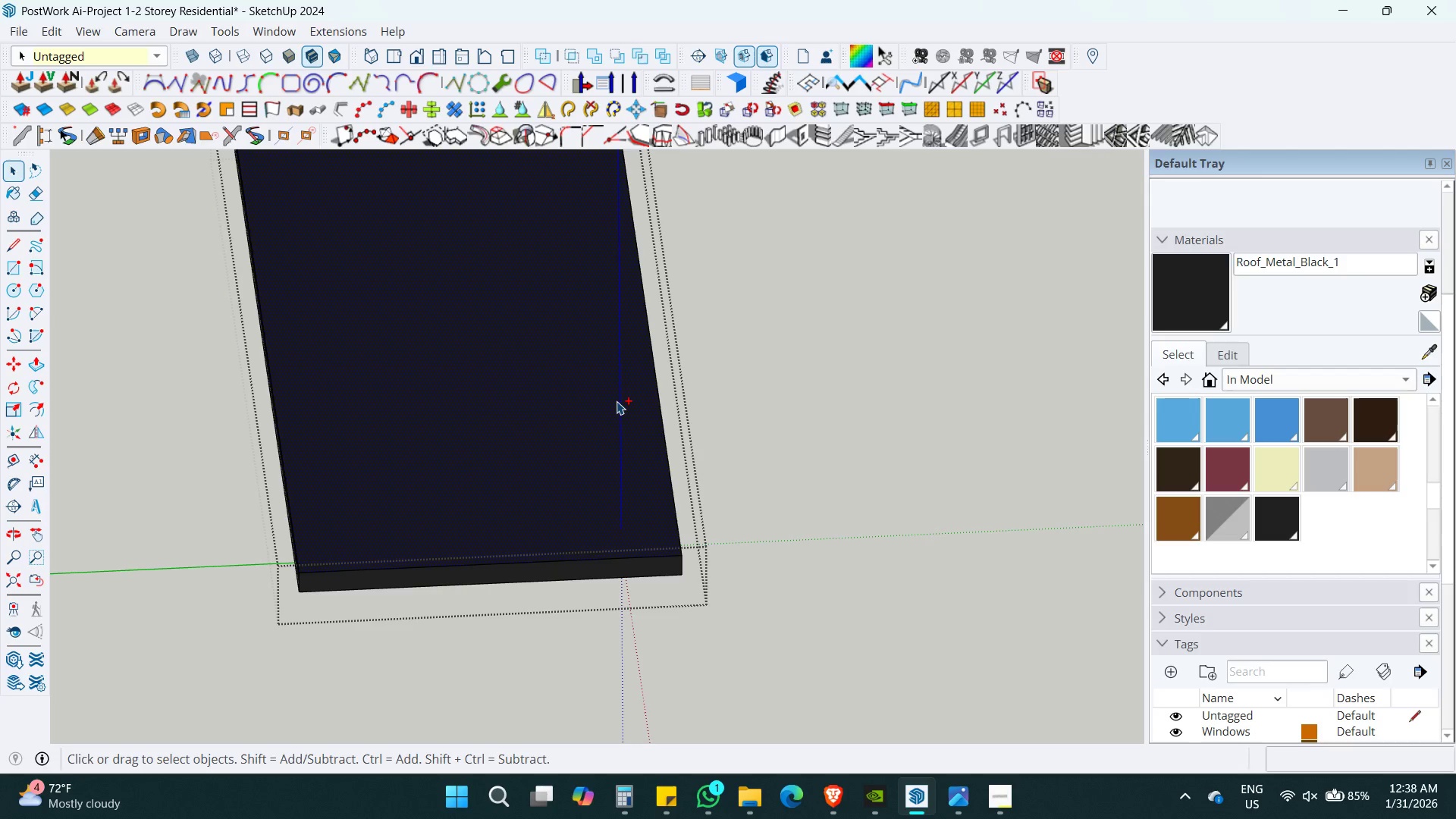 
scroll: coordinate [617, 401], scroll_direction: down, amount: 3.0
 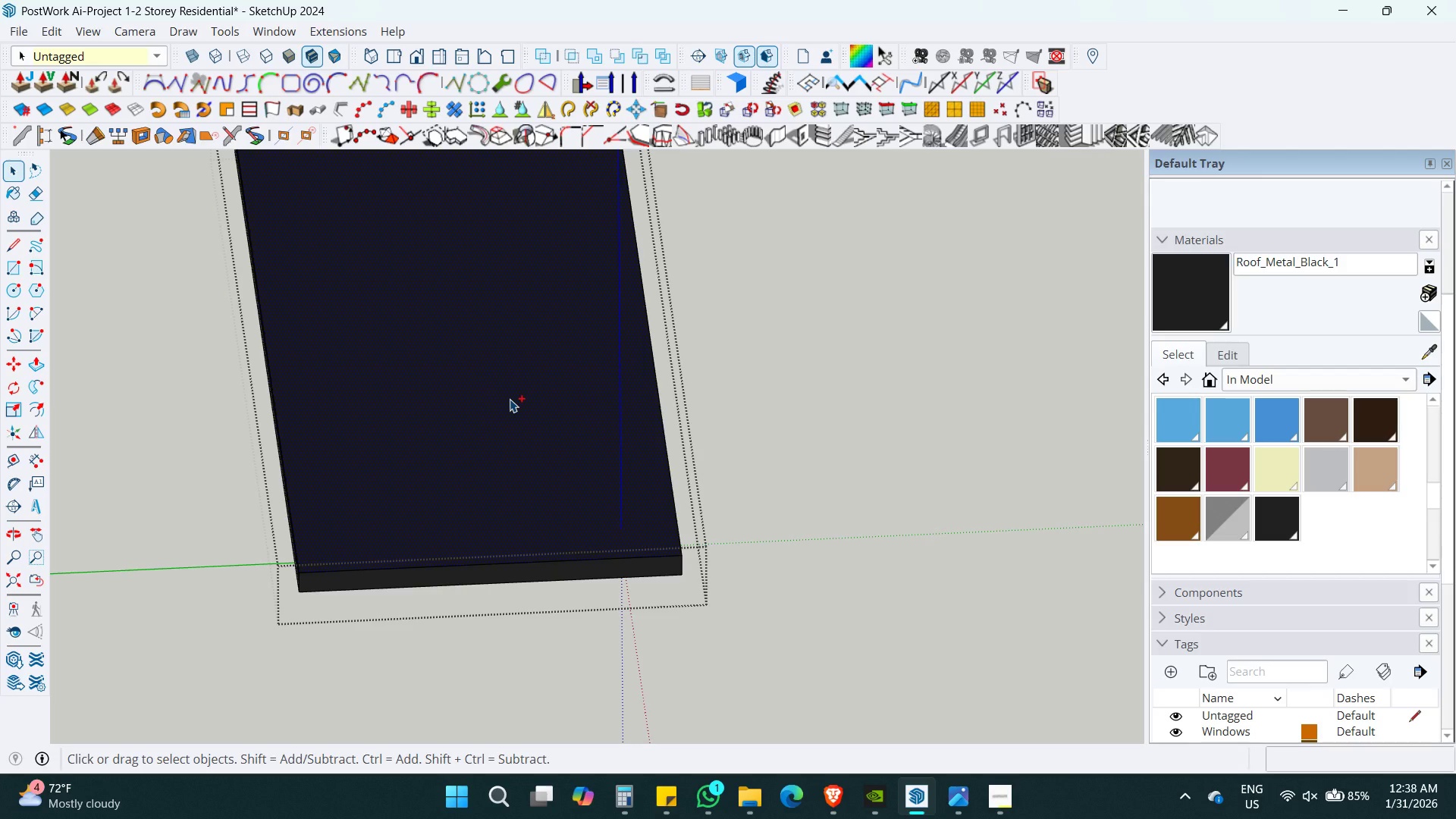 
left_click([510, 399])
 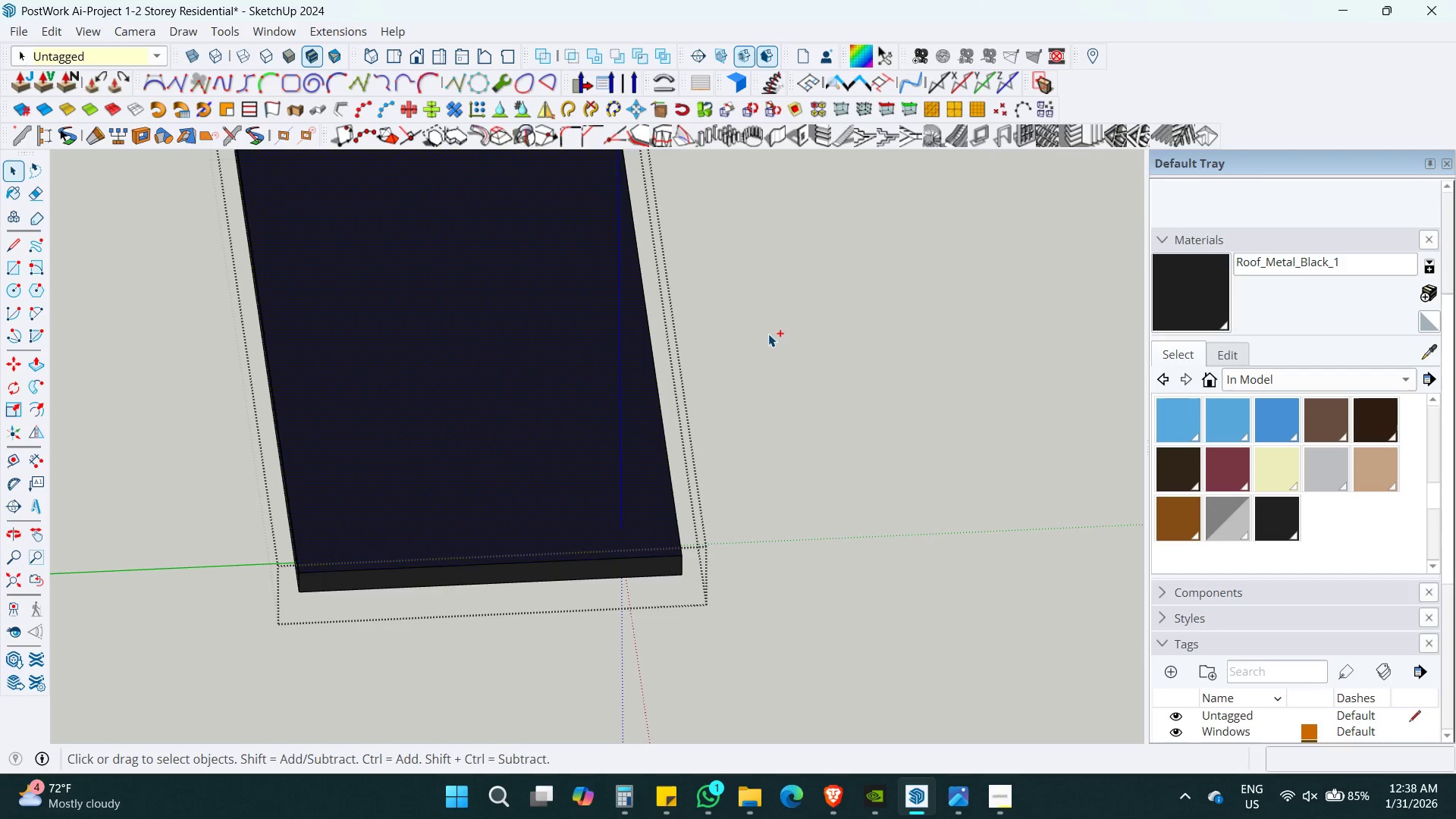 
key(Space)
 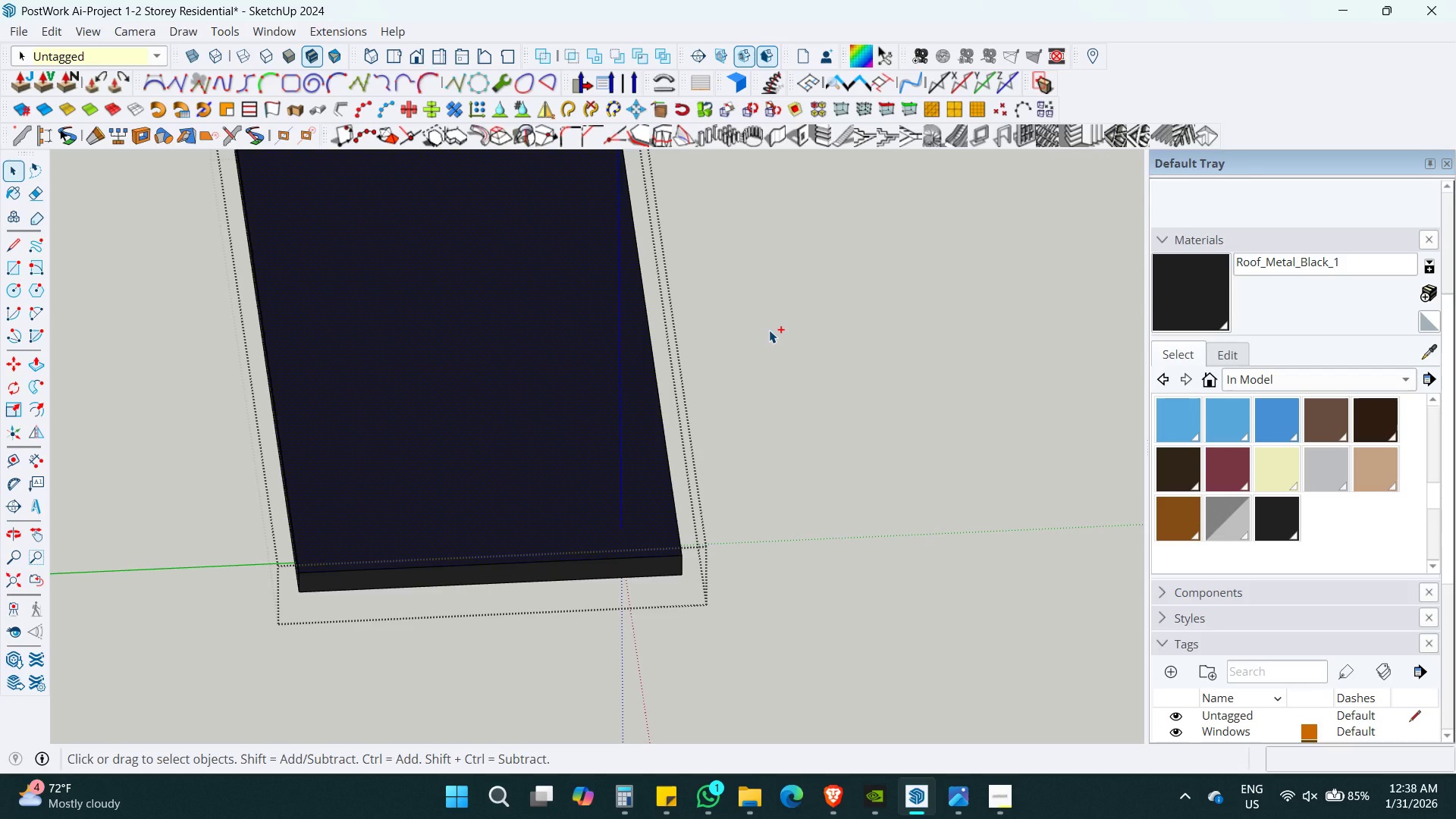 
key(Escape)
 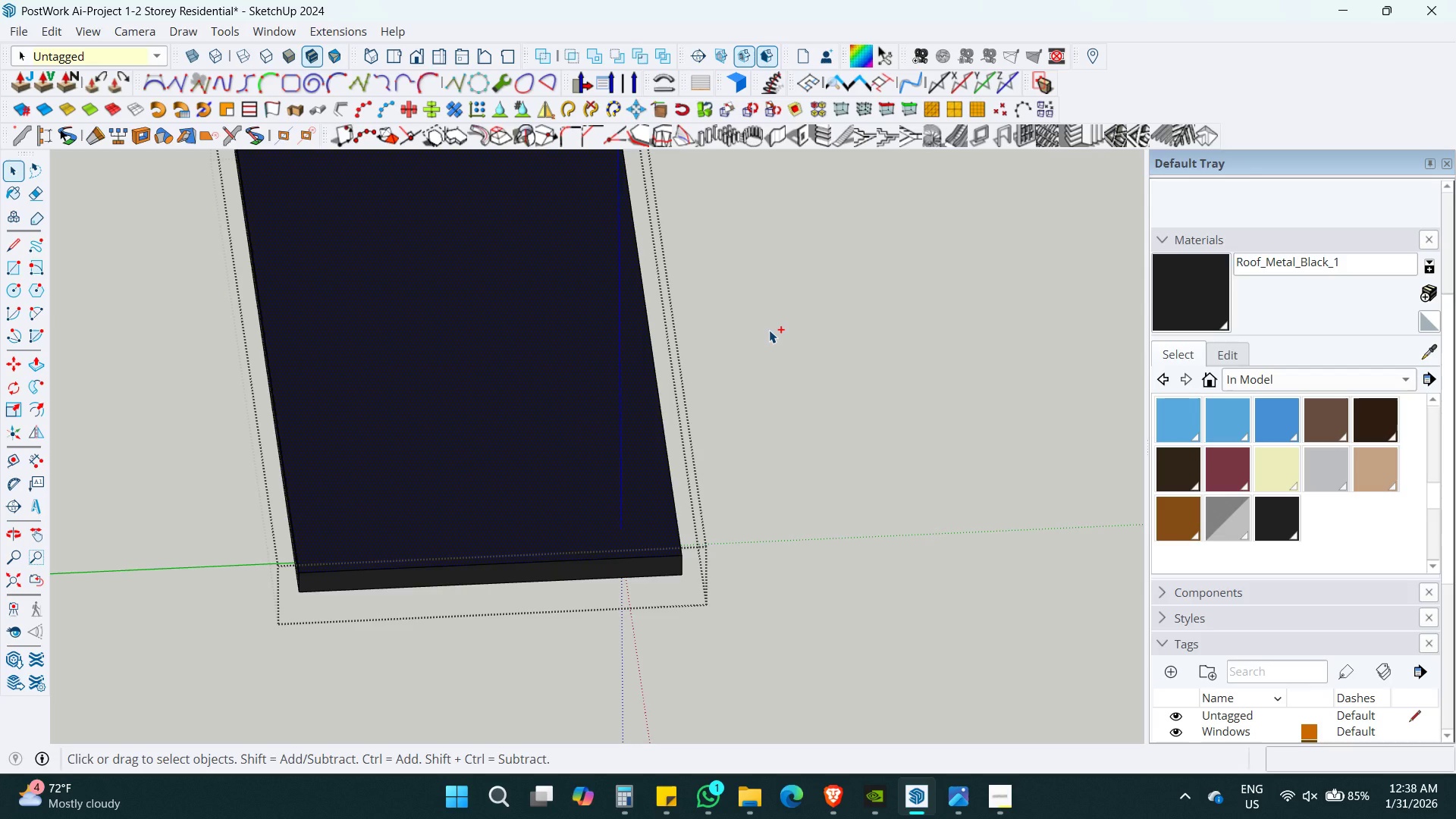 
key(Escape)
 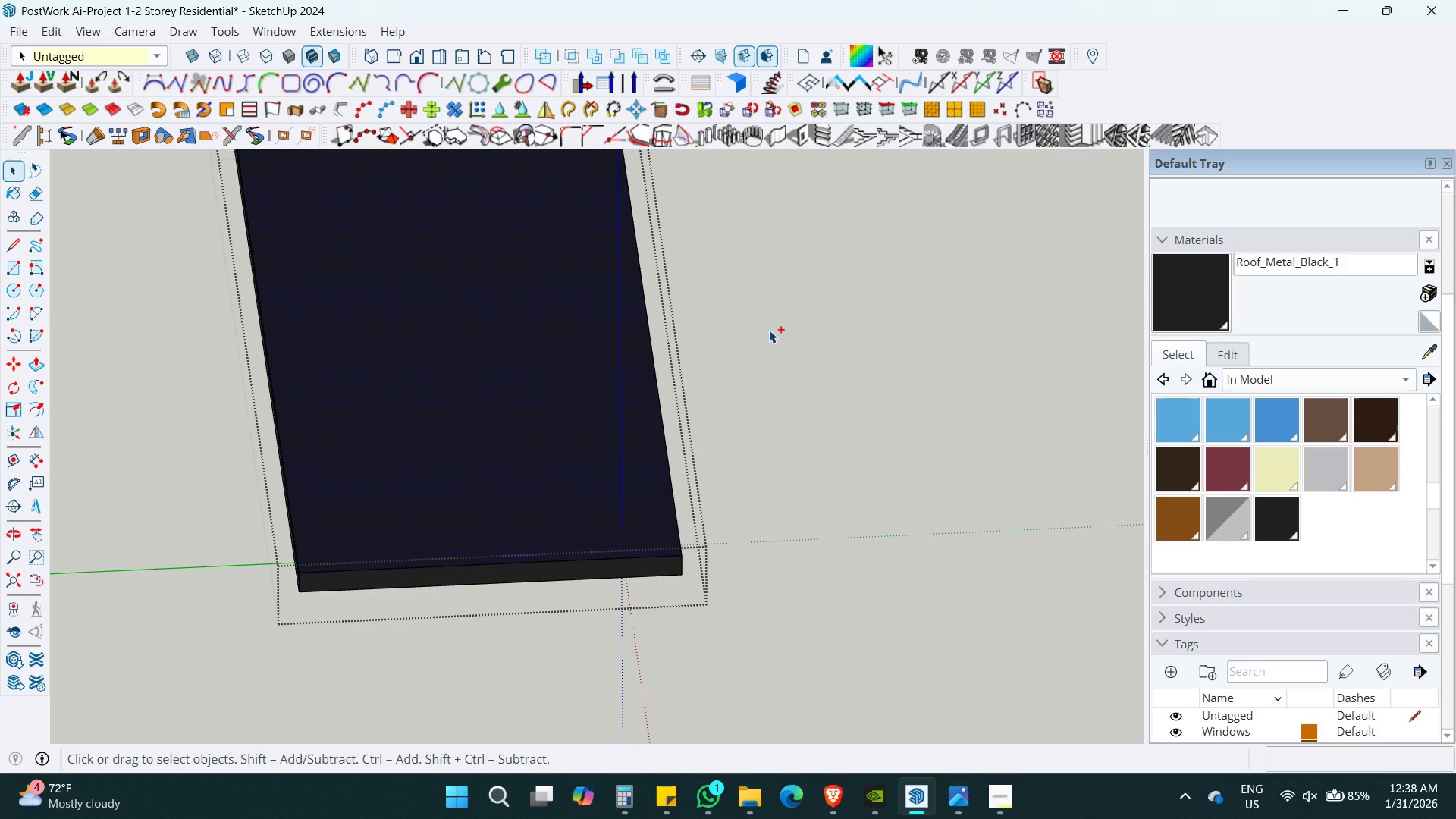 
key(Escape)
 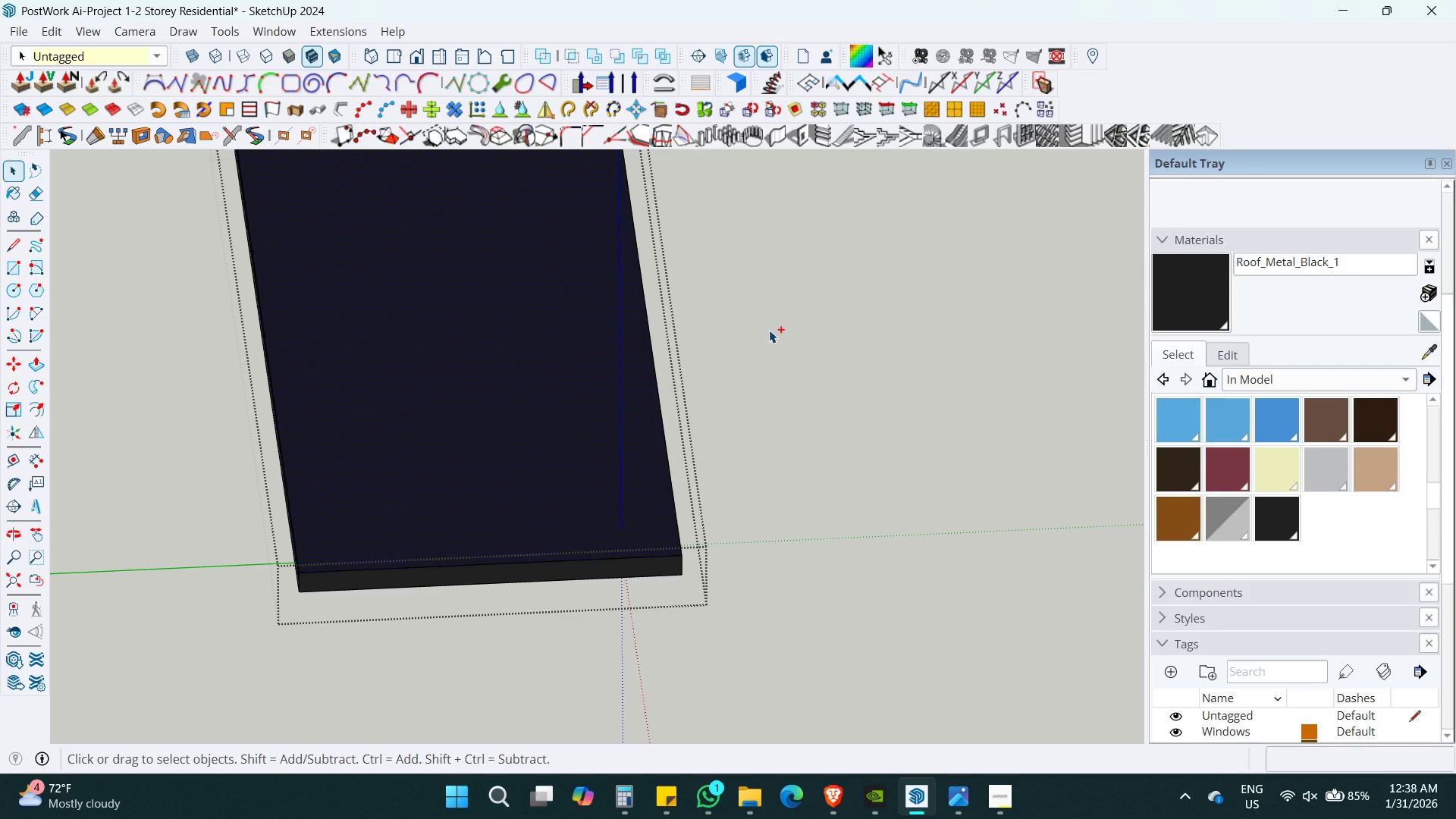 
key(Escape)
 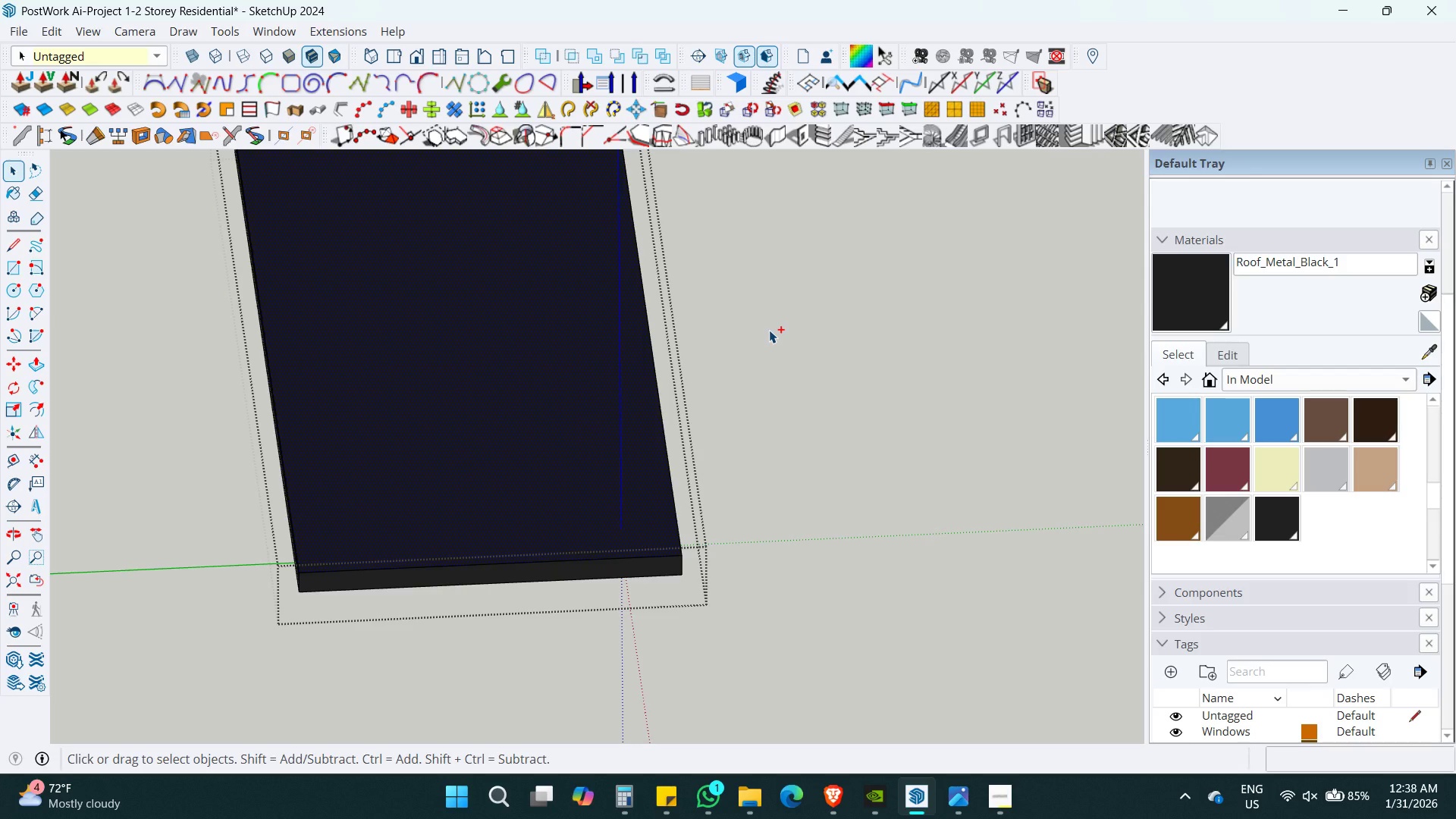 
key(Escape)
 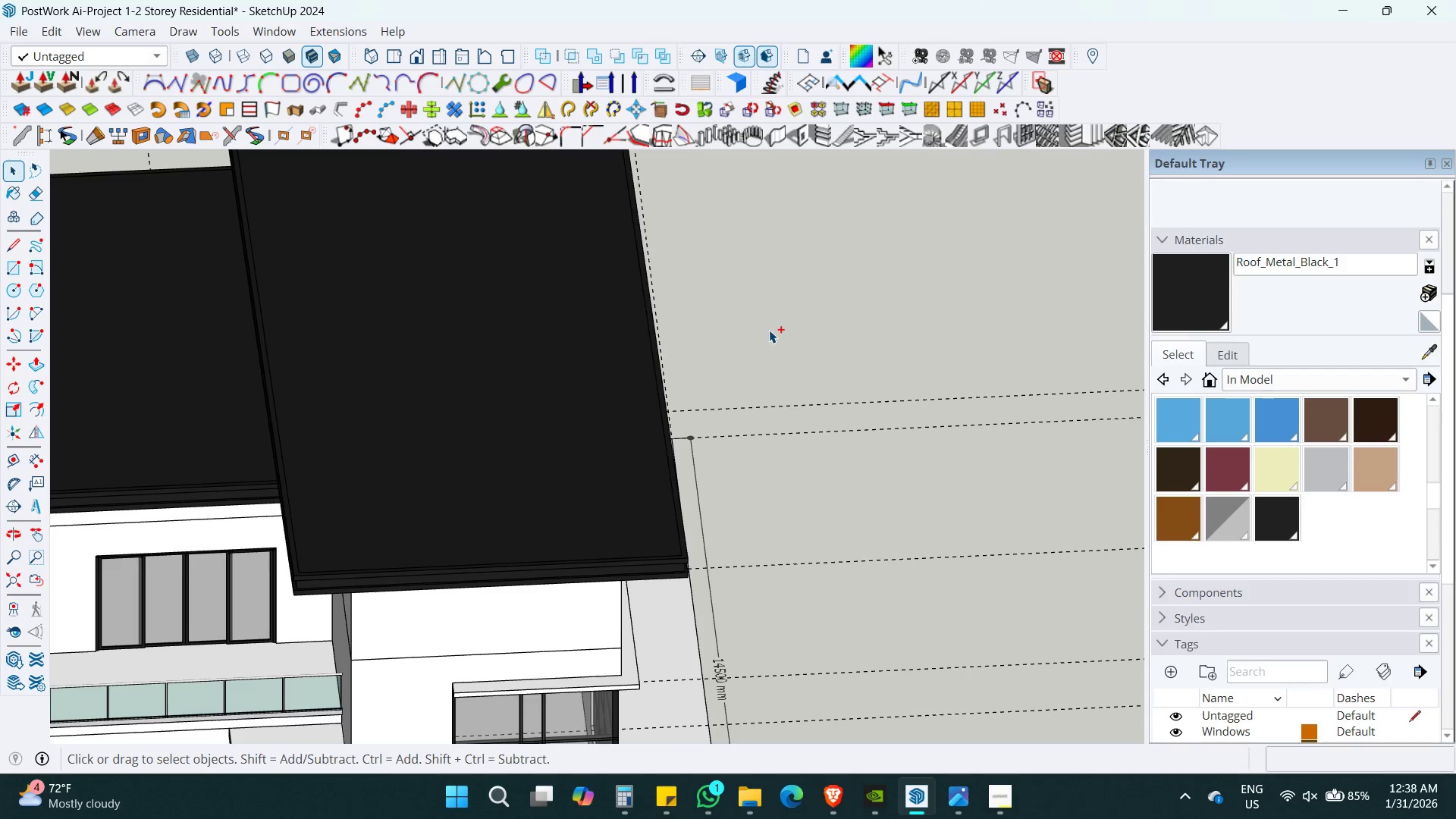 
key(Control+S)
 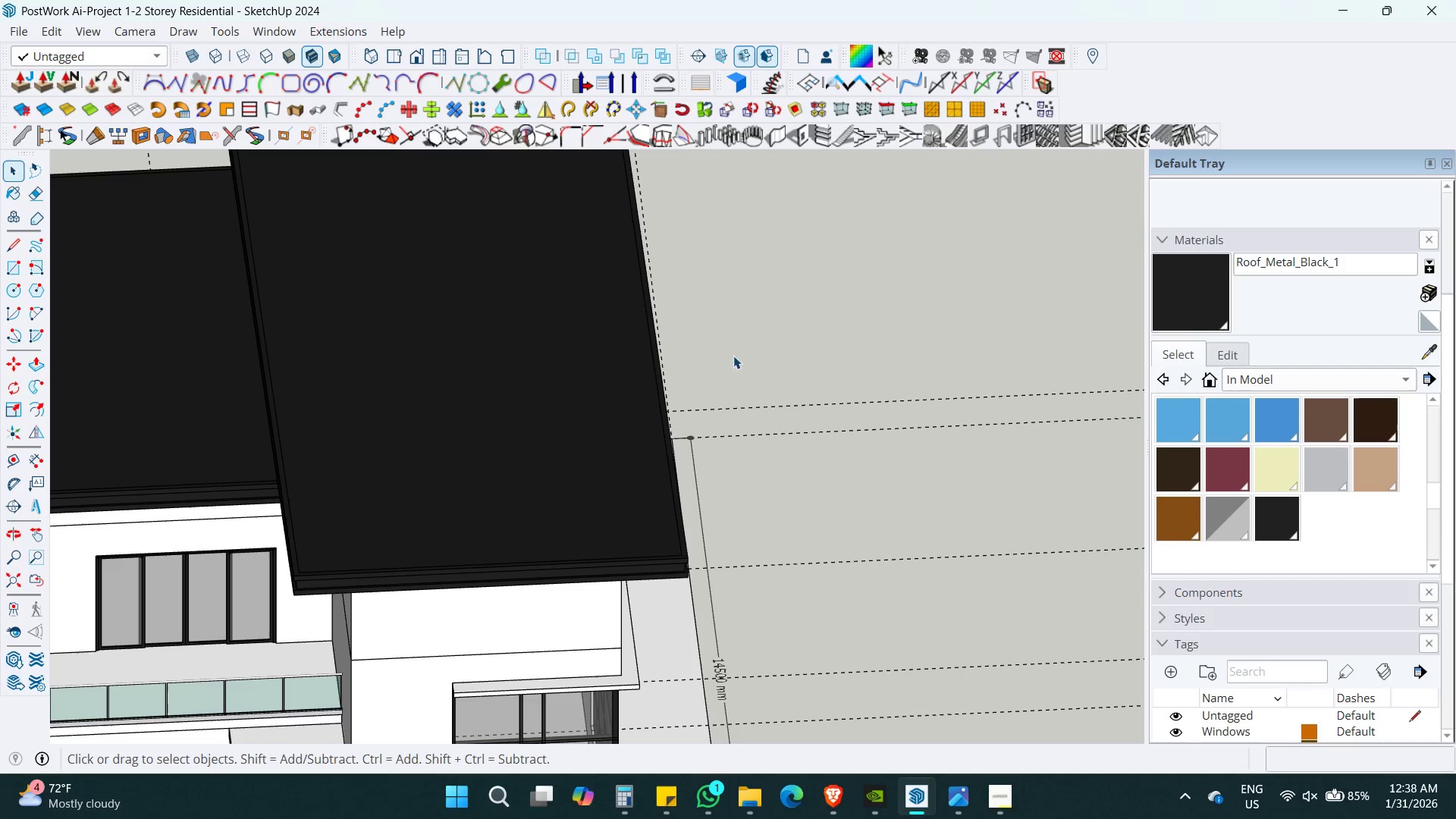 
key(Shift+ShiftLeft)
 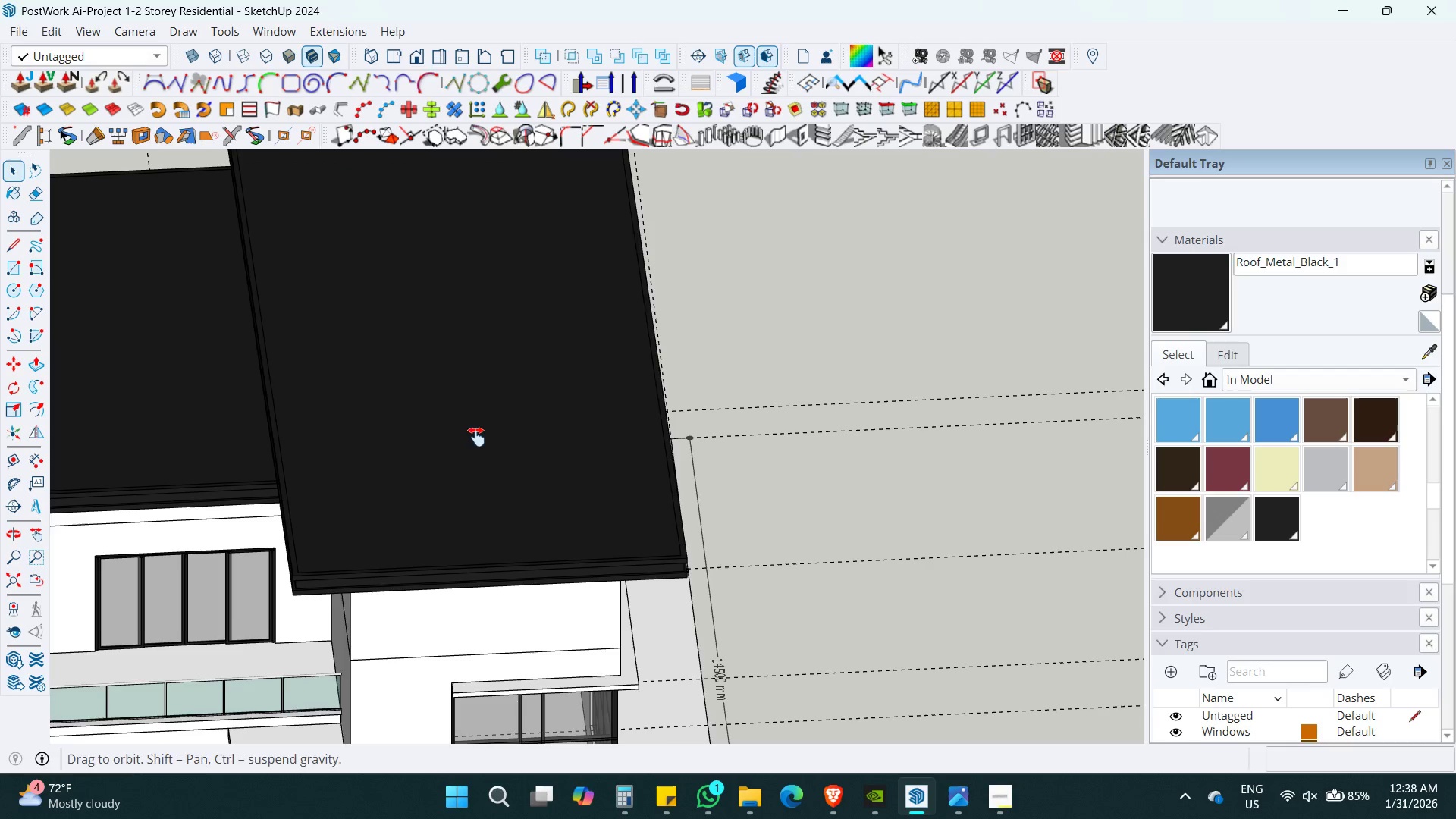 
key(Space)
 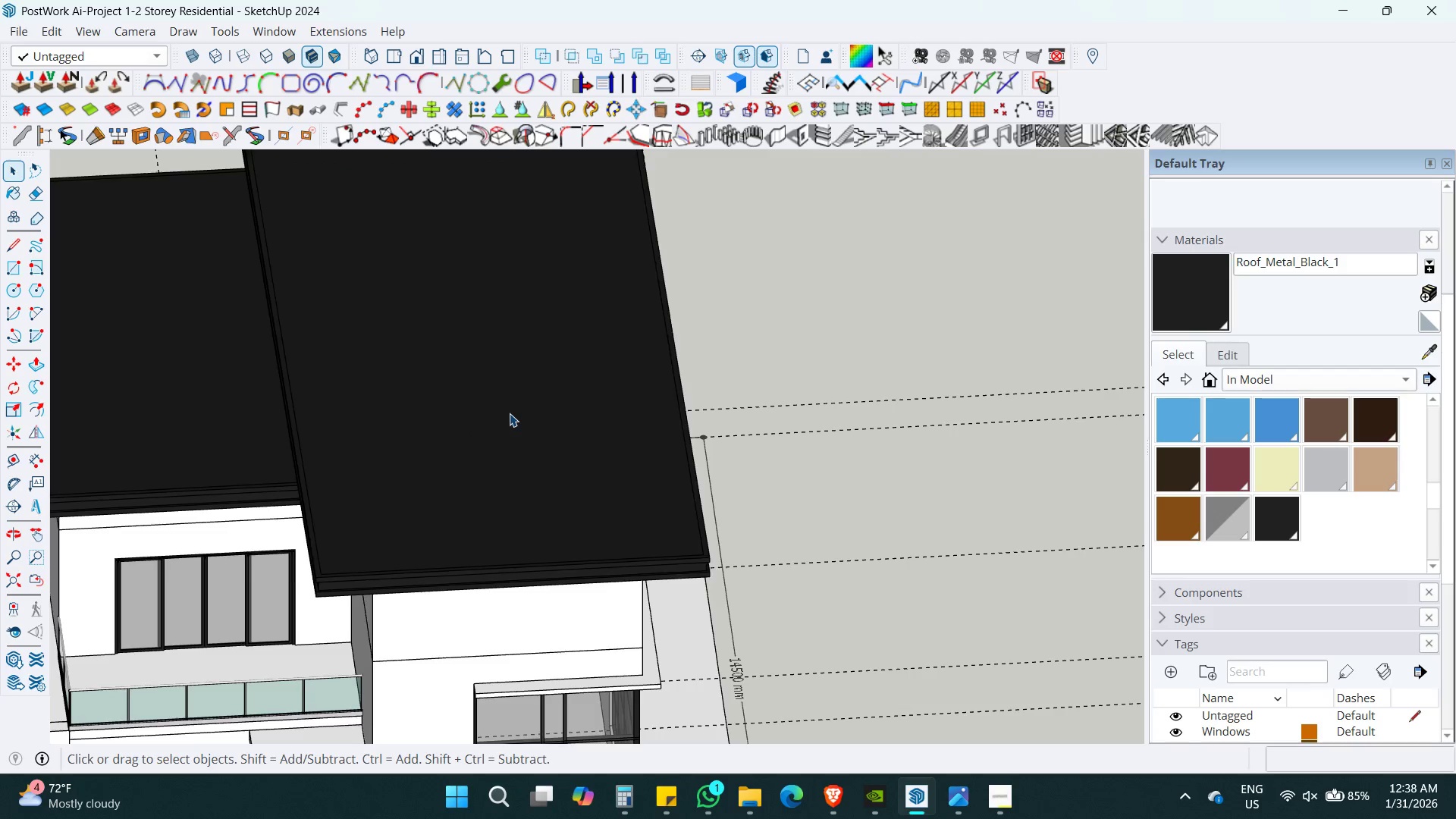 
double_click([510, 413])
 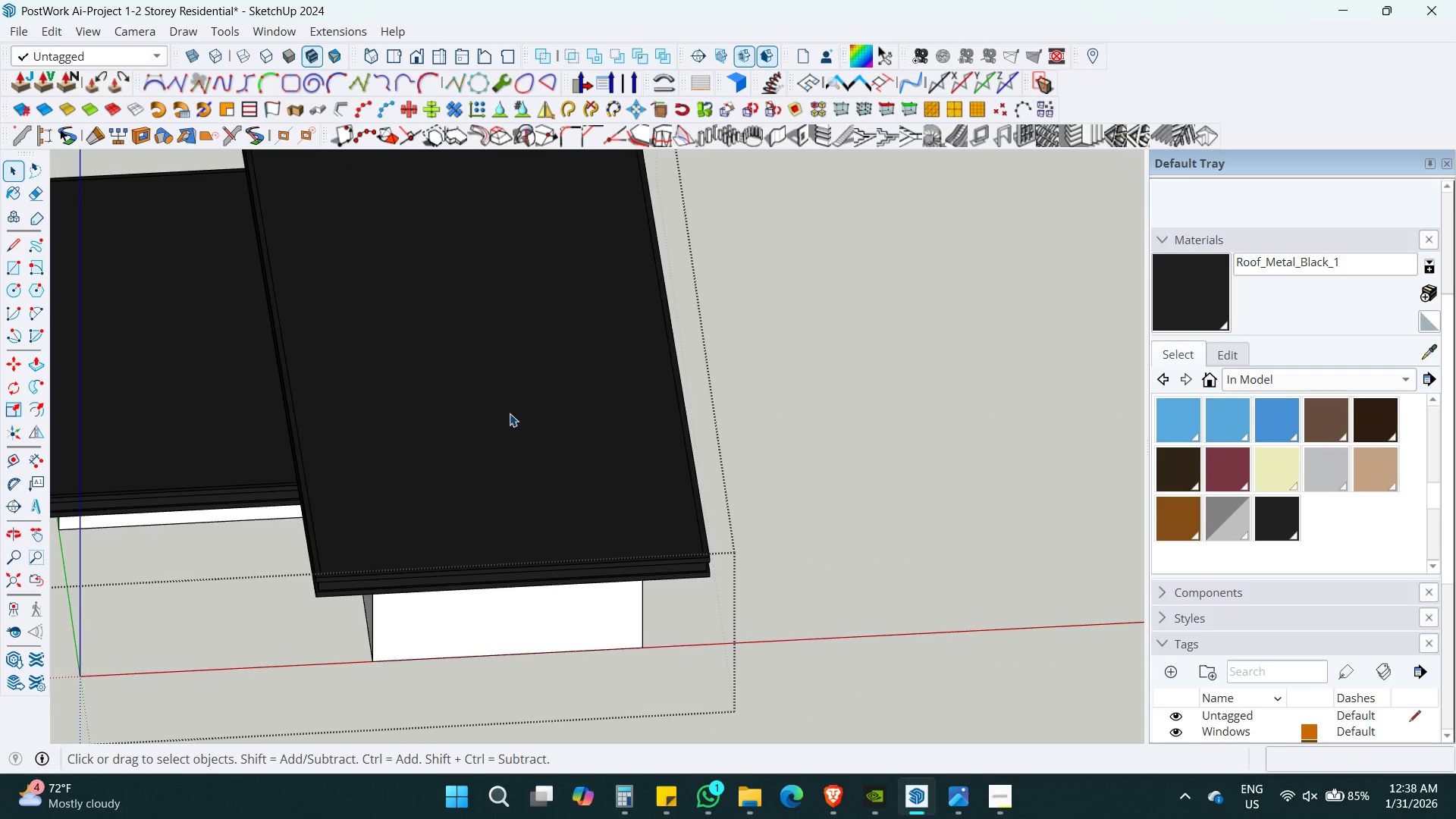 
triple_click([510, 413])
 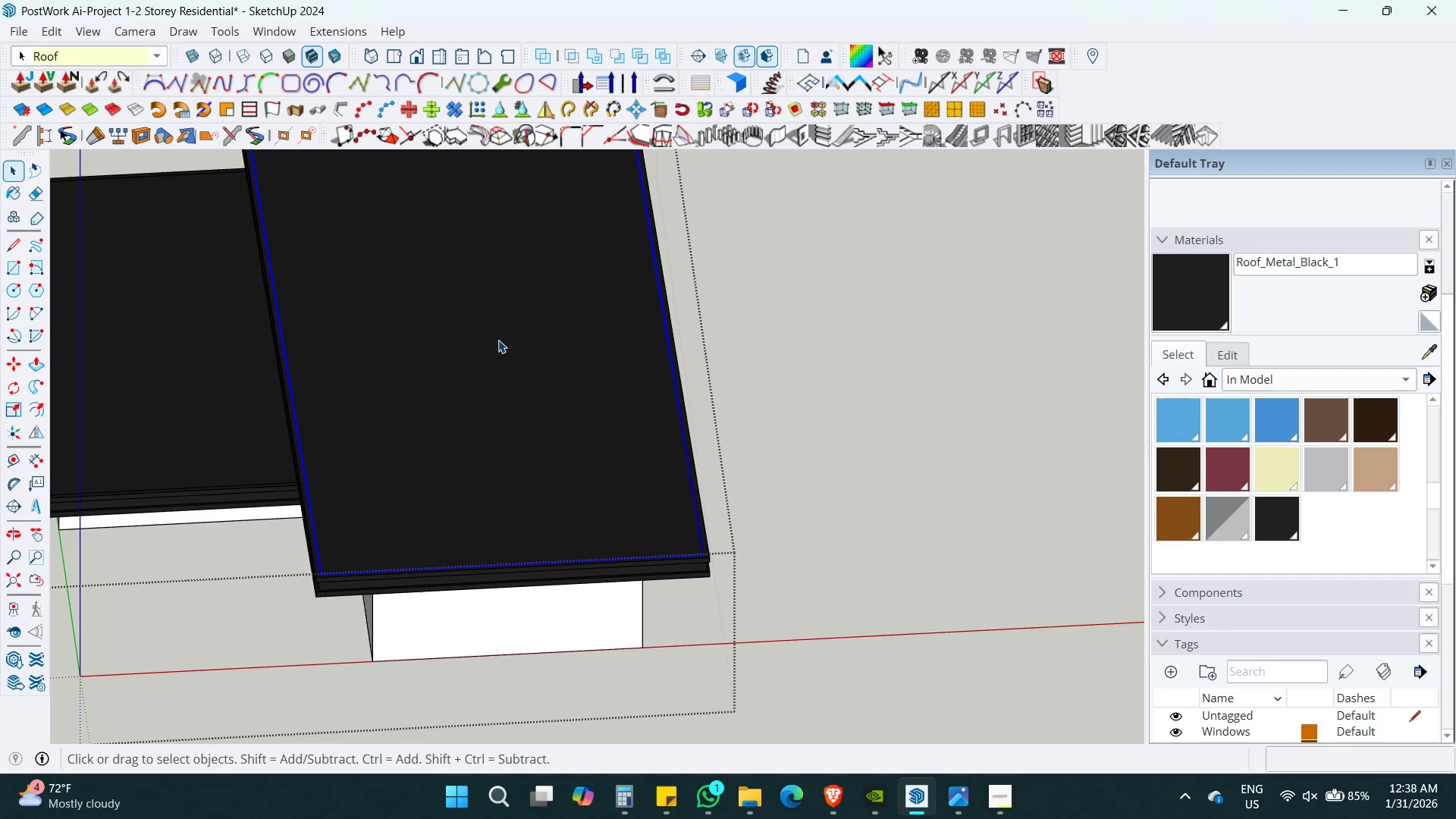 
triple_click([498, 340])
 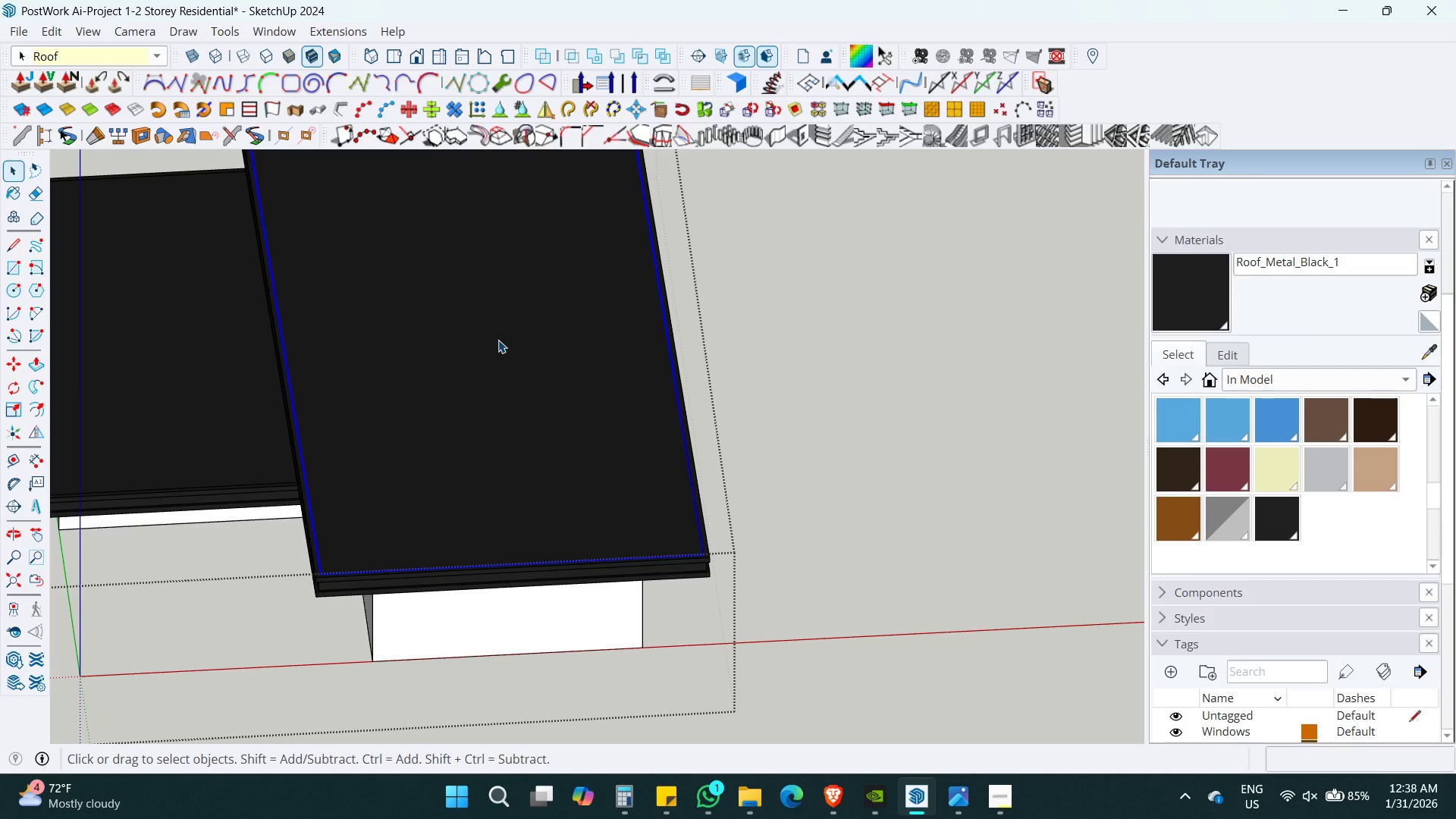 
triple_click([498, 340])
 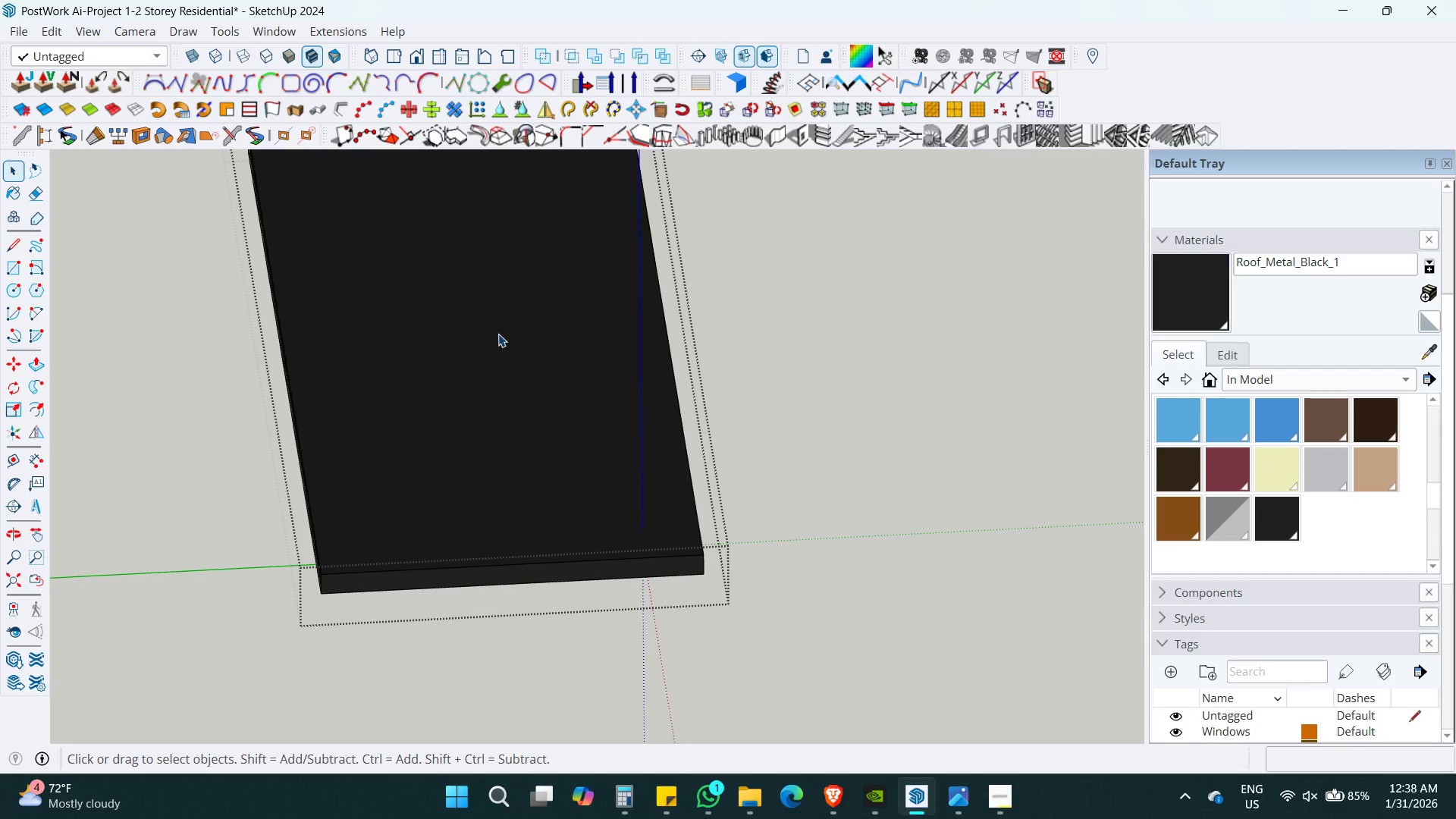 
triple_click([500, 328])
 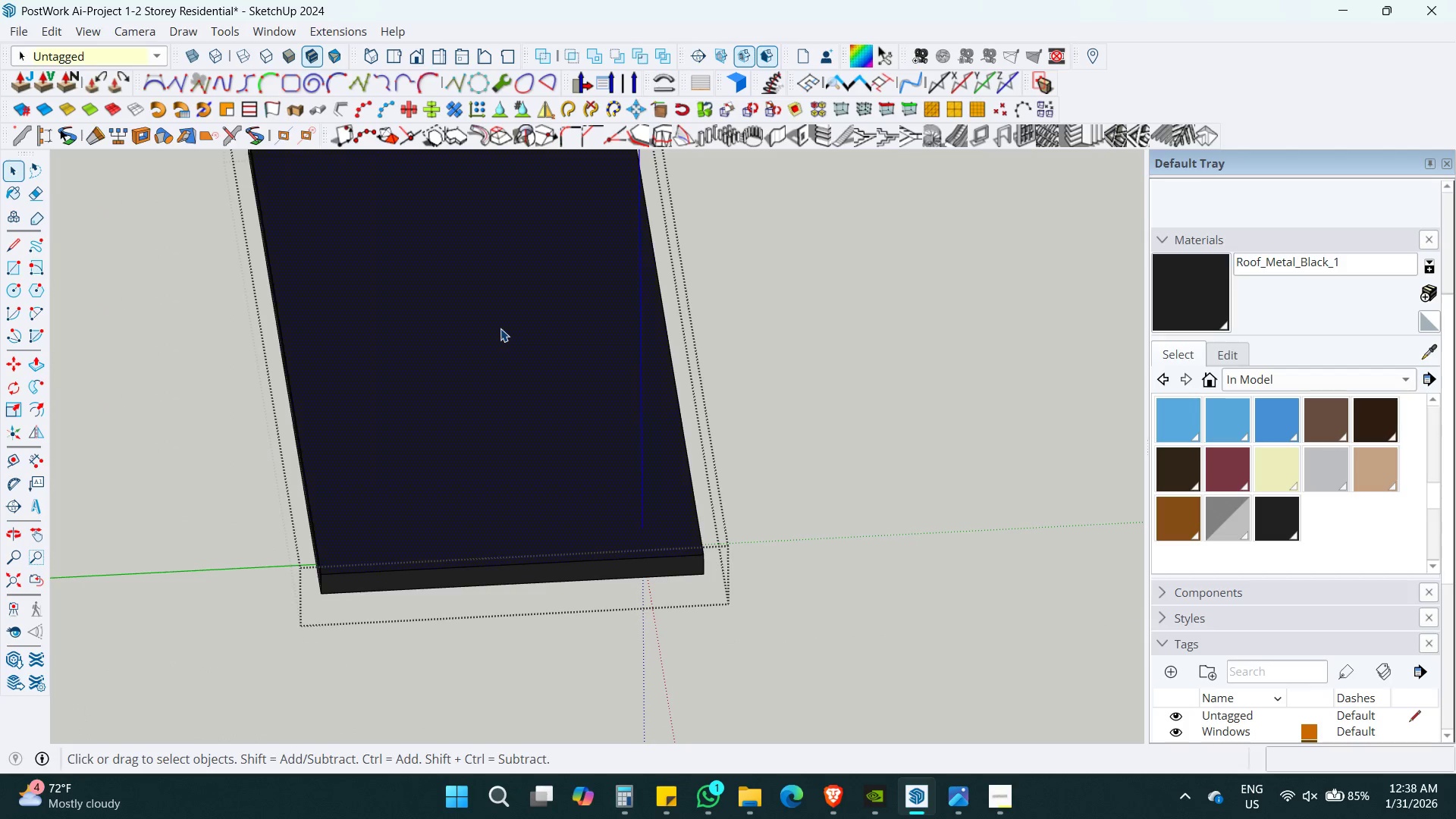 
key(Control+Space)
 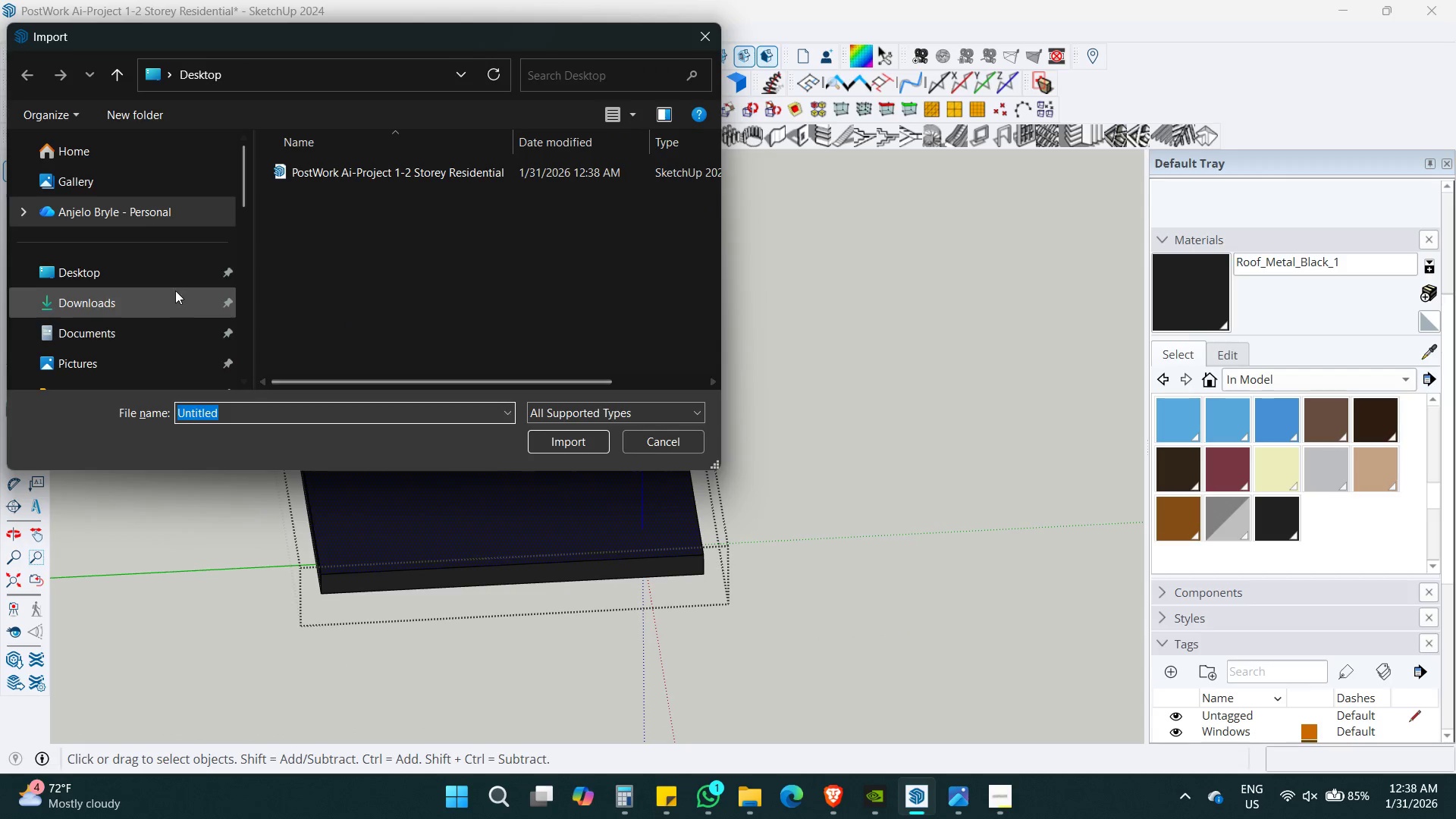 
scroll: coordinate [176, 329], scroll_direction: down, amount: 3.0
 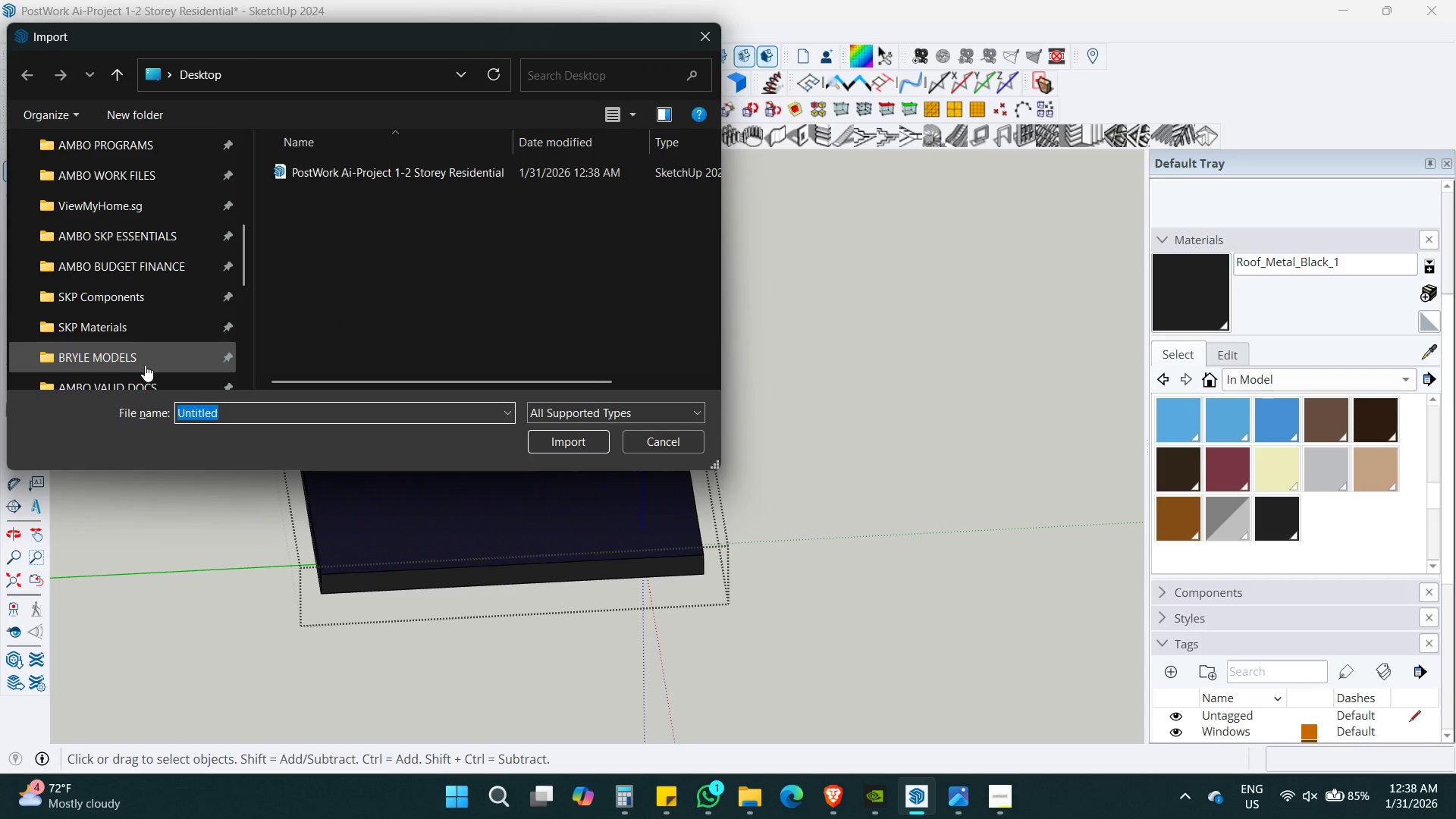 
left_click([163, 332])
 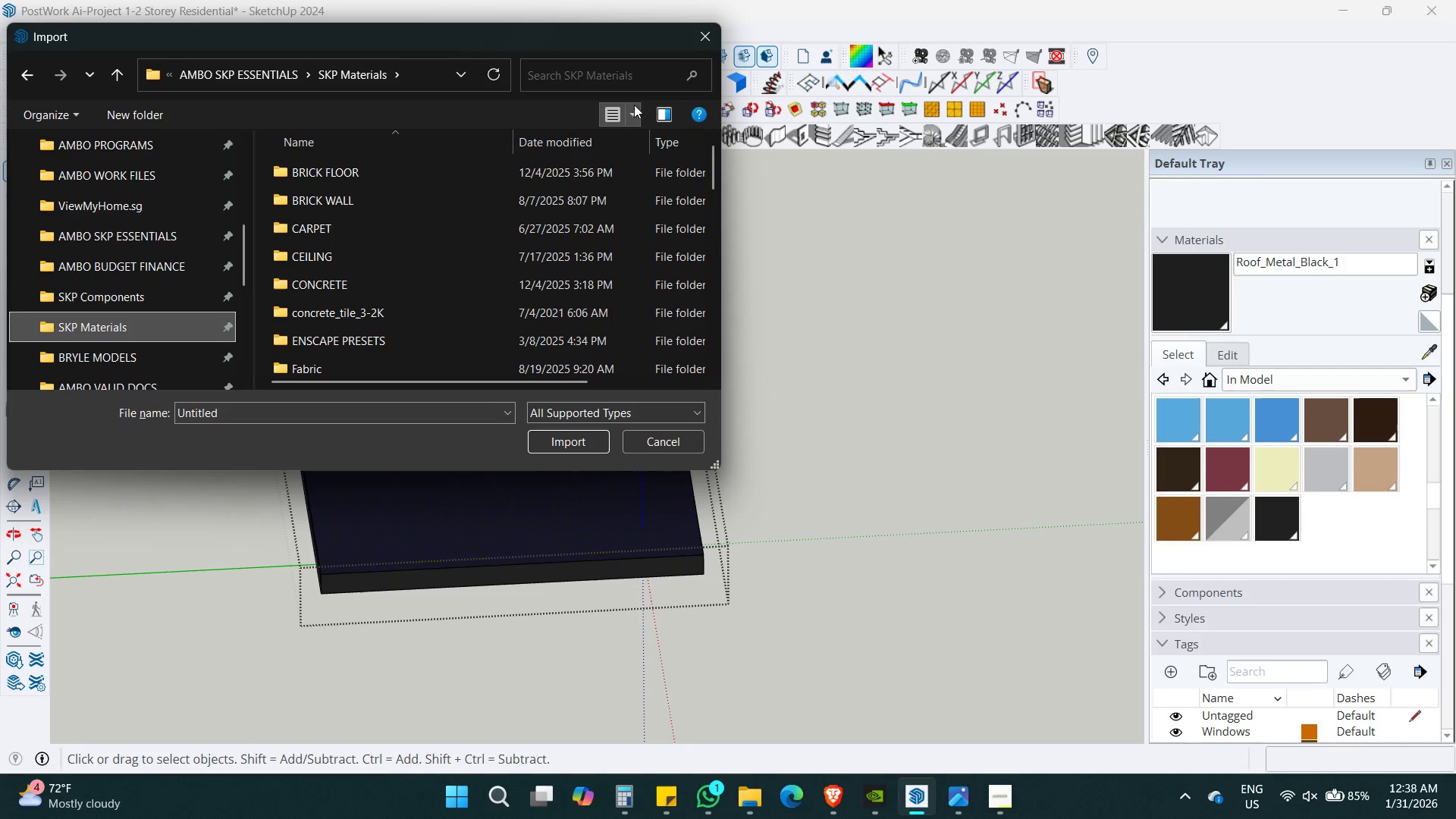 
scroll: coordinate [524, 184], scroll_direction: down, amount: 4.0
 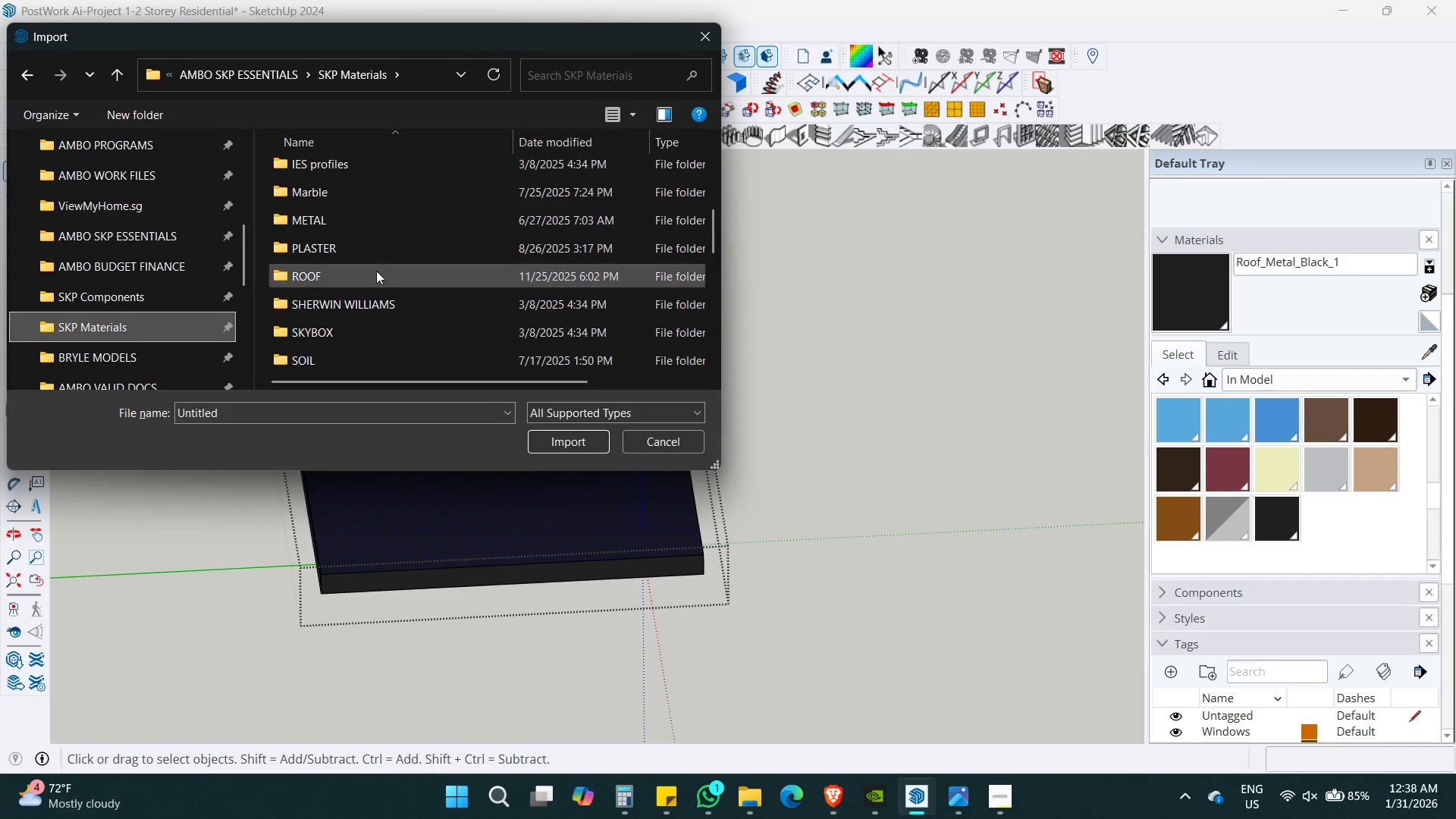 
double_click([376, 271])
 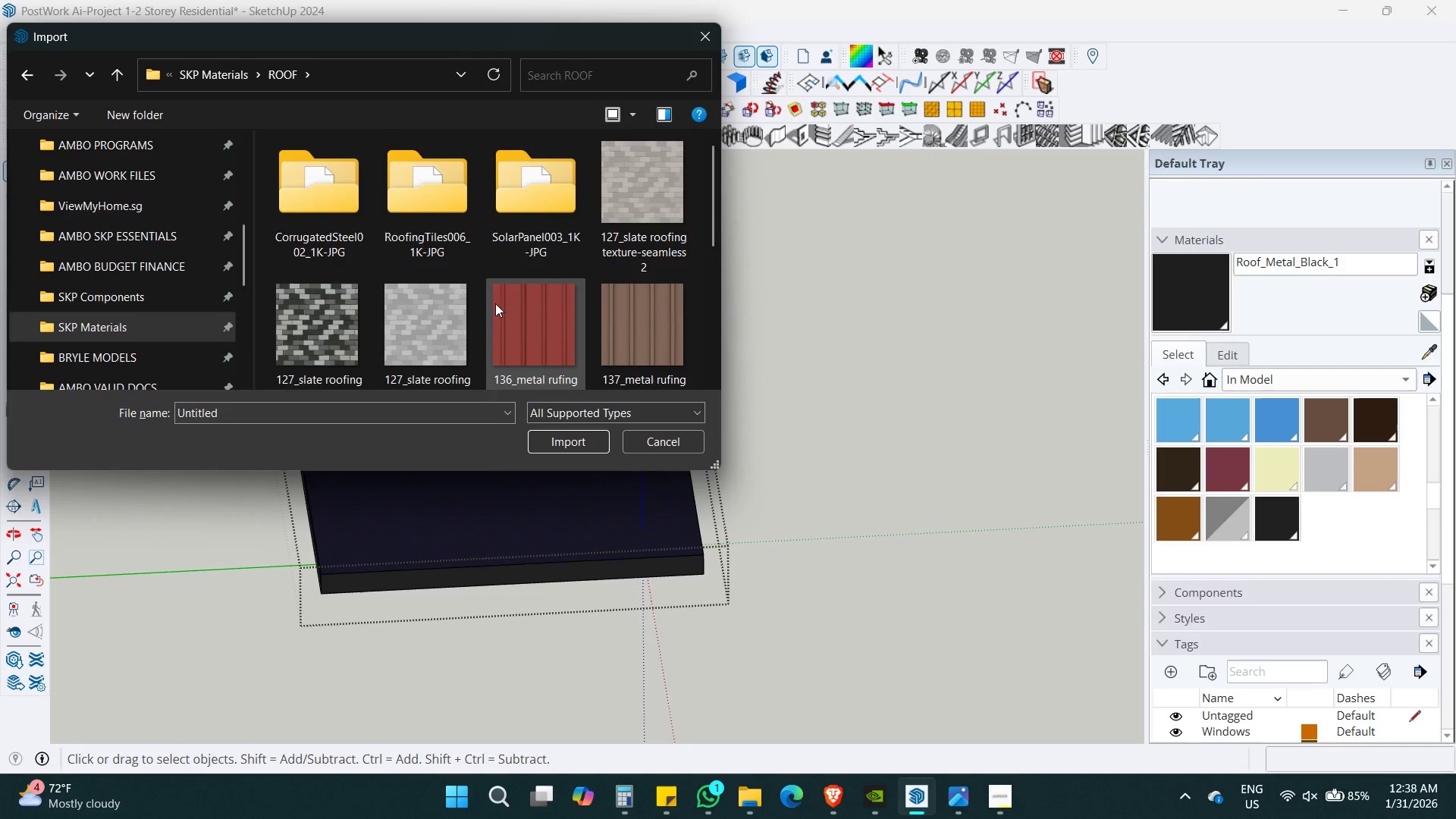 
scroll: coordinate [504, 301], scroll_direction: down, amount: 3.0
 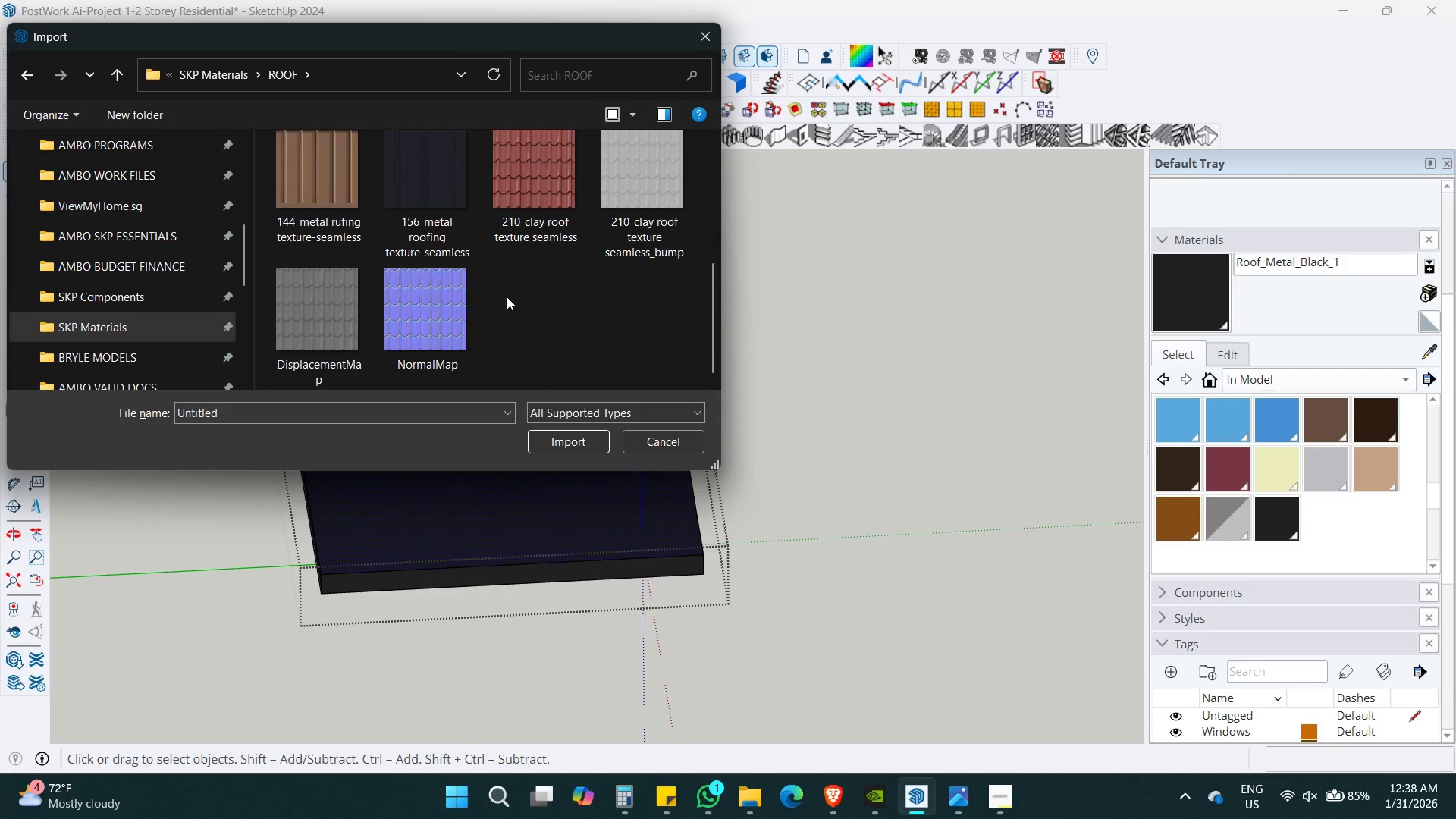 
left_click([460, 198])
 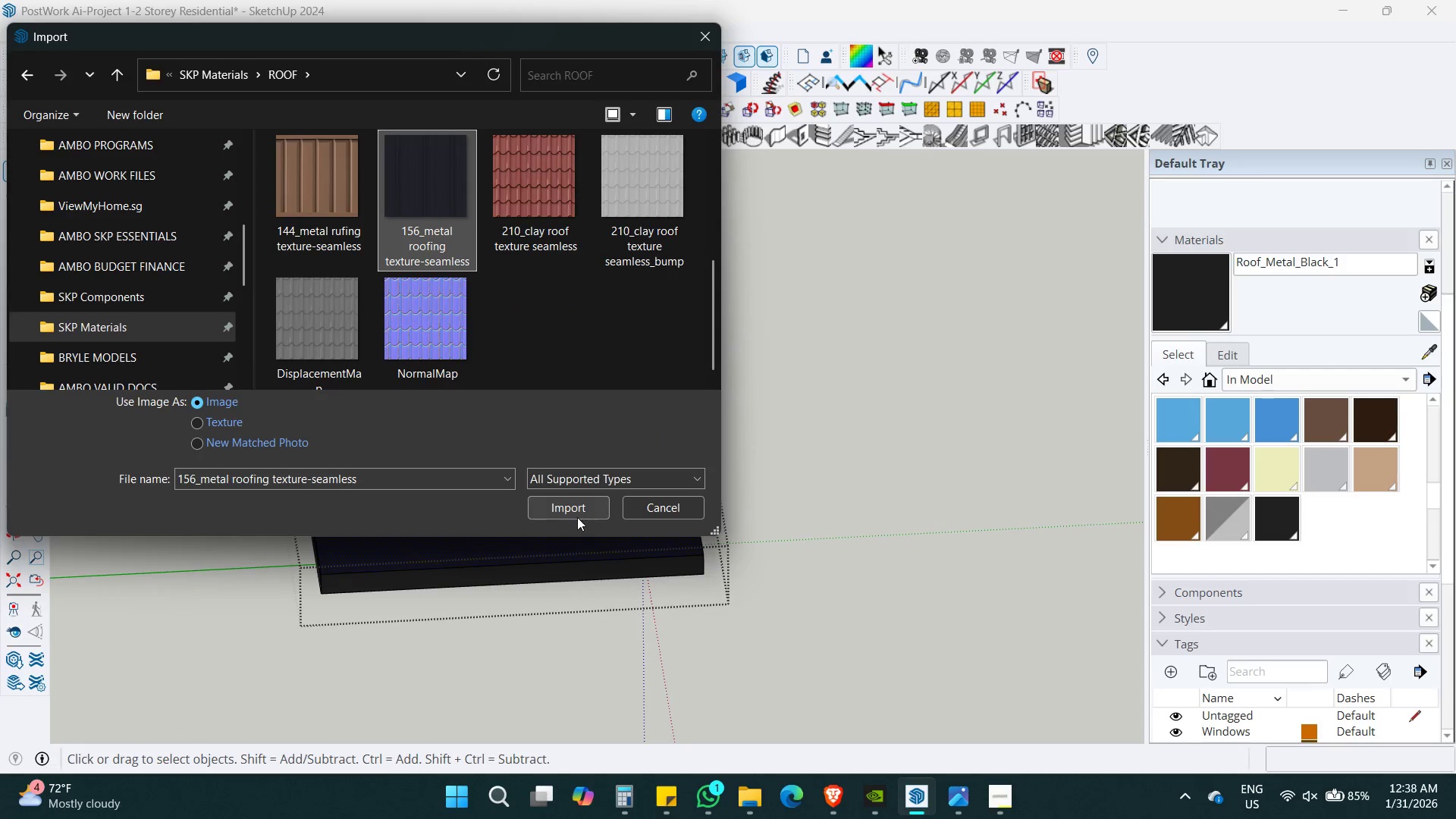 
left_click([577, 511])
 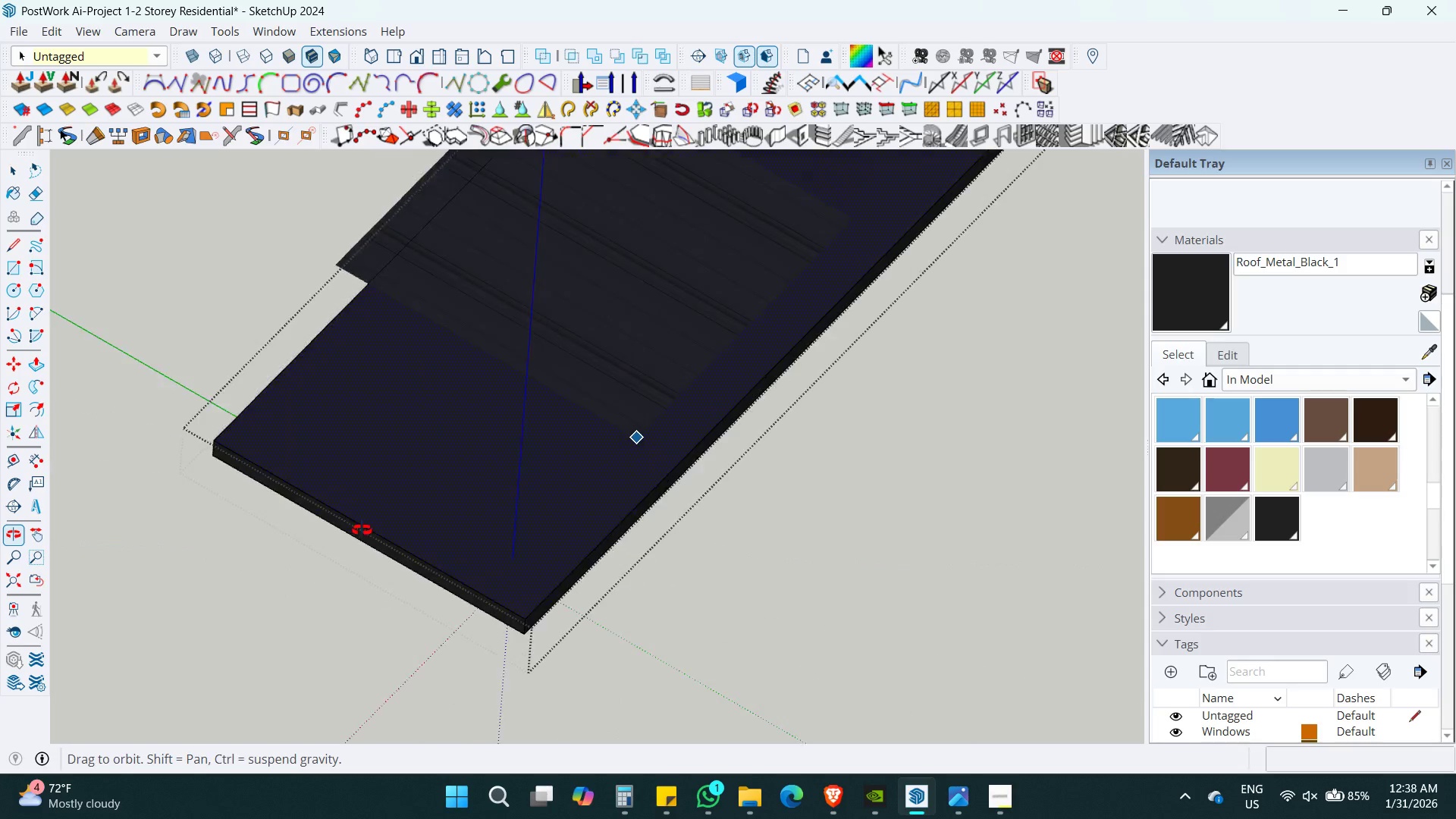 
key(Shift+ShiftLeft)
 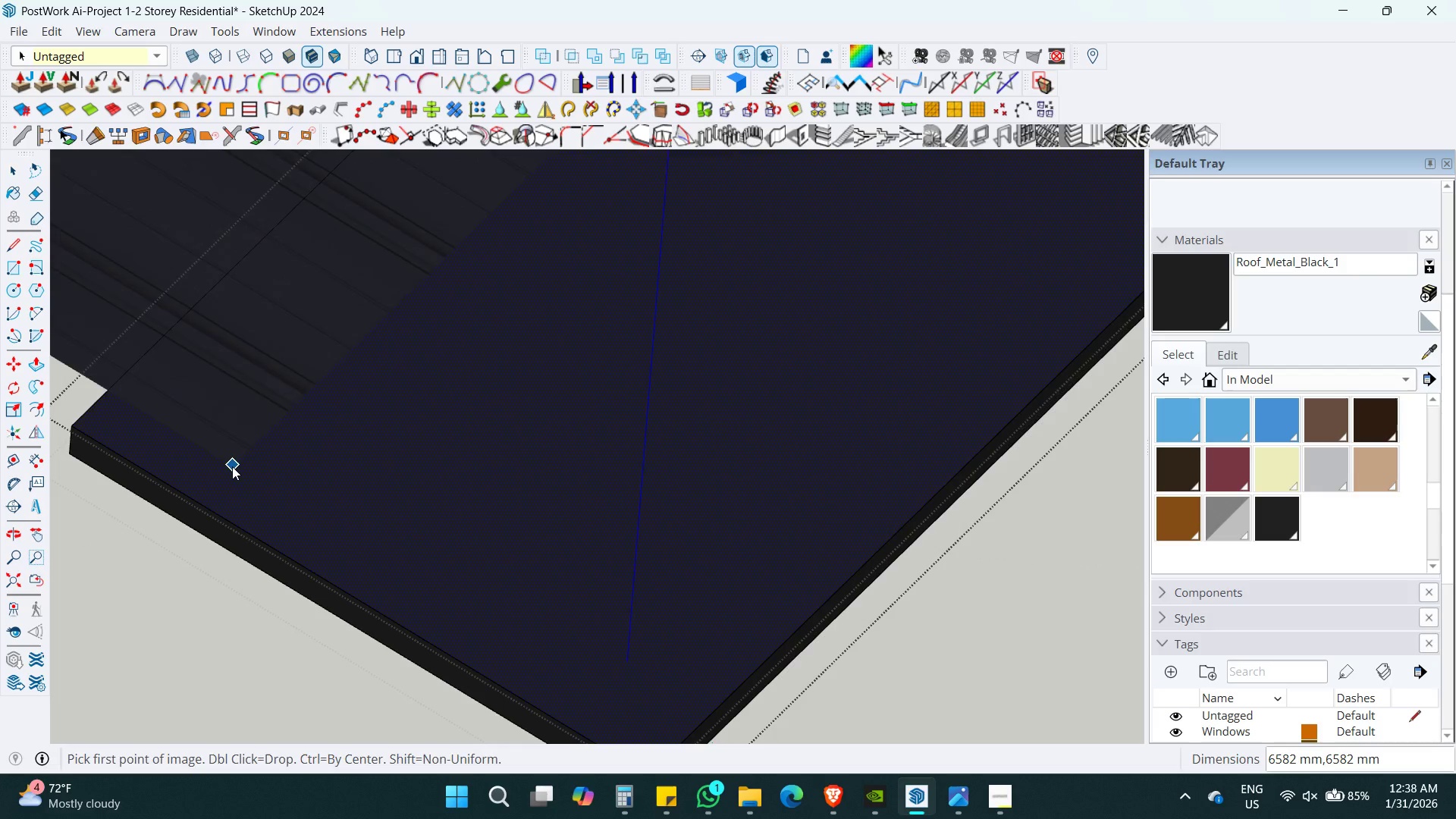 
scroll: coordinate [318, 408], scroll_direction: up, amount: 6.0
 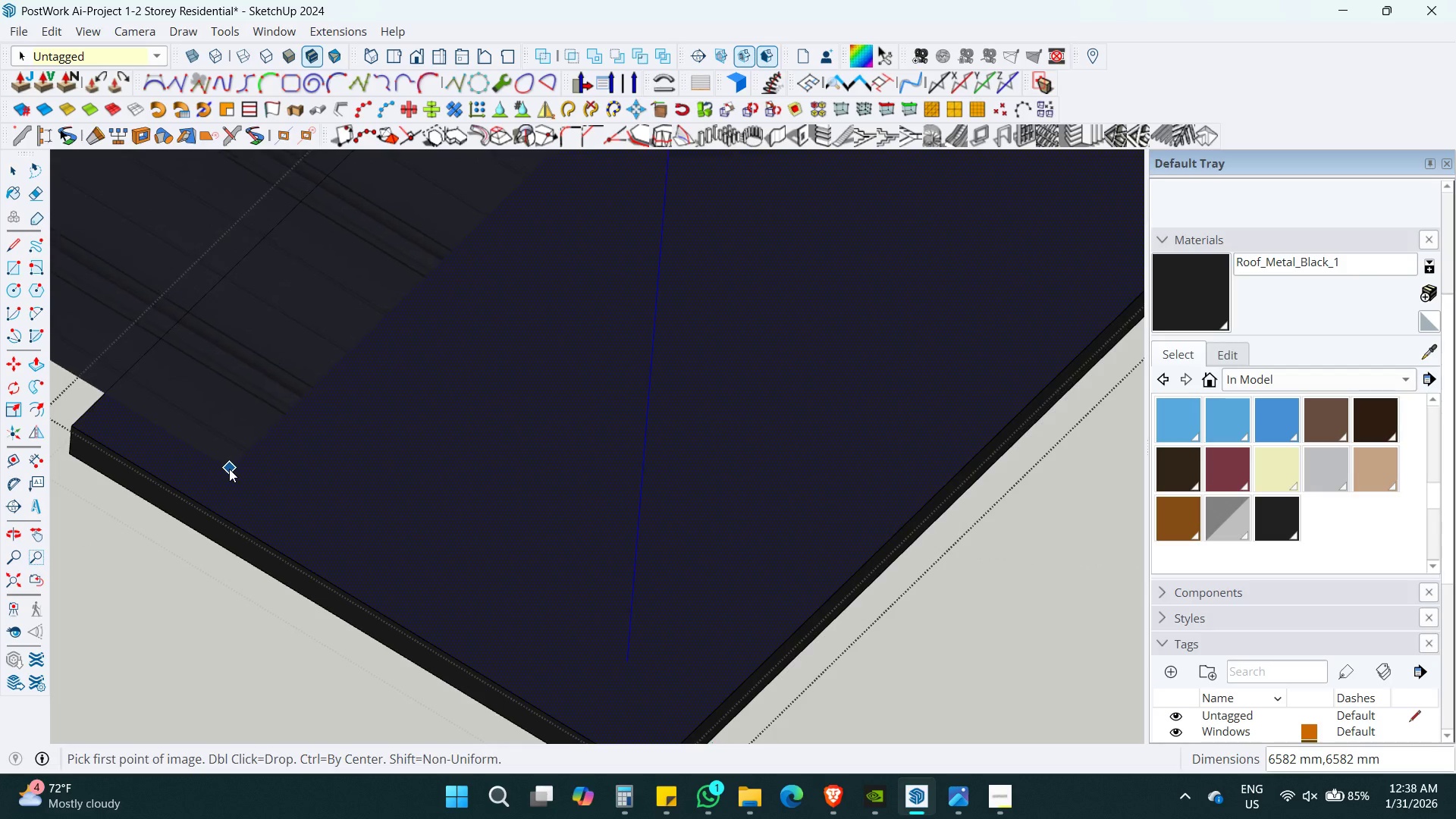 
left_click([229, 469])
 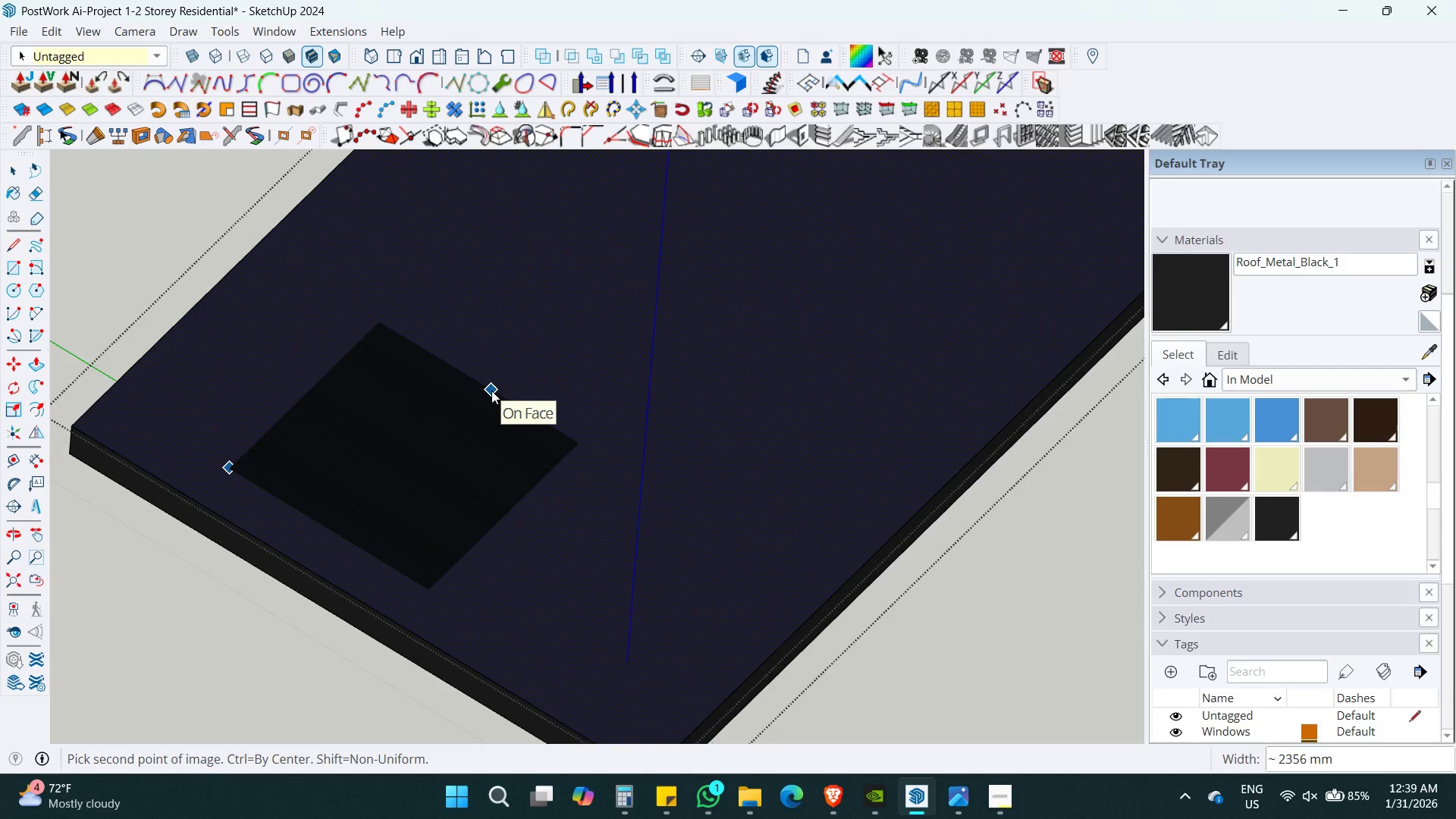 
key(Numpad1)
 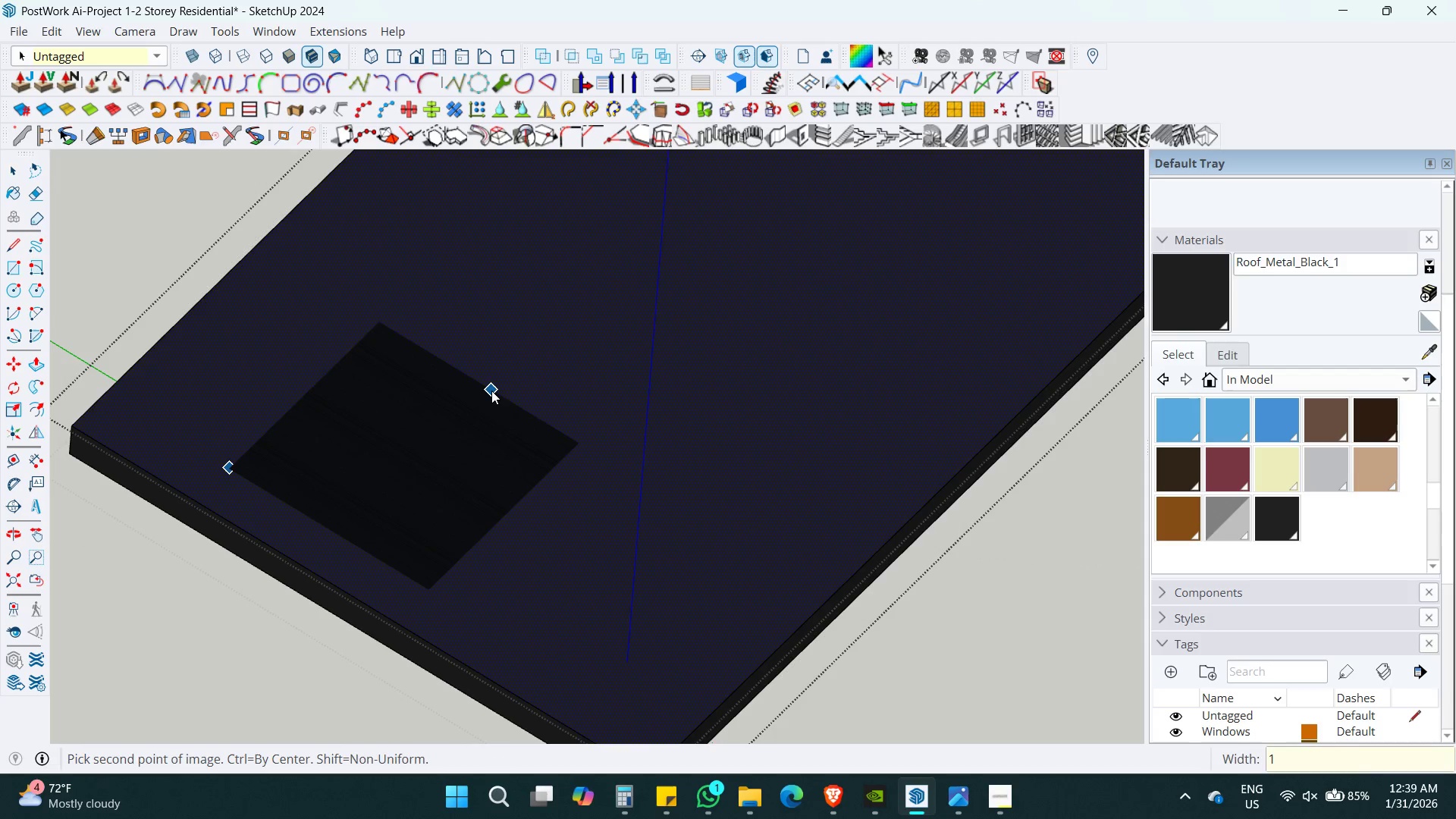 
key(Numpad0)
 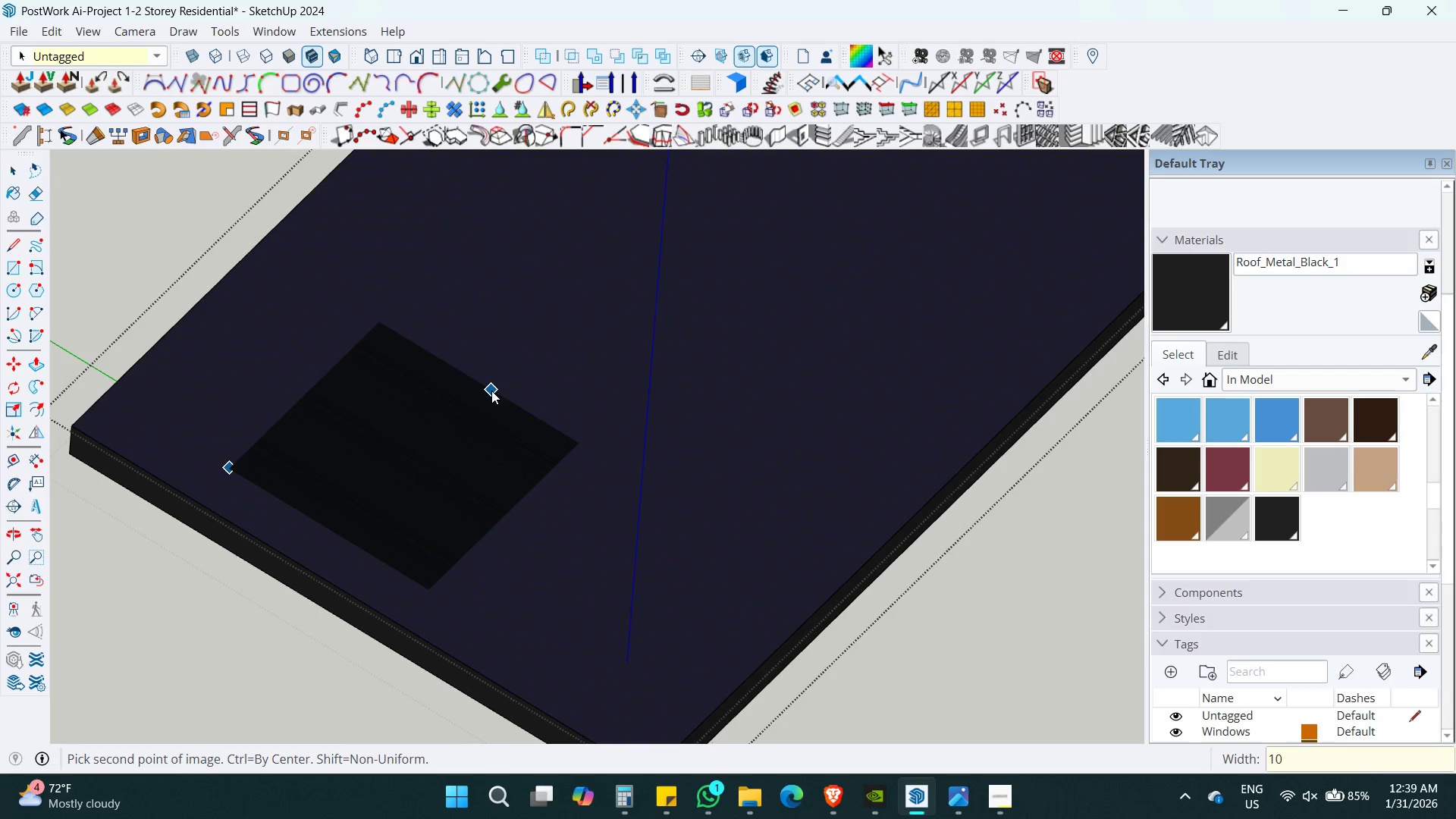 
key(Numpad0)
 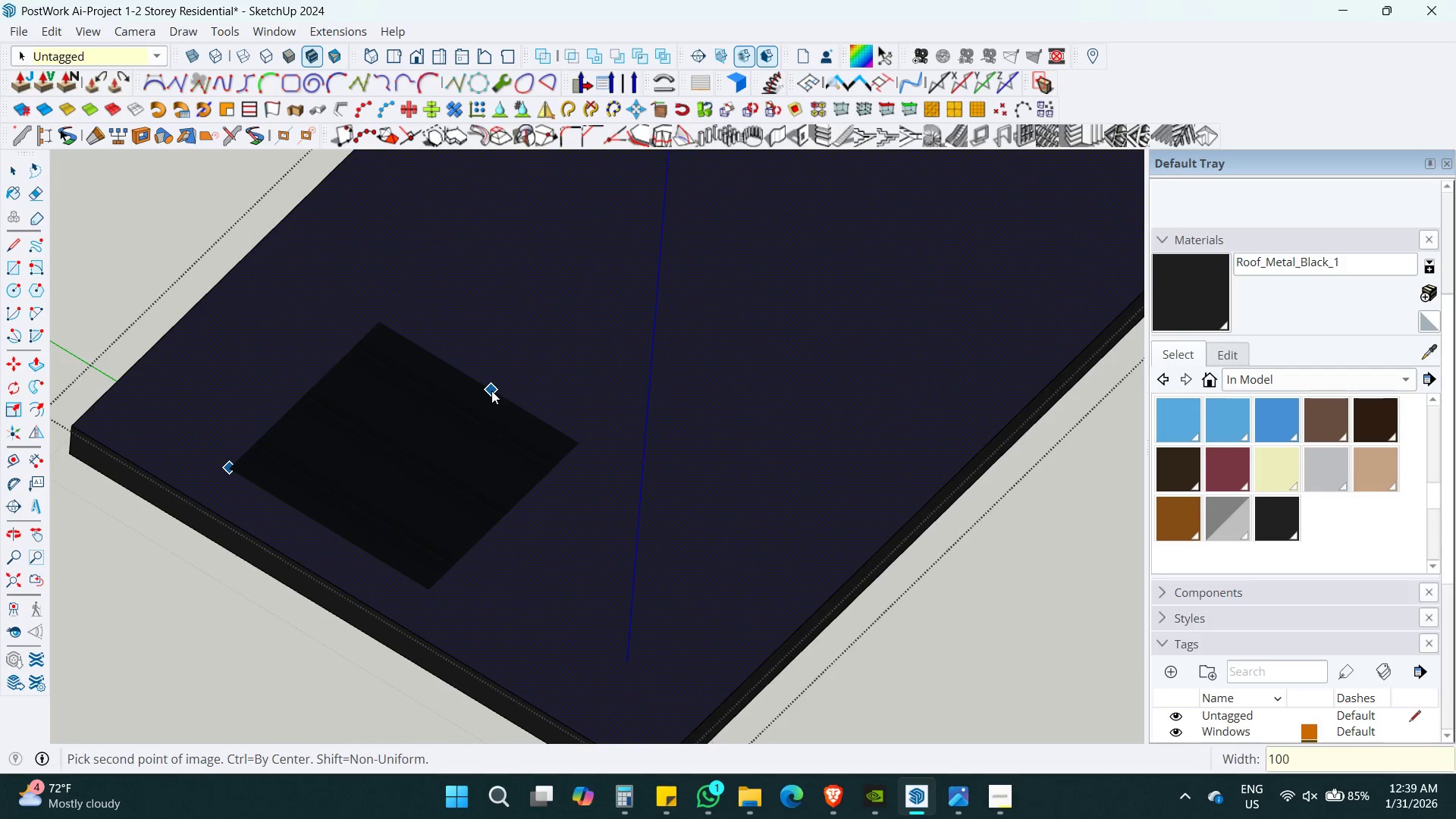 
key(Numpad0)
 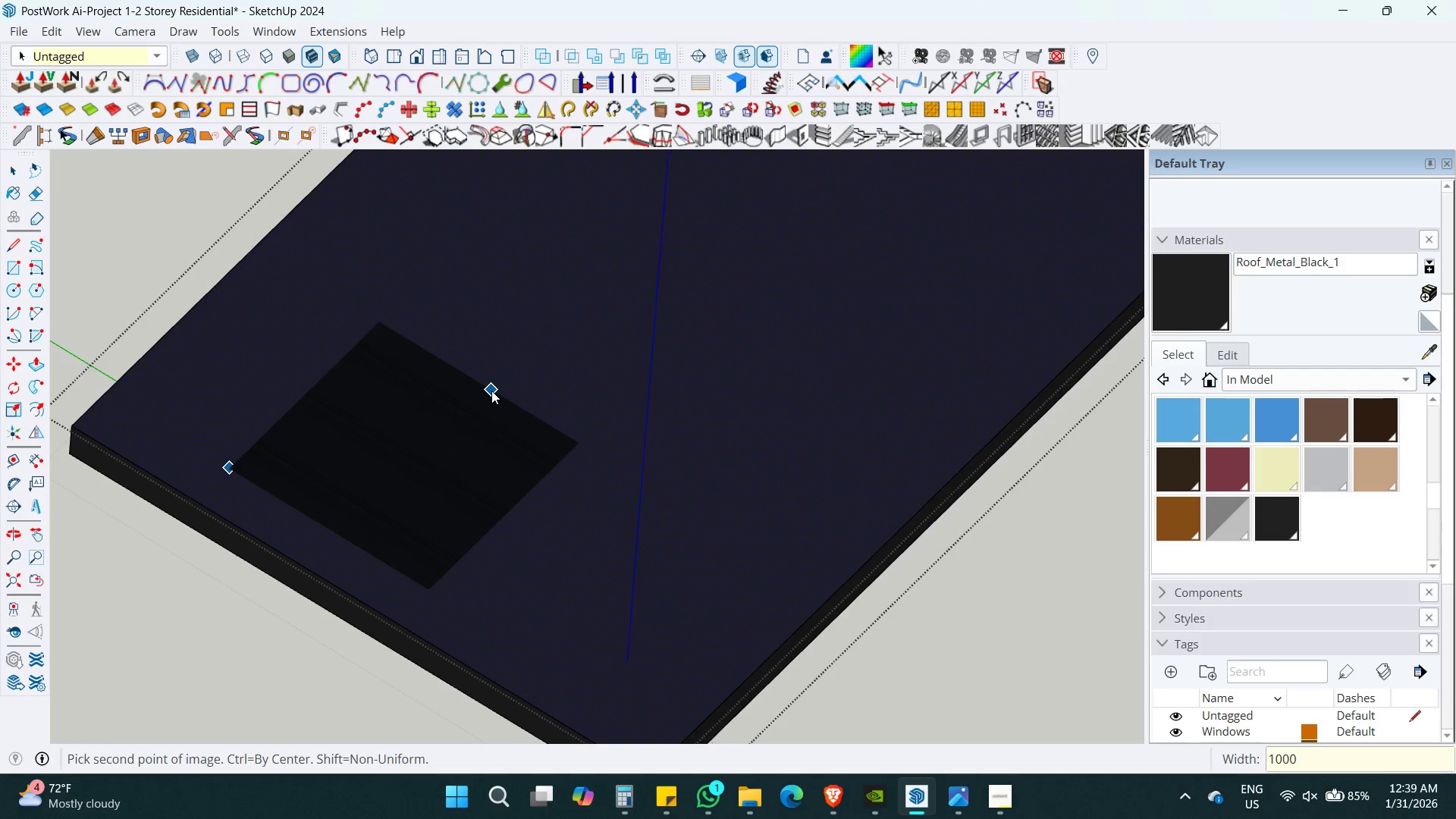 
key(Enter)
 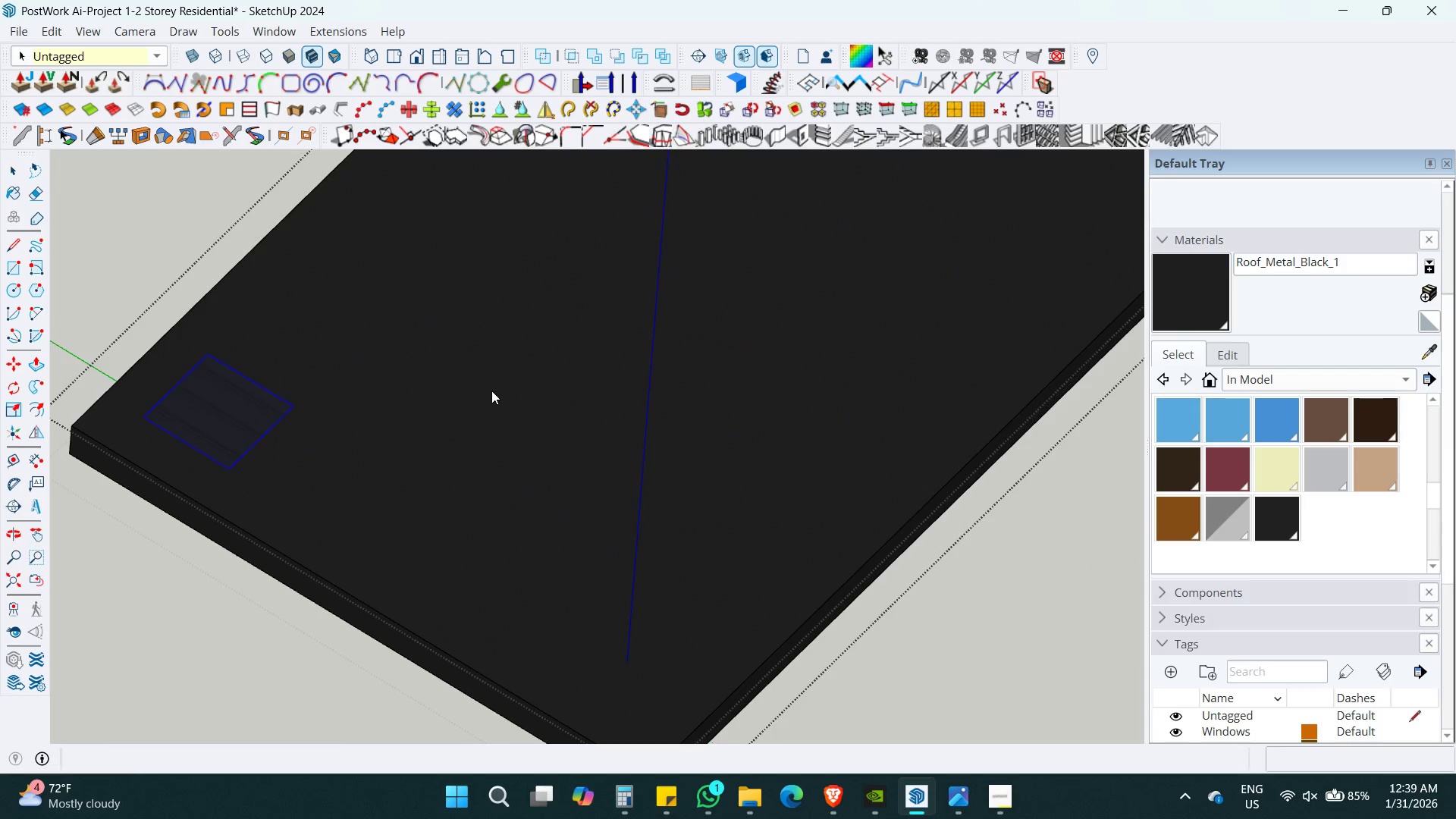 
key(Space)
 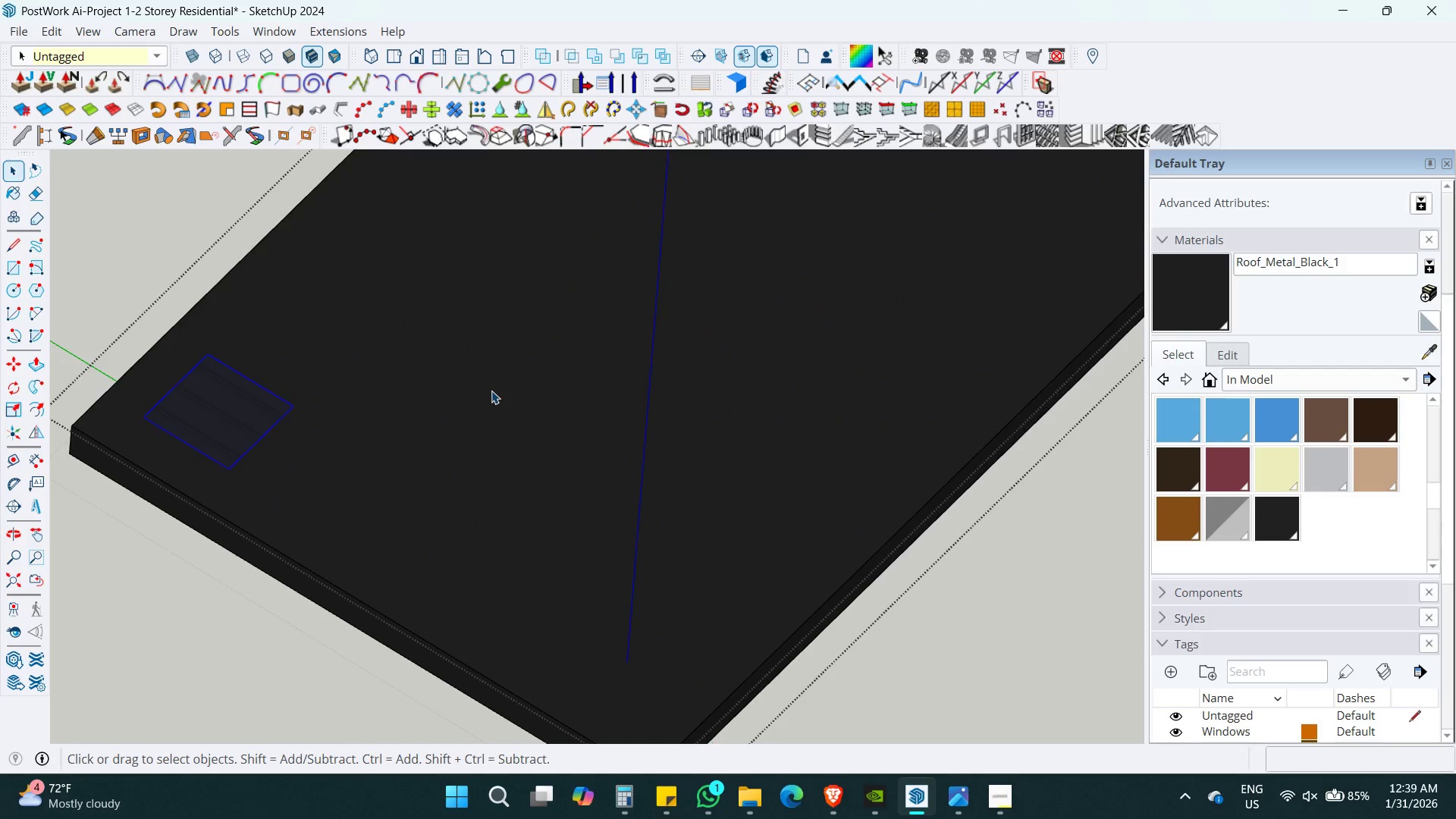 
key(Shift+ShiftLeft)
 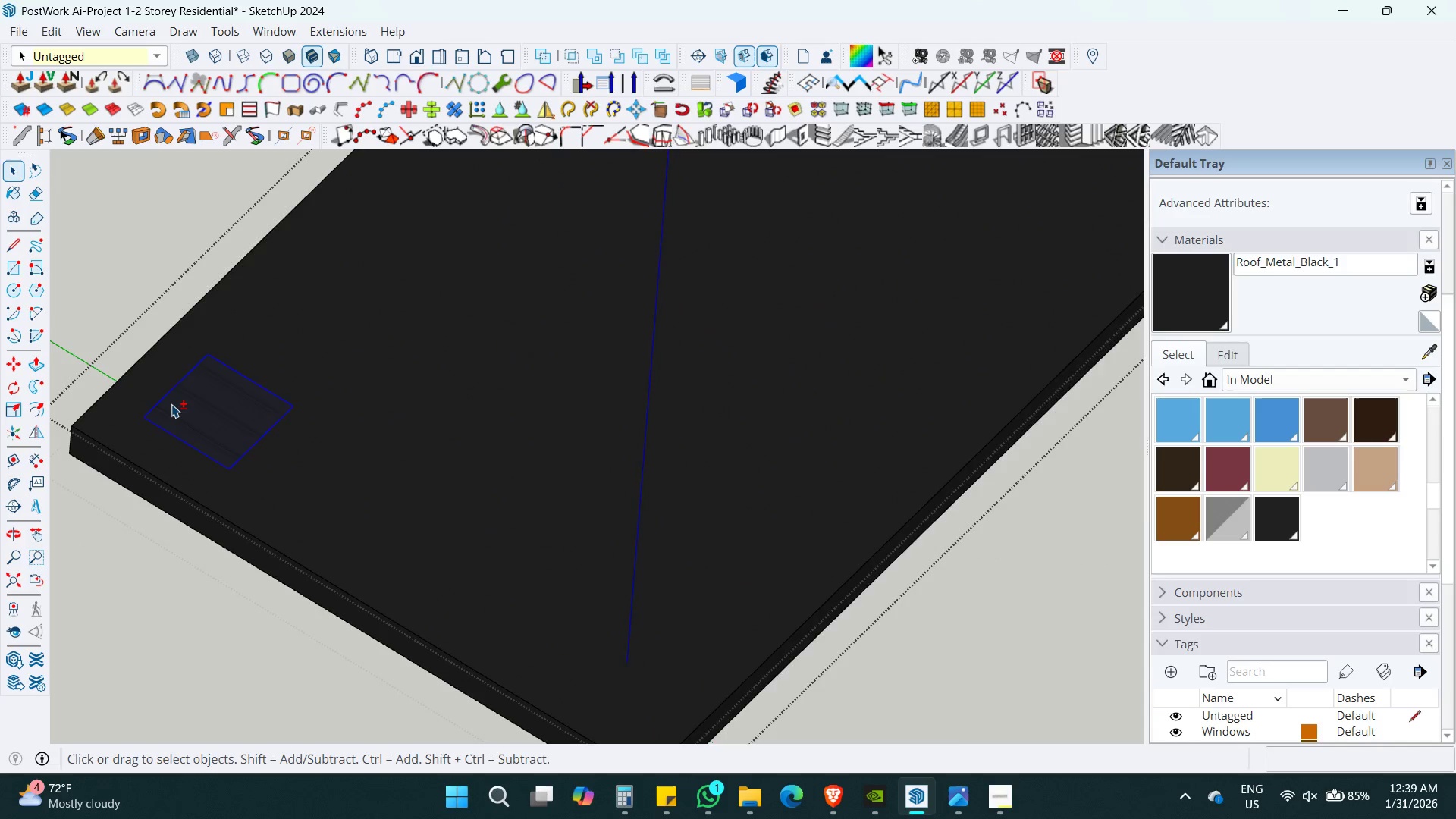 
key(Shift+ShiftLeft)
 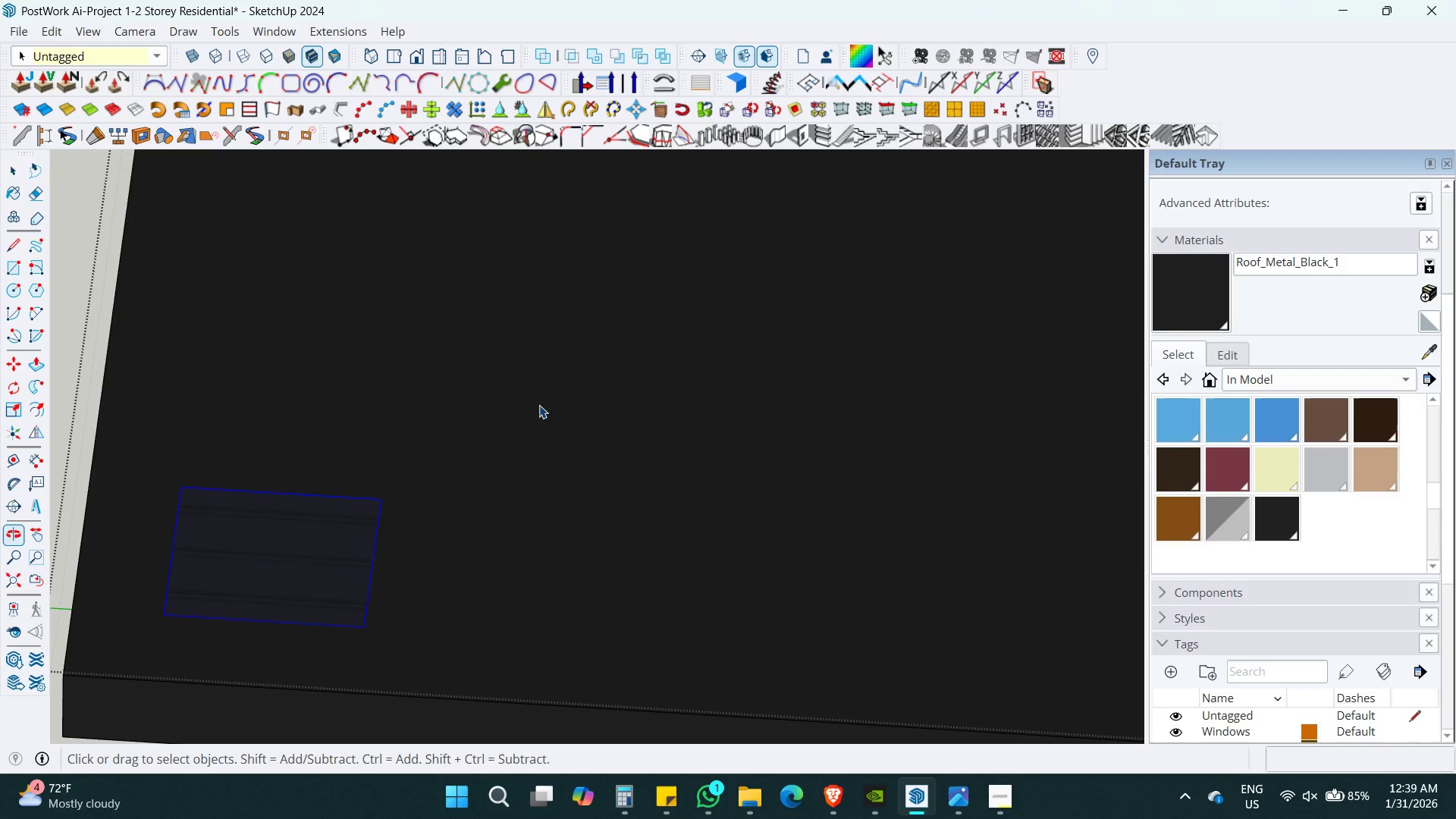 
key(Space)
 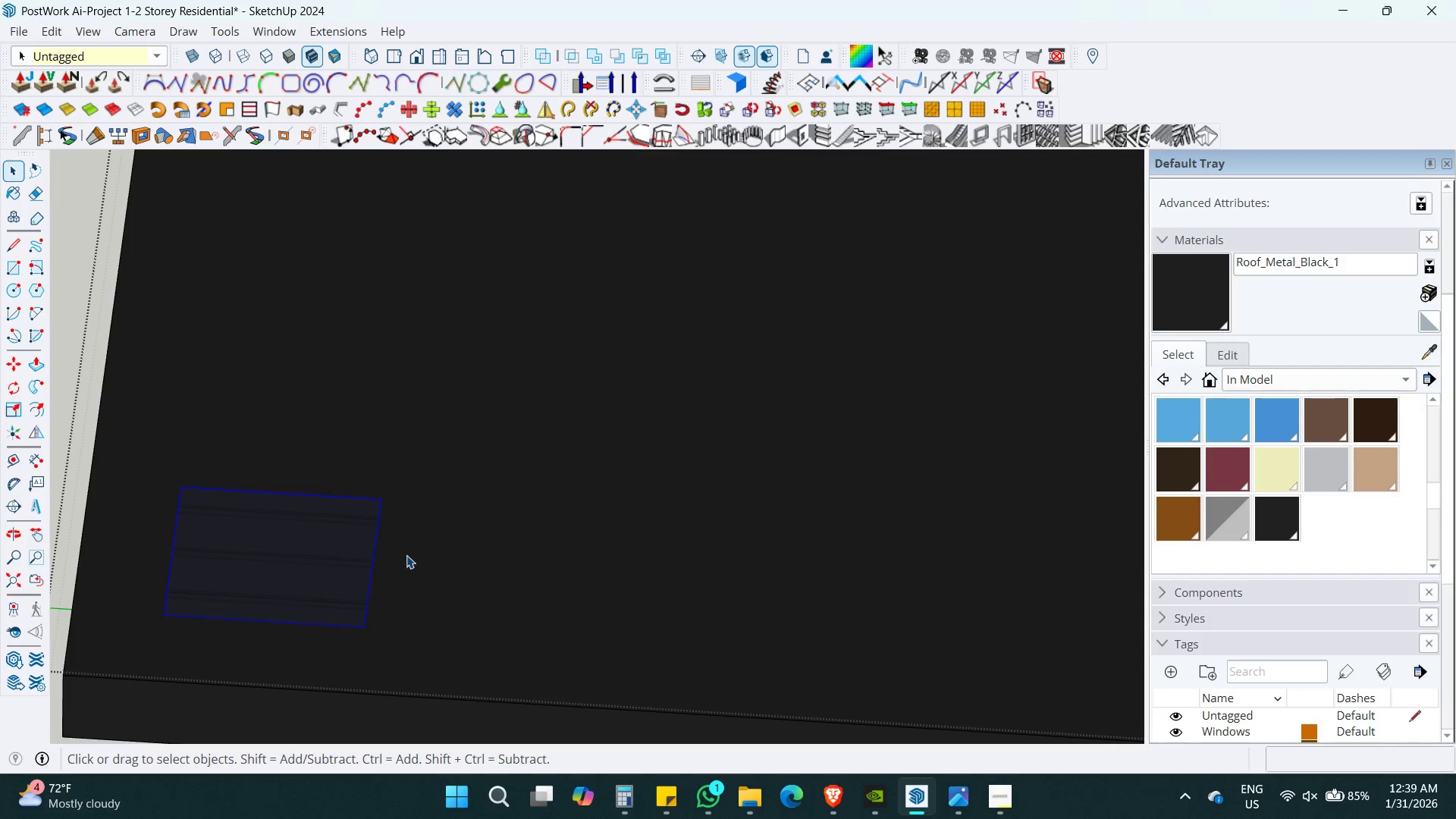 
scroll: coordinate [193, 416], scroll_direction: up, amount: 6.0
 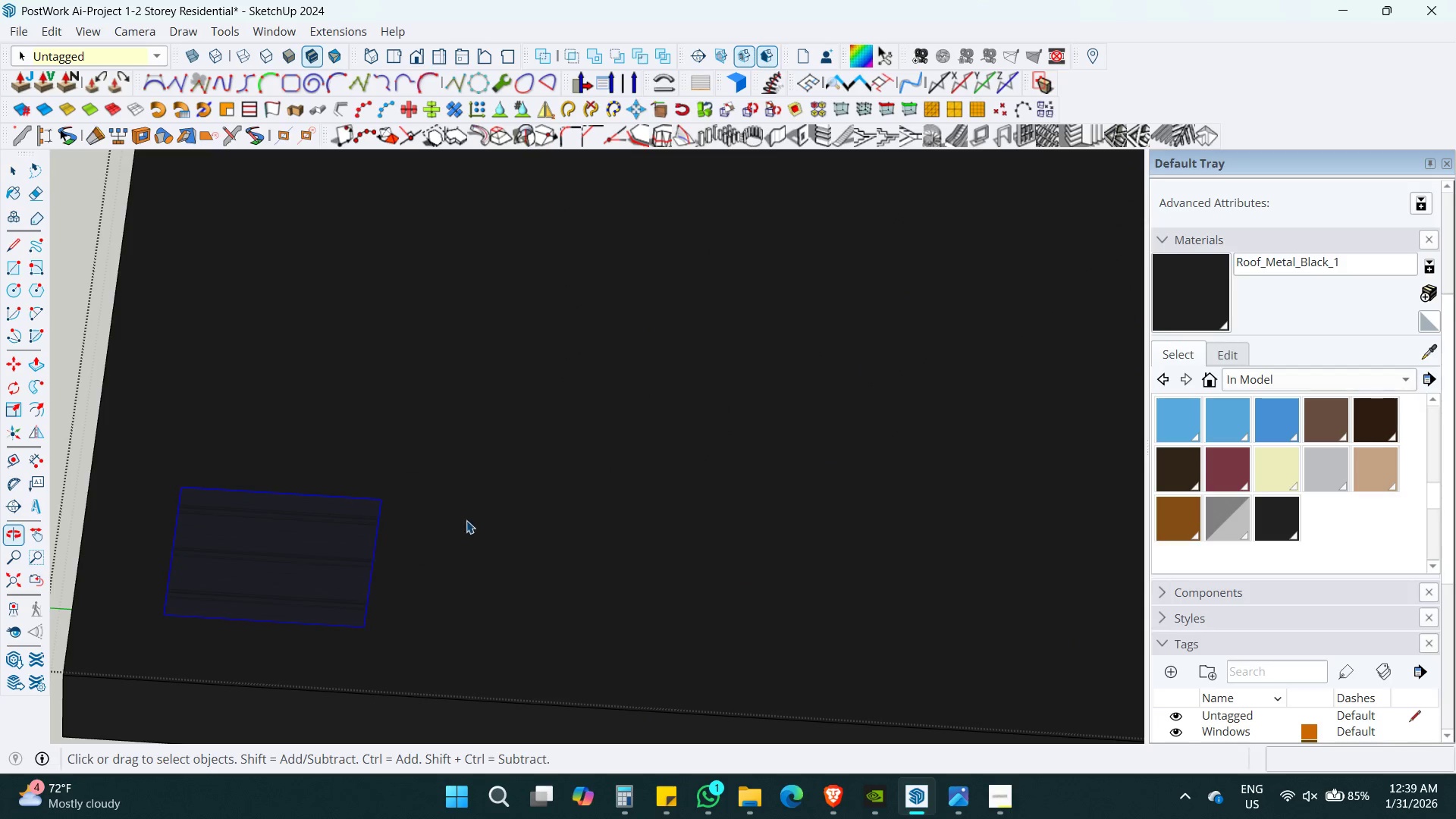 
key(Control+ControlLeft)
 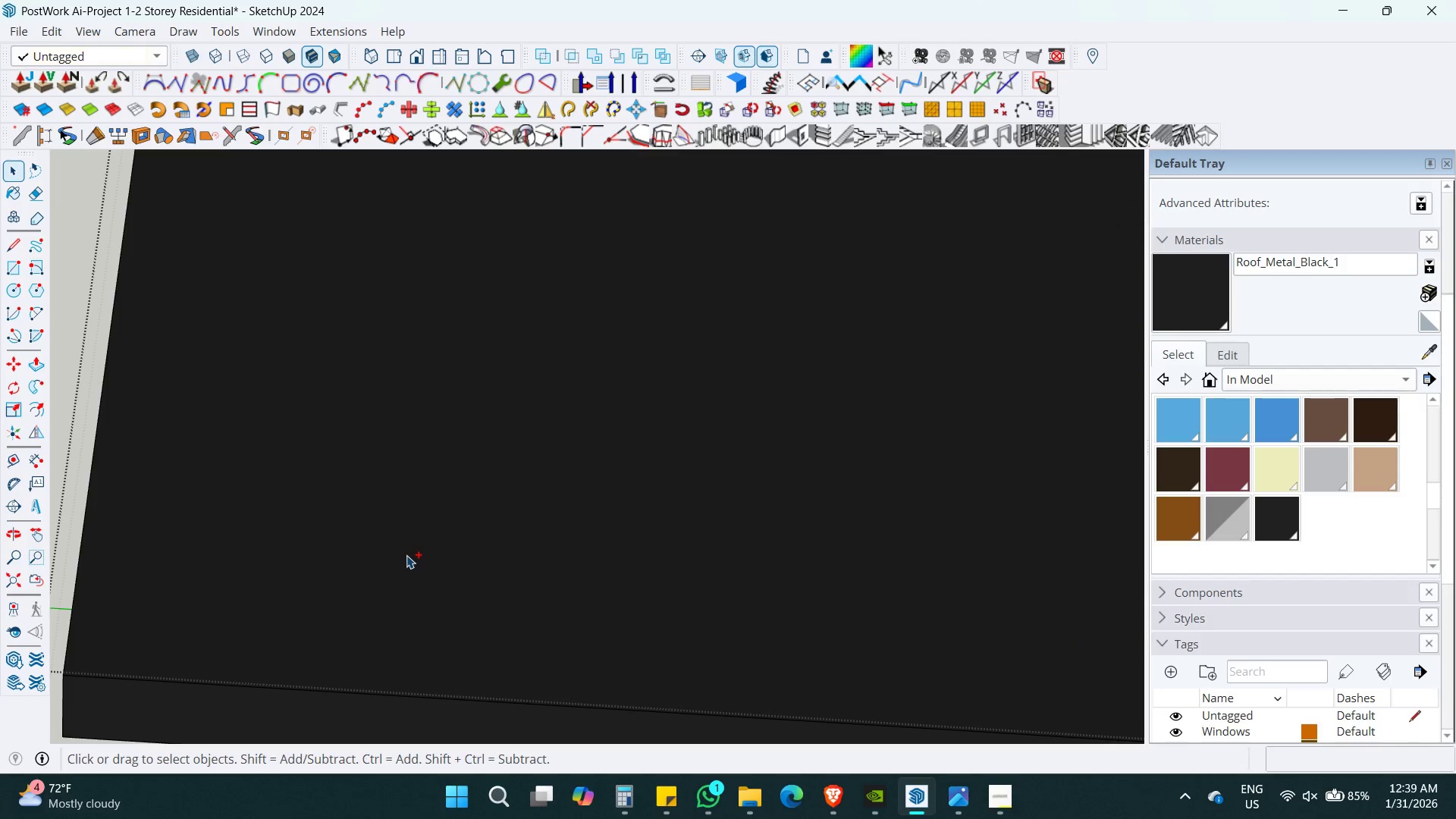 
key(Control+Z)
 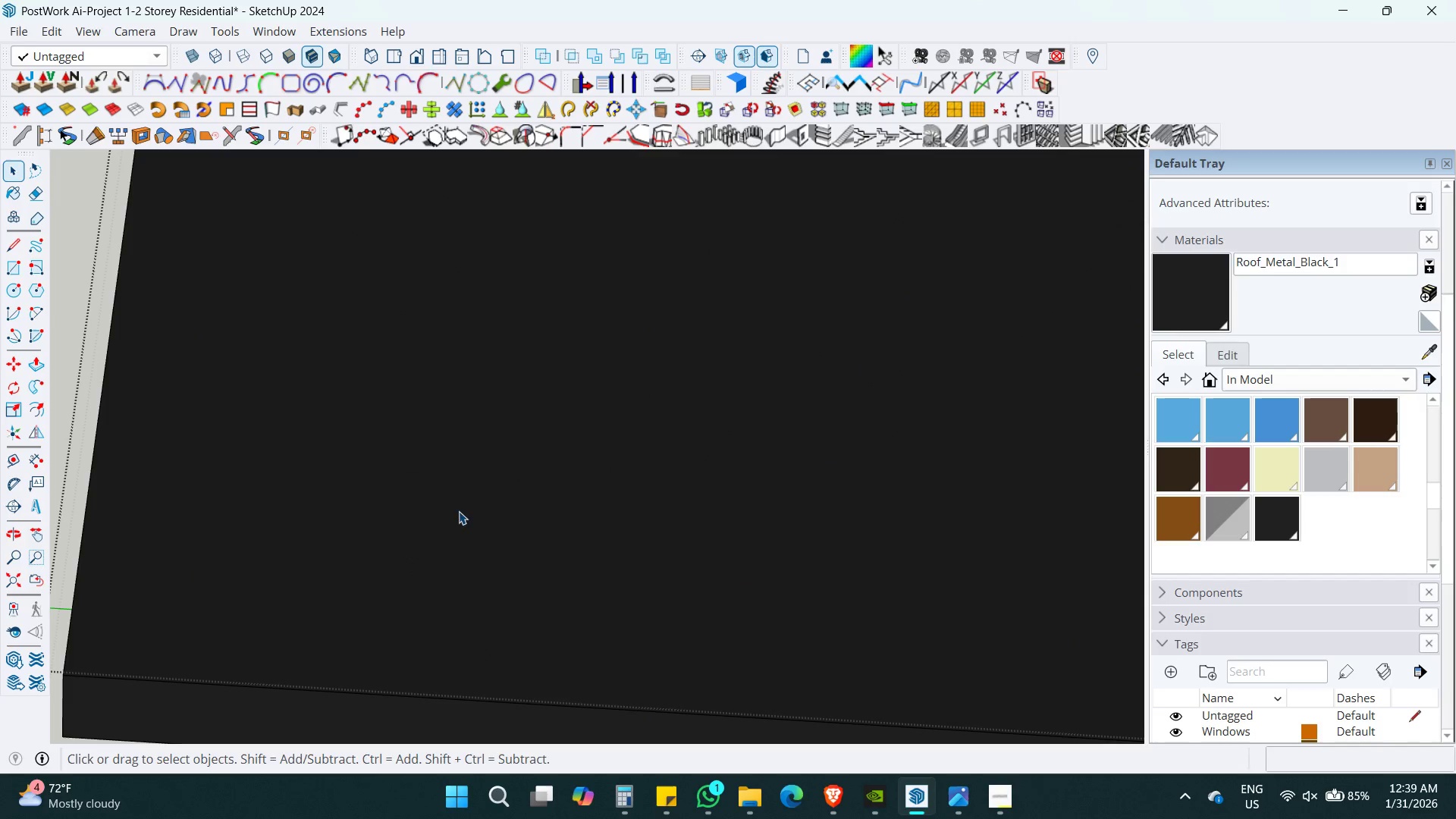 
key(Control+Space)
 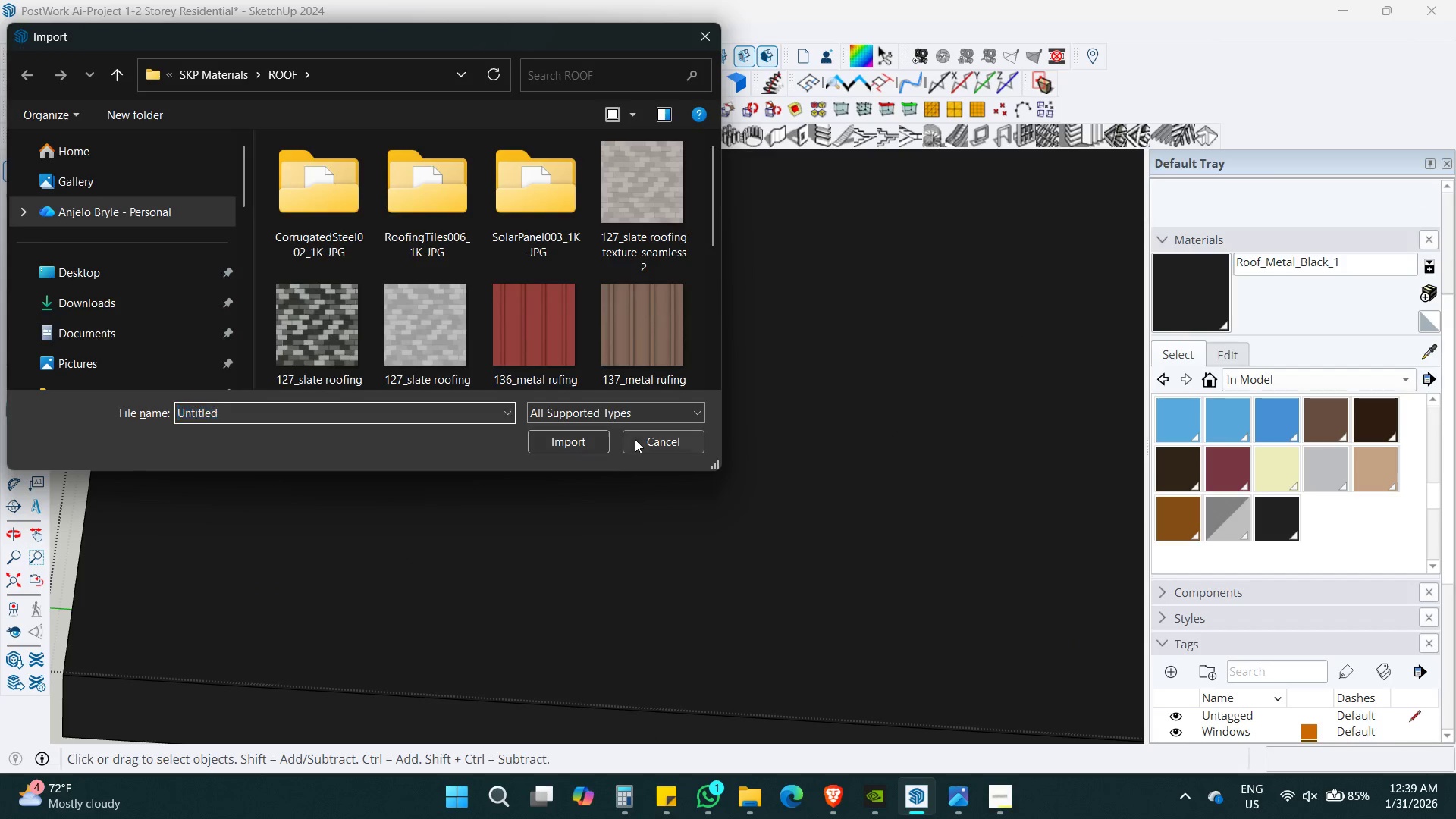 
double_click([595, 459])
 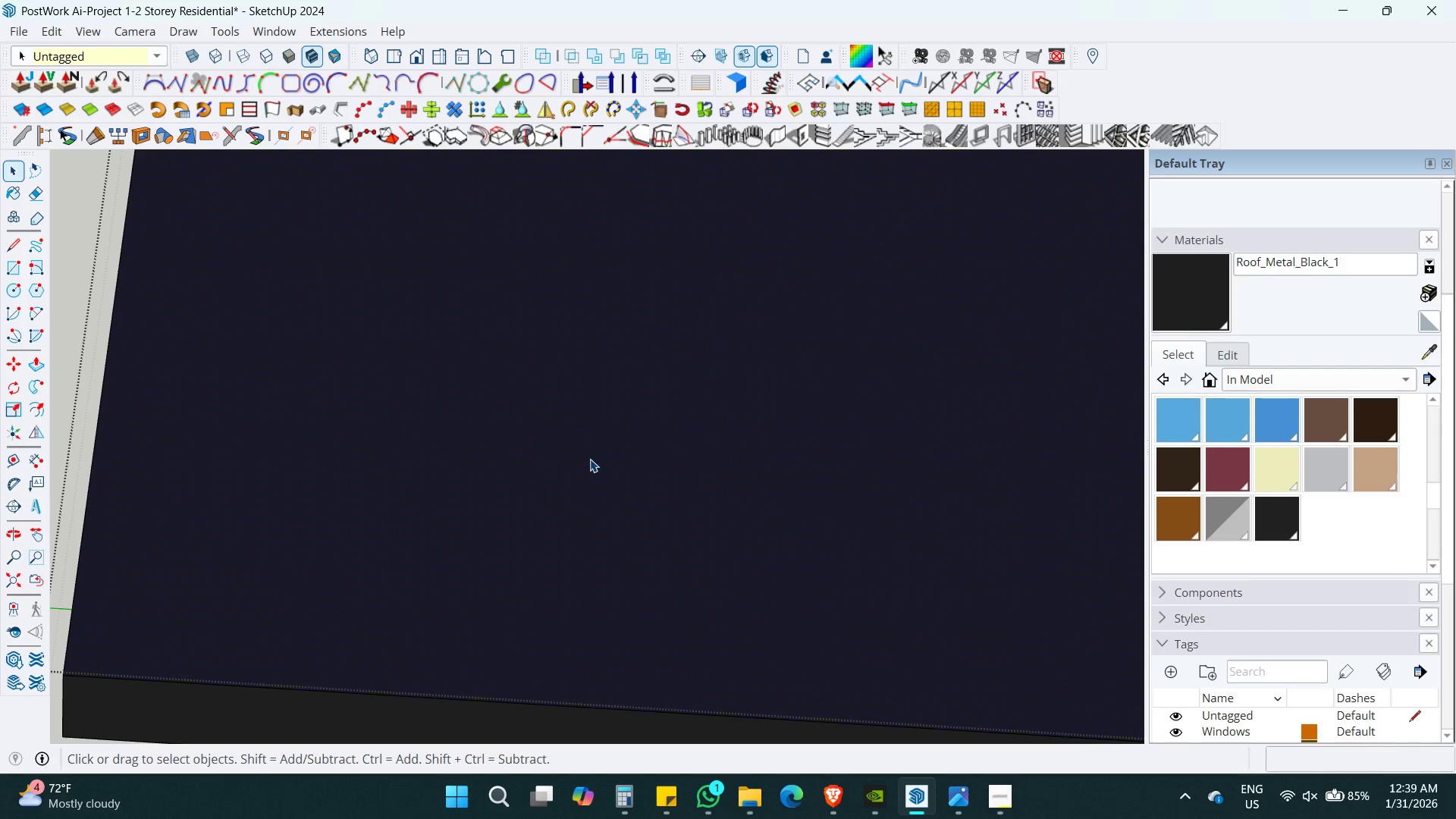 
key(Control+Space)
 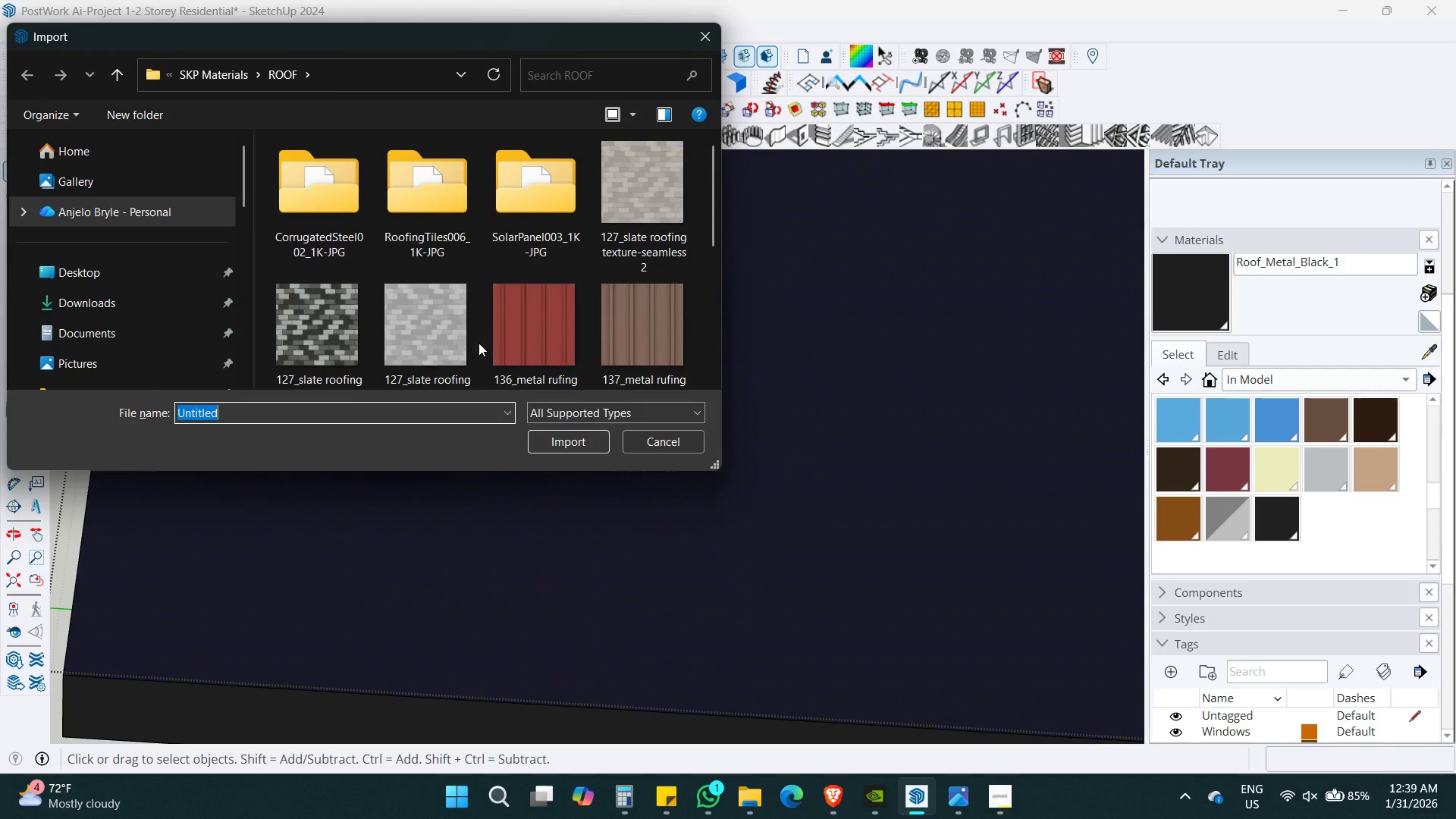 
scroll: coordinate [466, 341], scroll_direction: down, amount: 4.0
 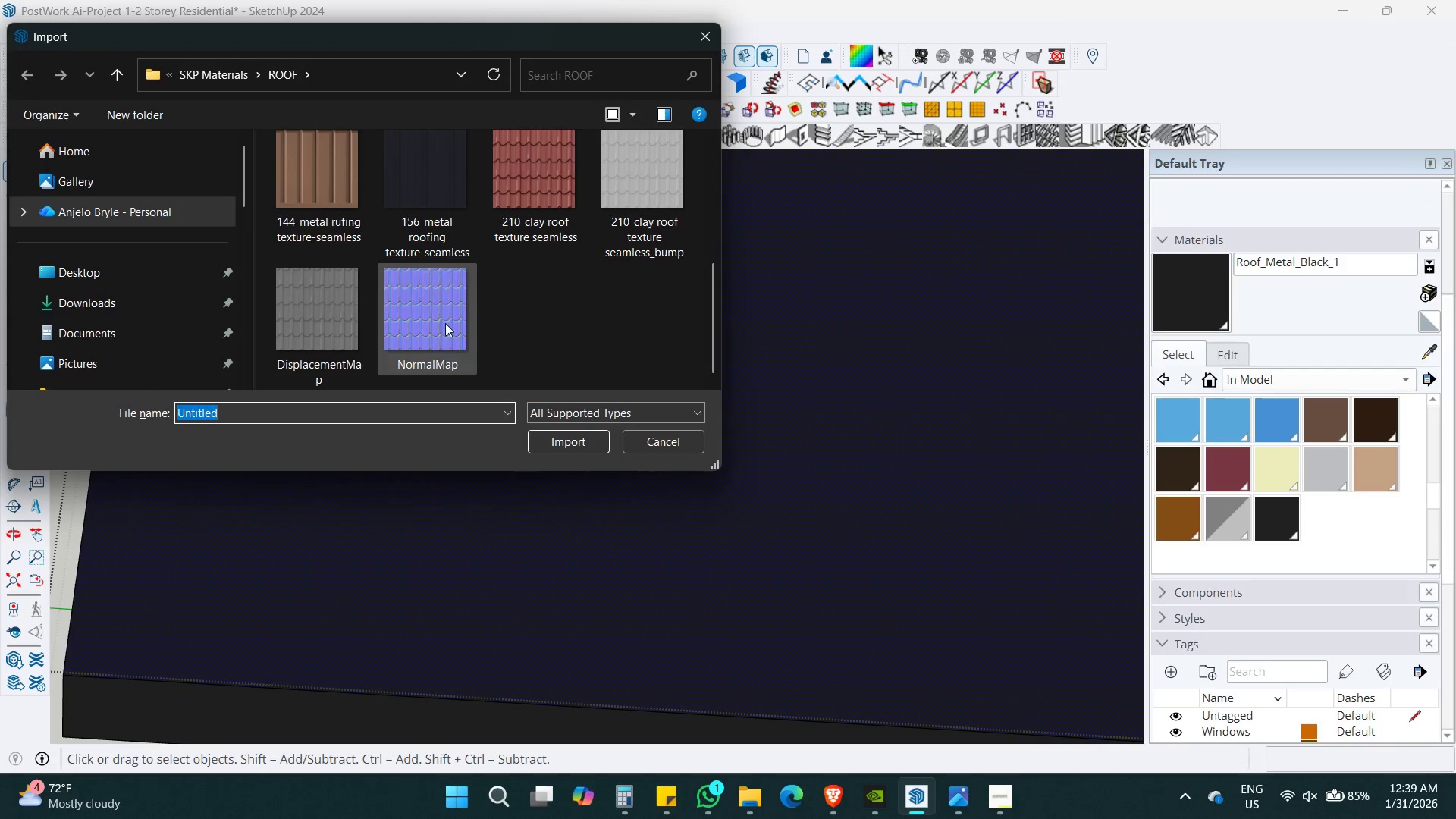 
left_click([411, 209])
 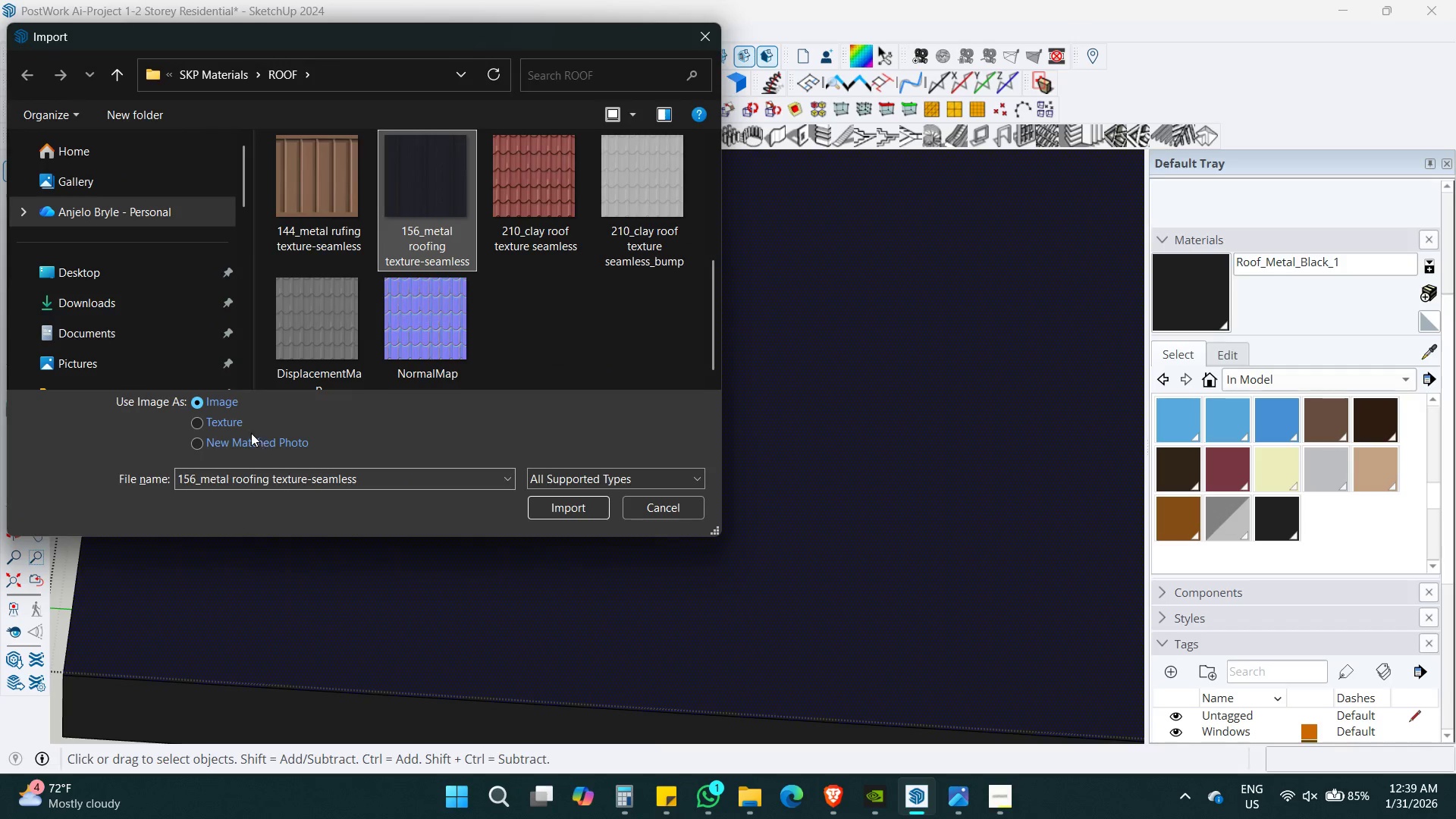 
left_click([237, 422])
 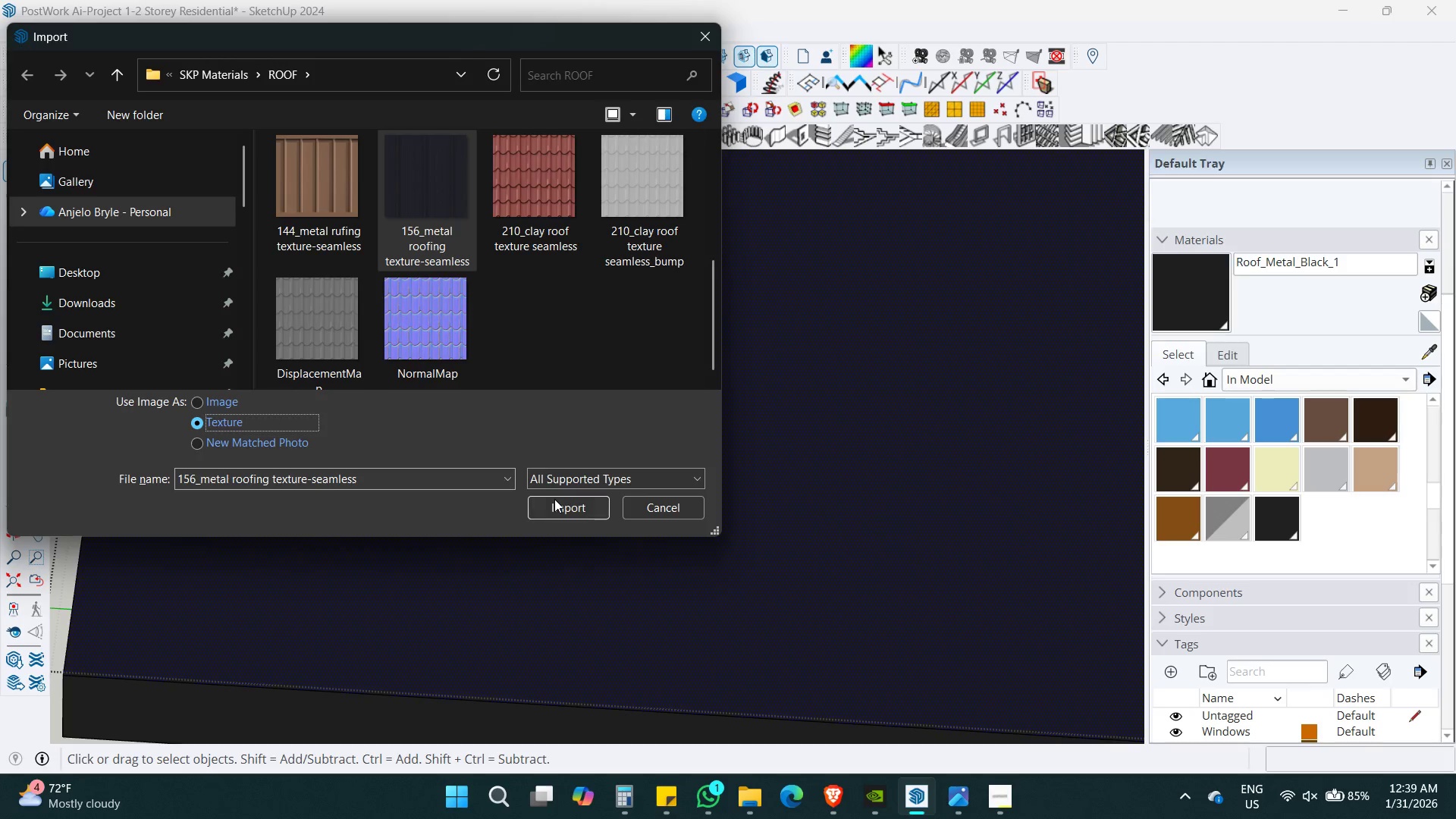 
double_click([383, 556])
 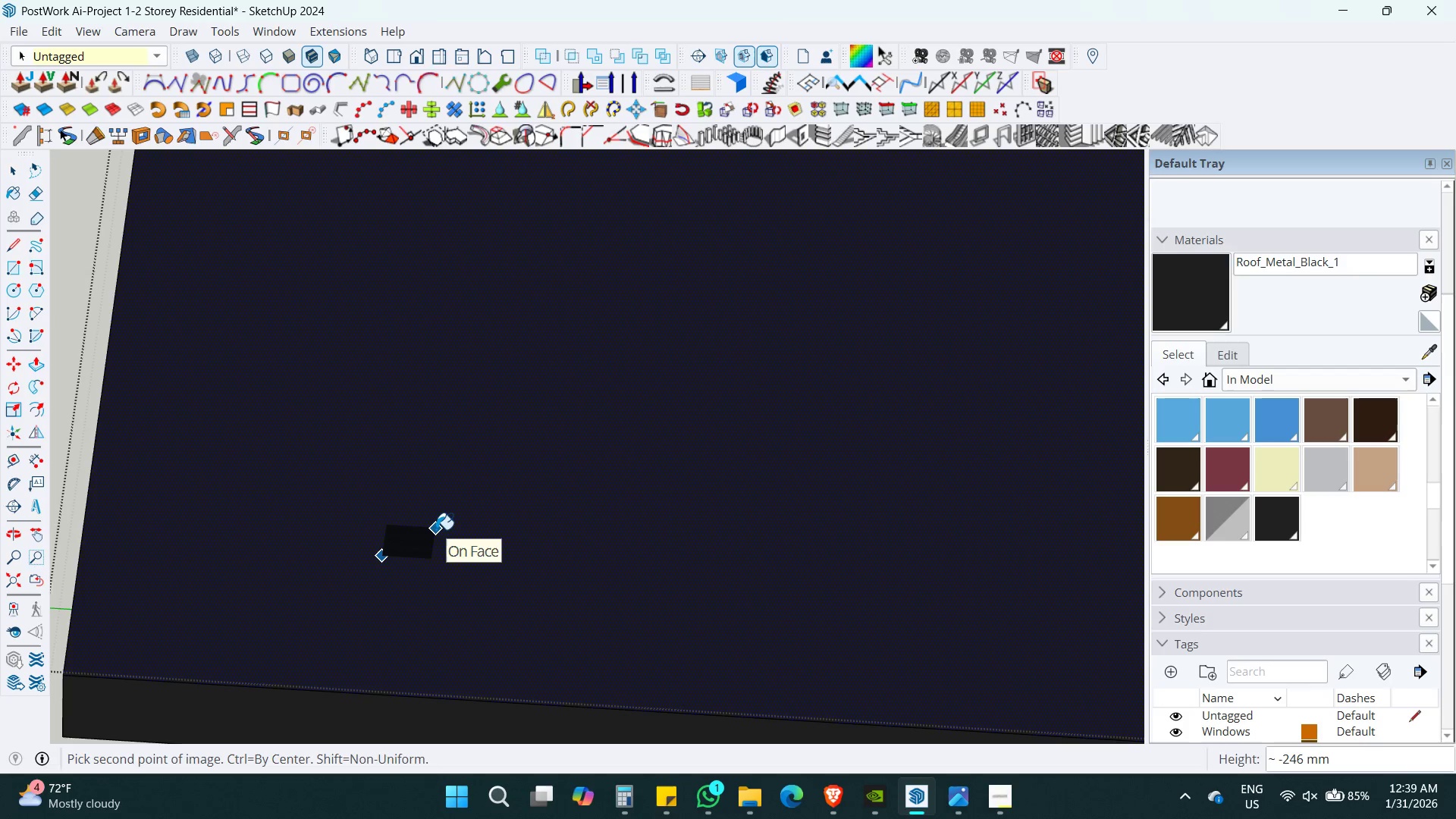 
key(Numpad1)
 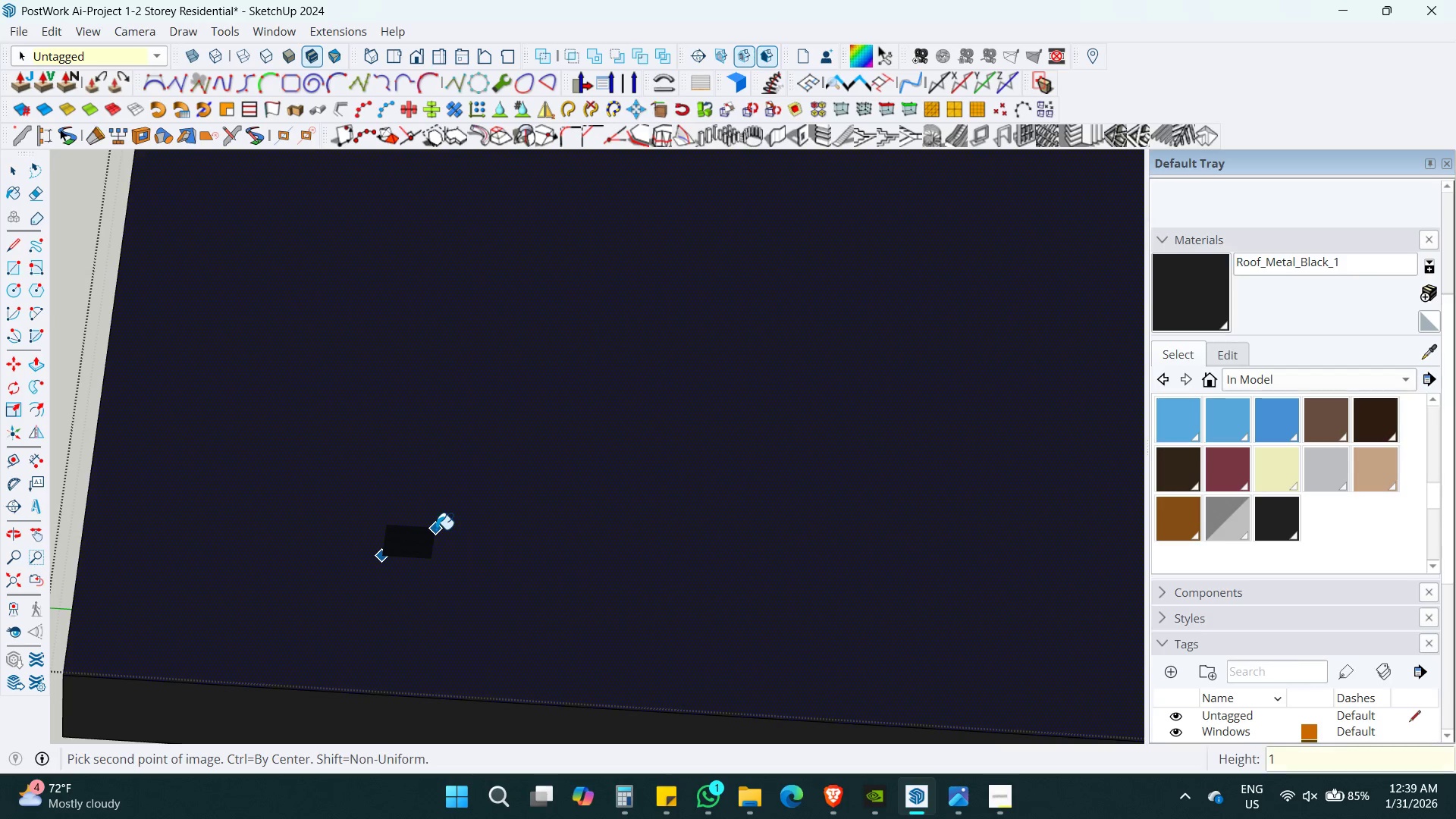 
key(Numpad0)
 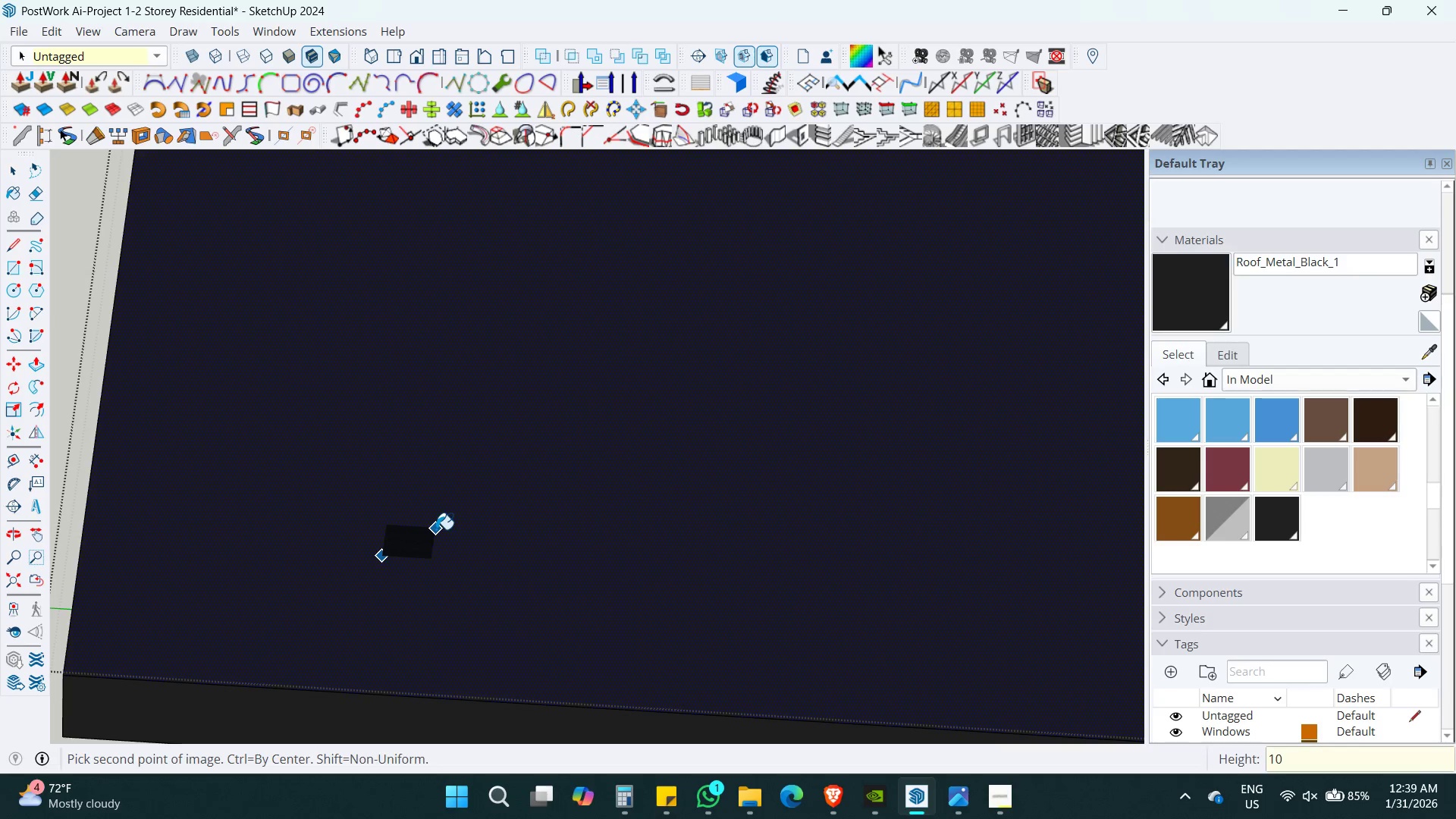 
key(Numpad0)
 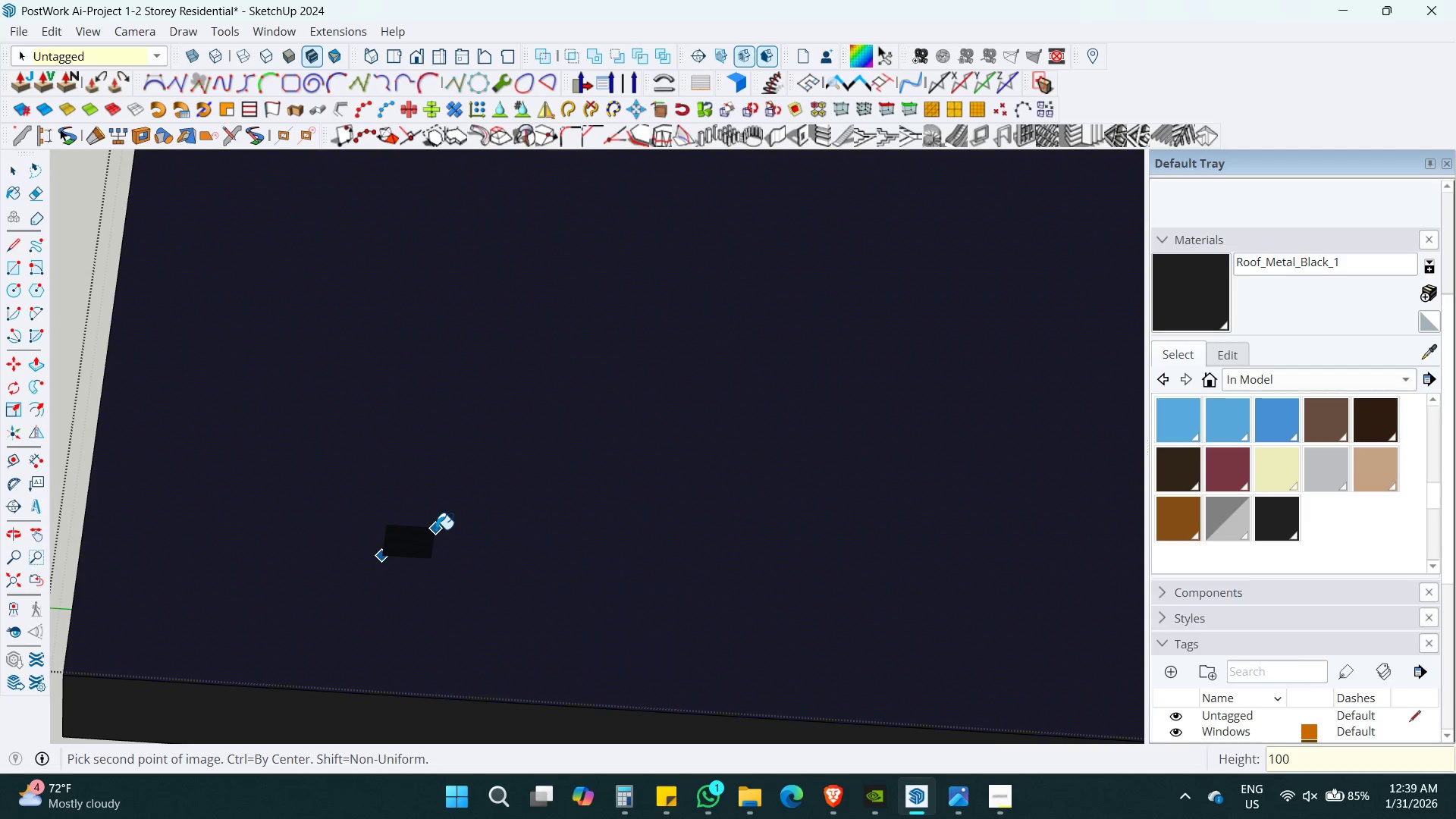 
key(Numpad0)
 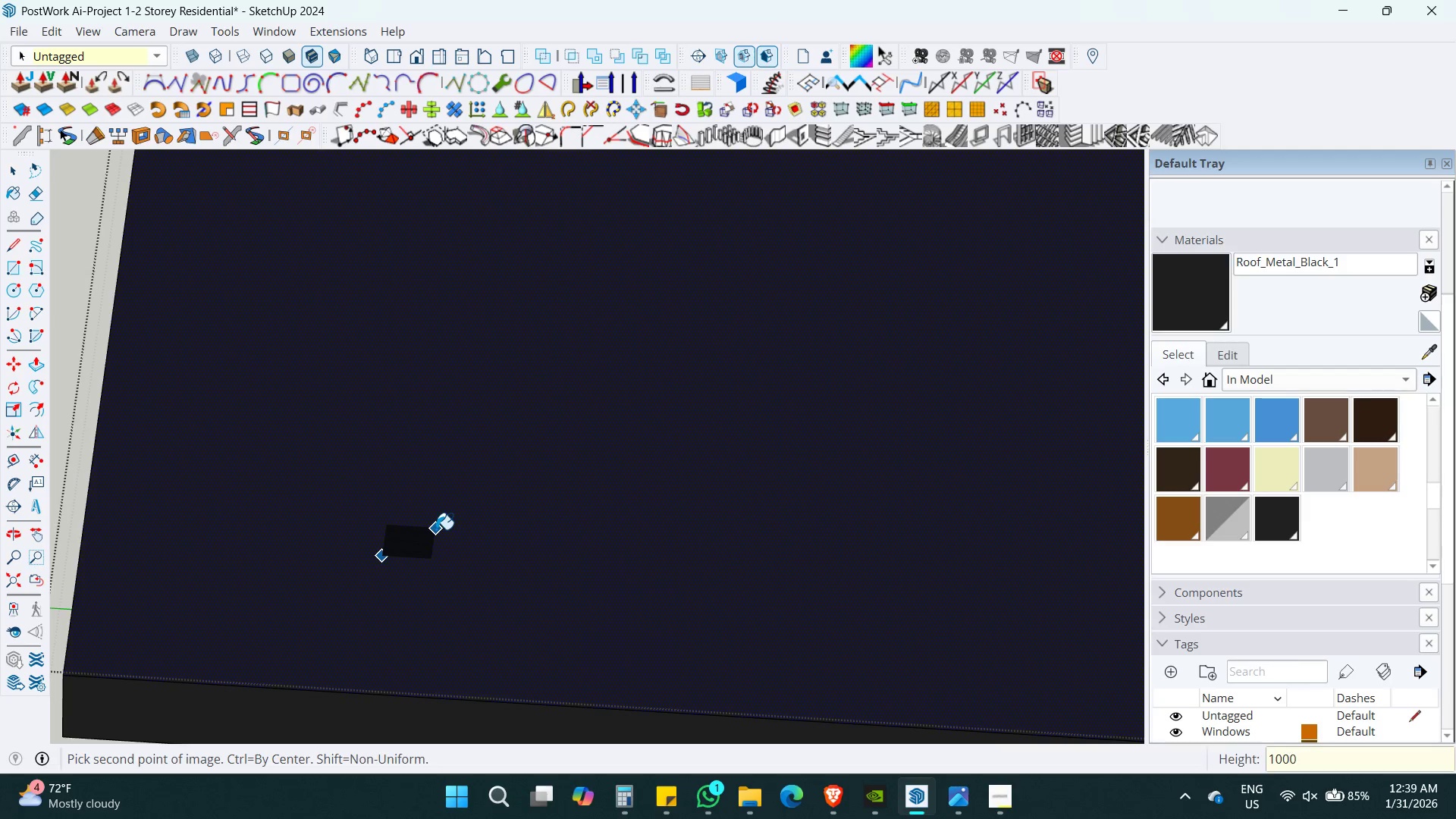 
key(Enter)
 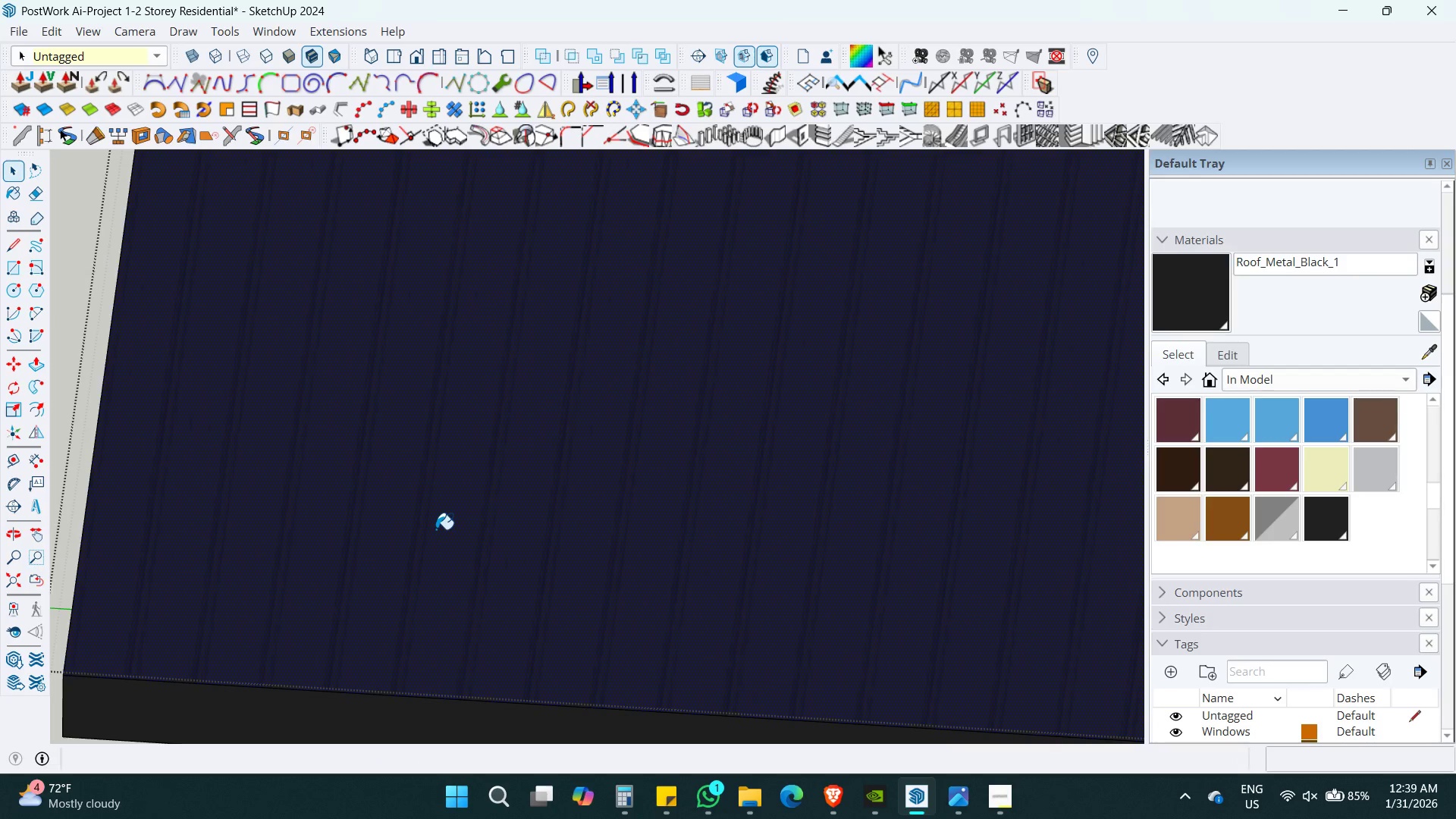 
key(Space)
 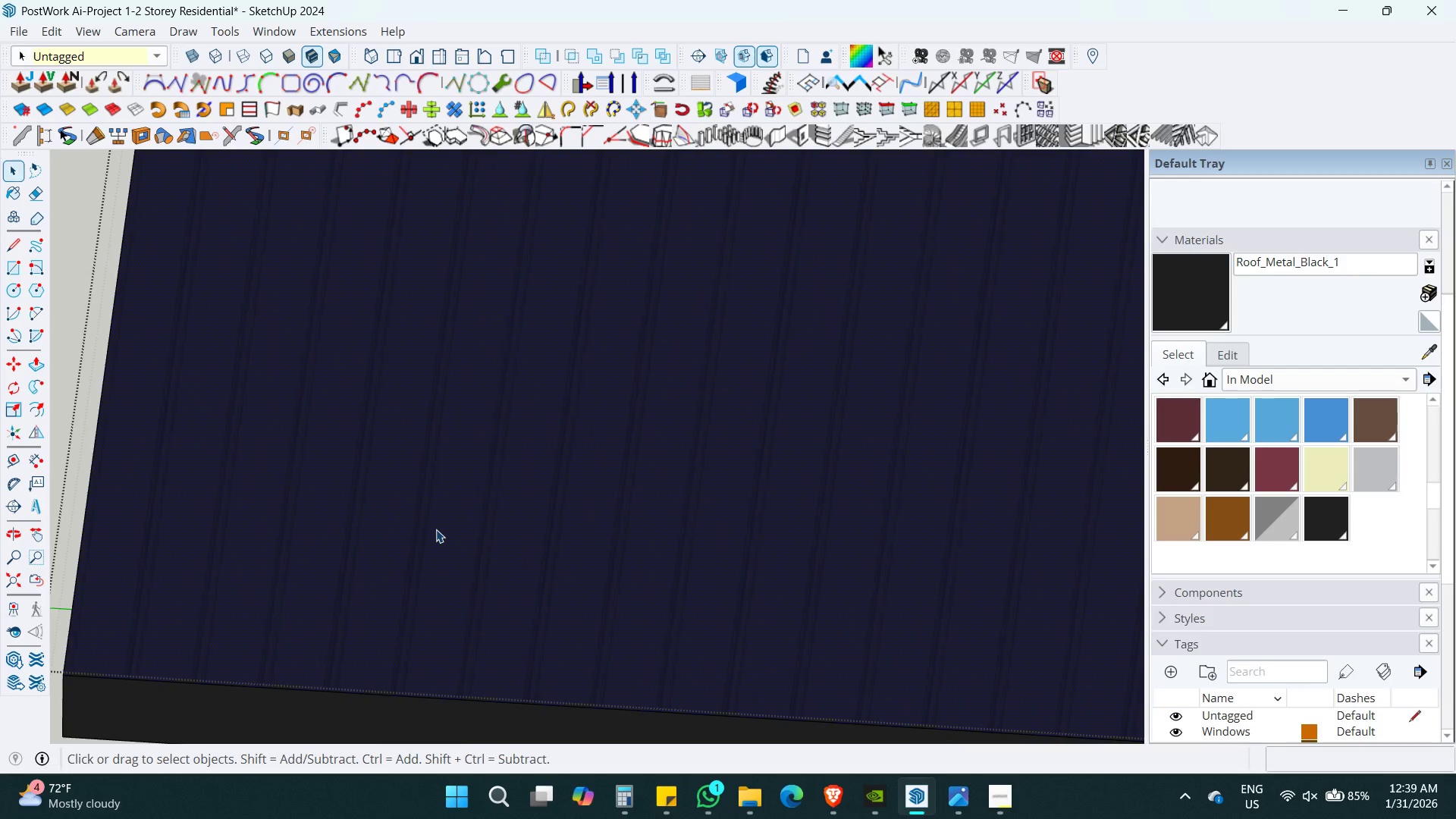 
key(Shift+ShiftLeft)
 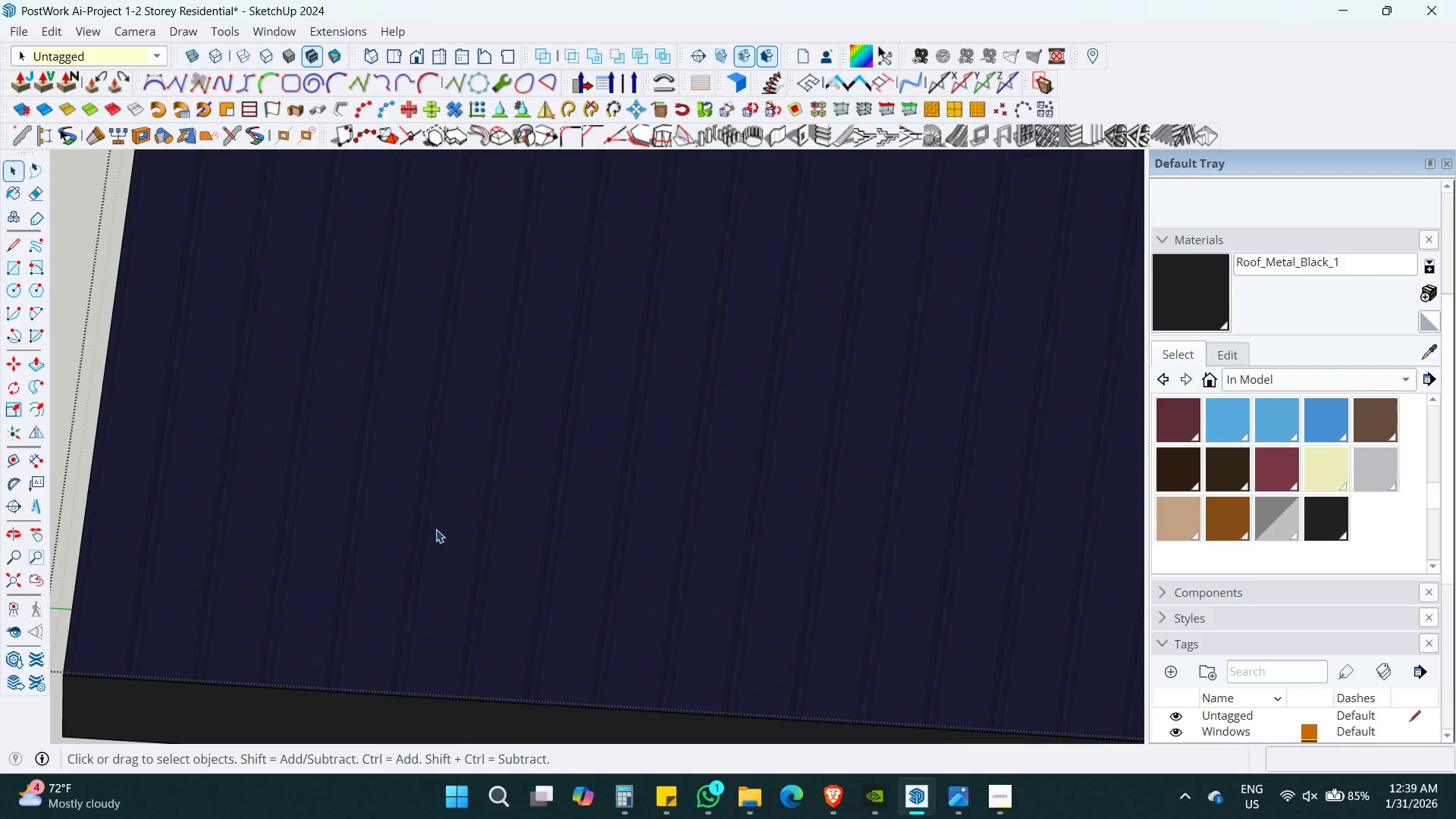 
scroll: coordinate [451, 530], scroll_direction: down, amount: 5.0
 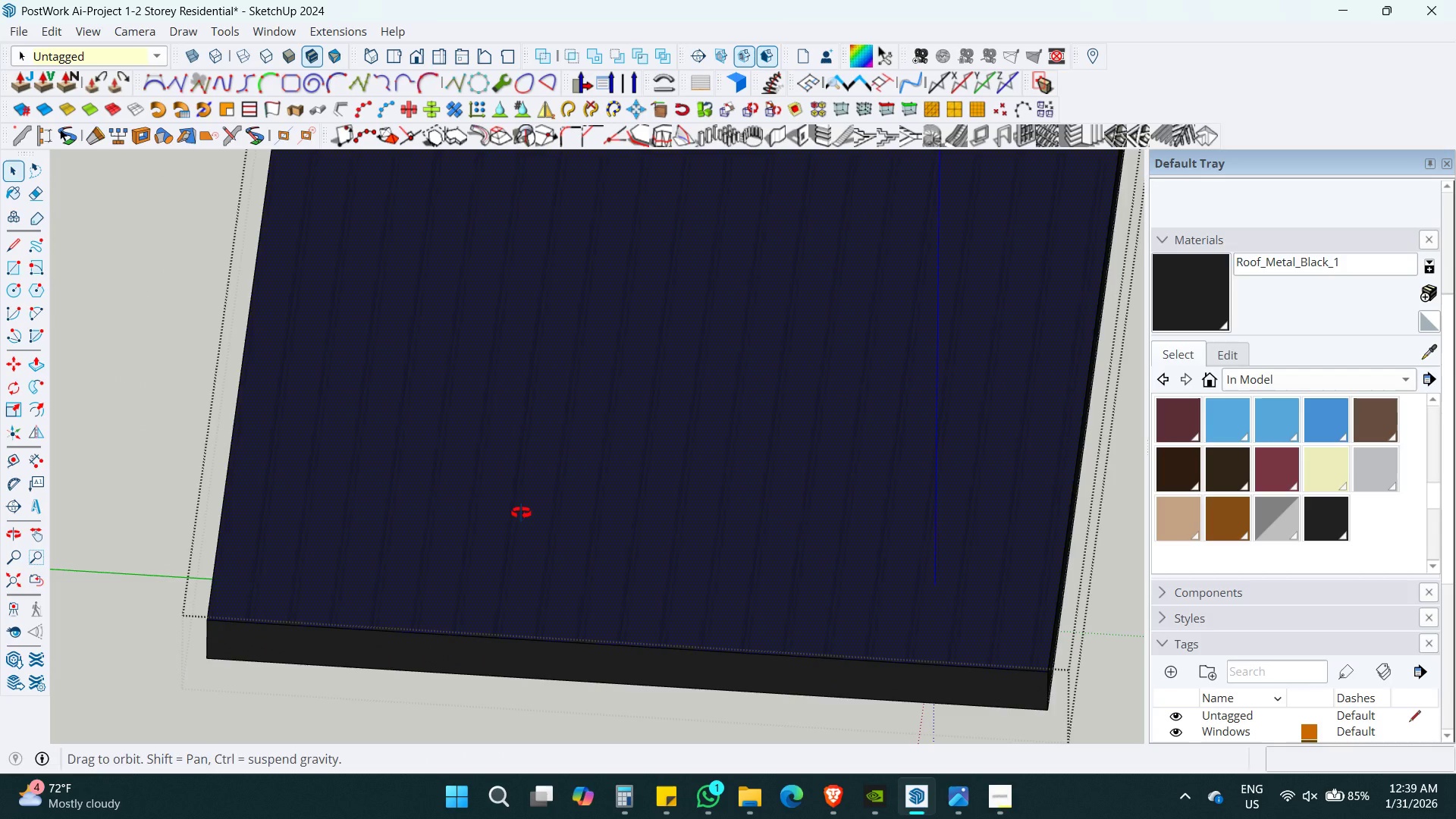 
key(Shift+ShiftLeft)
 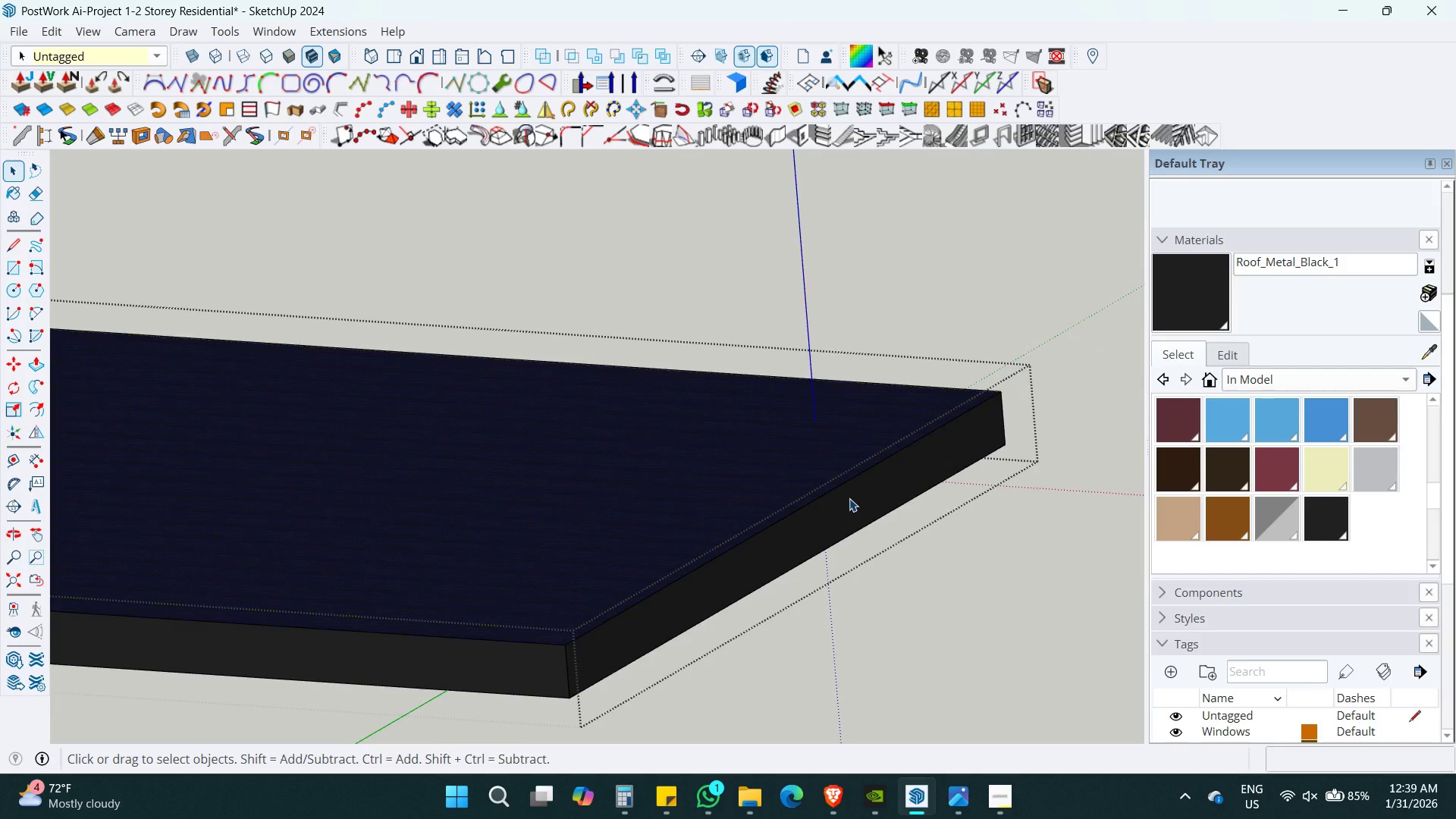 
hold_key(key=ShiftLeft, duration=0.39)
 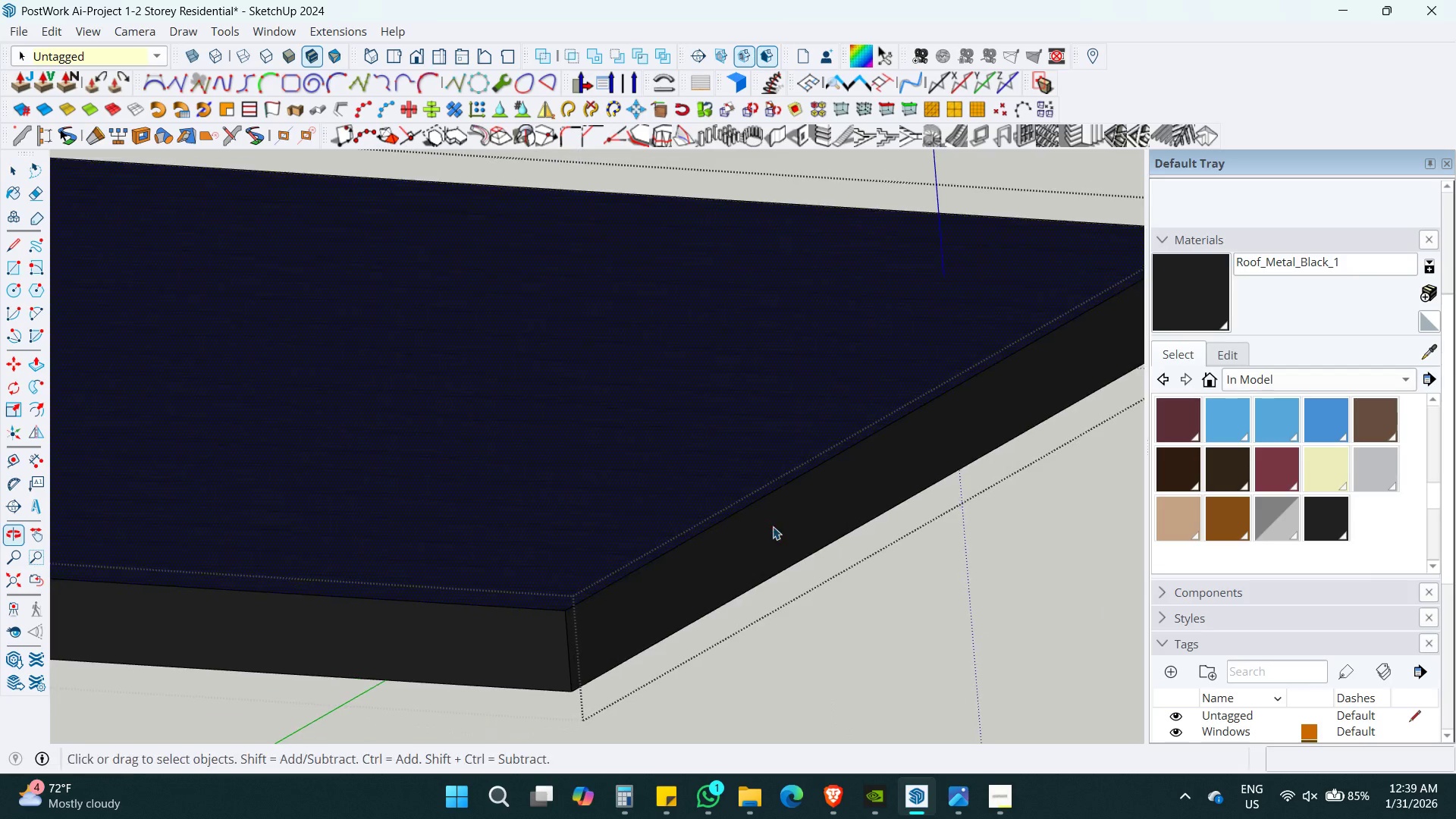 
scroll: coordinate [643, 628], scroll_direction: up, amount: 5.0
 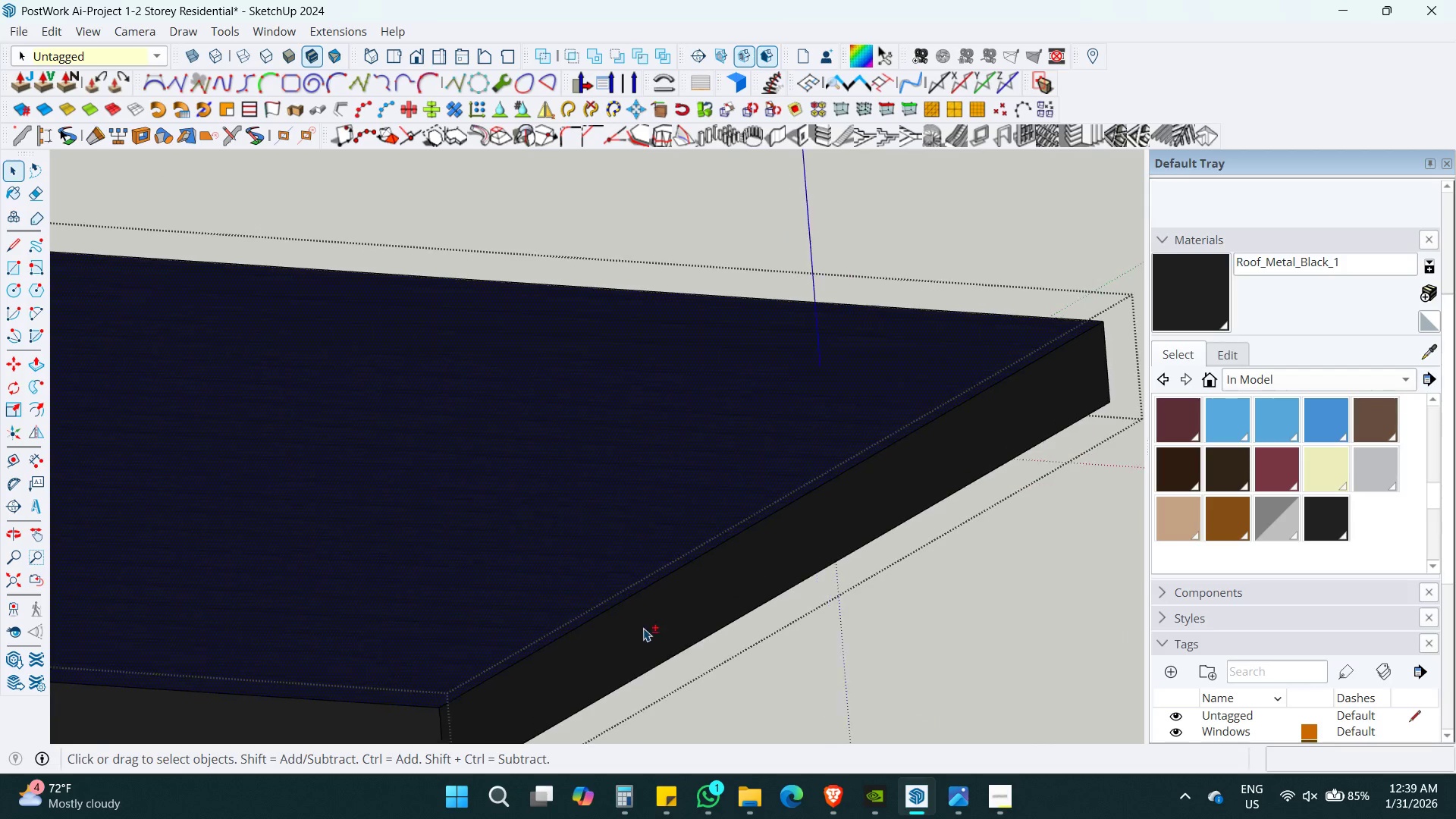 
key(Space)
 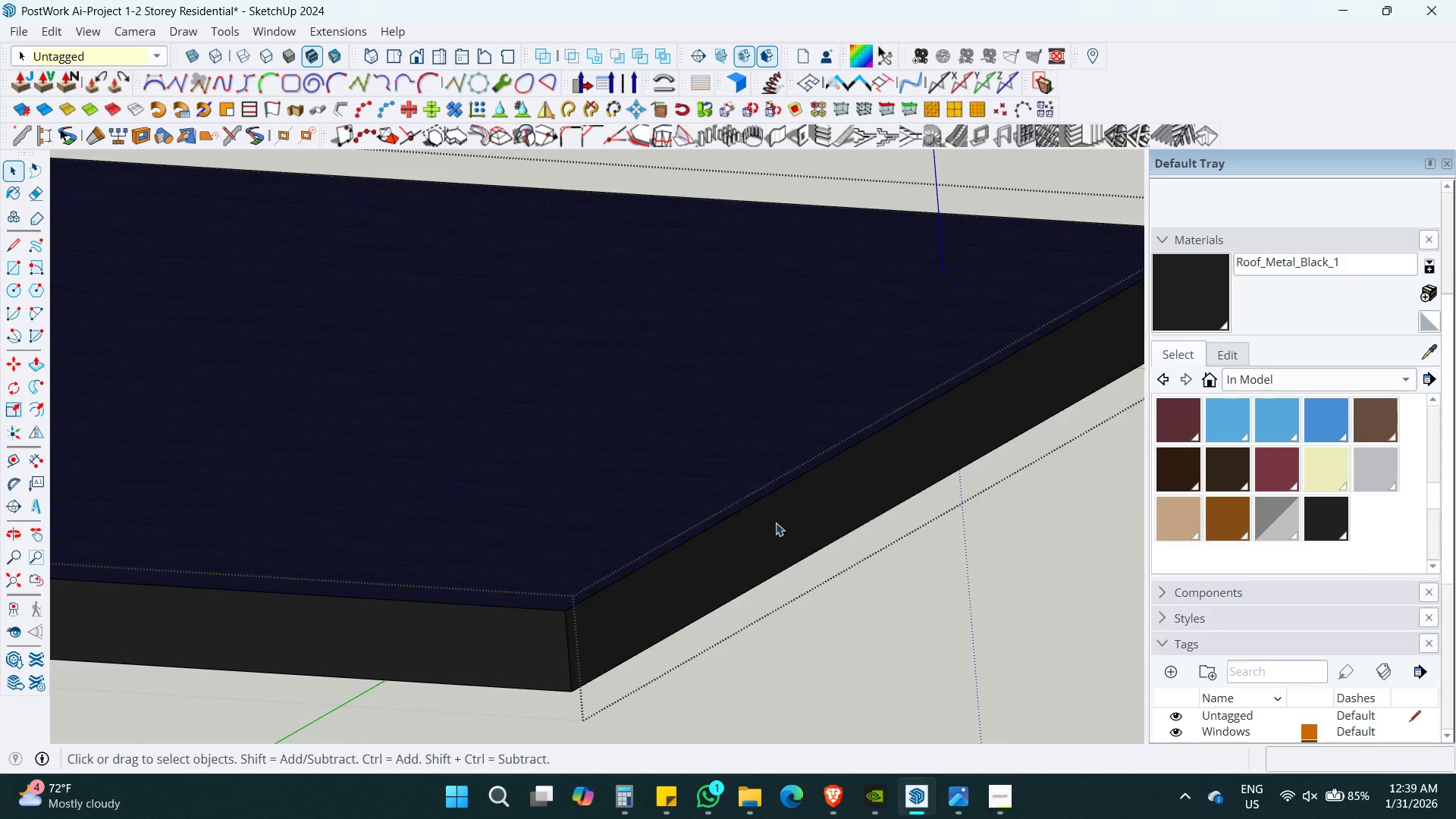 
key(Escape)
 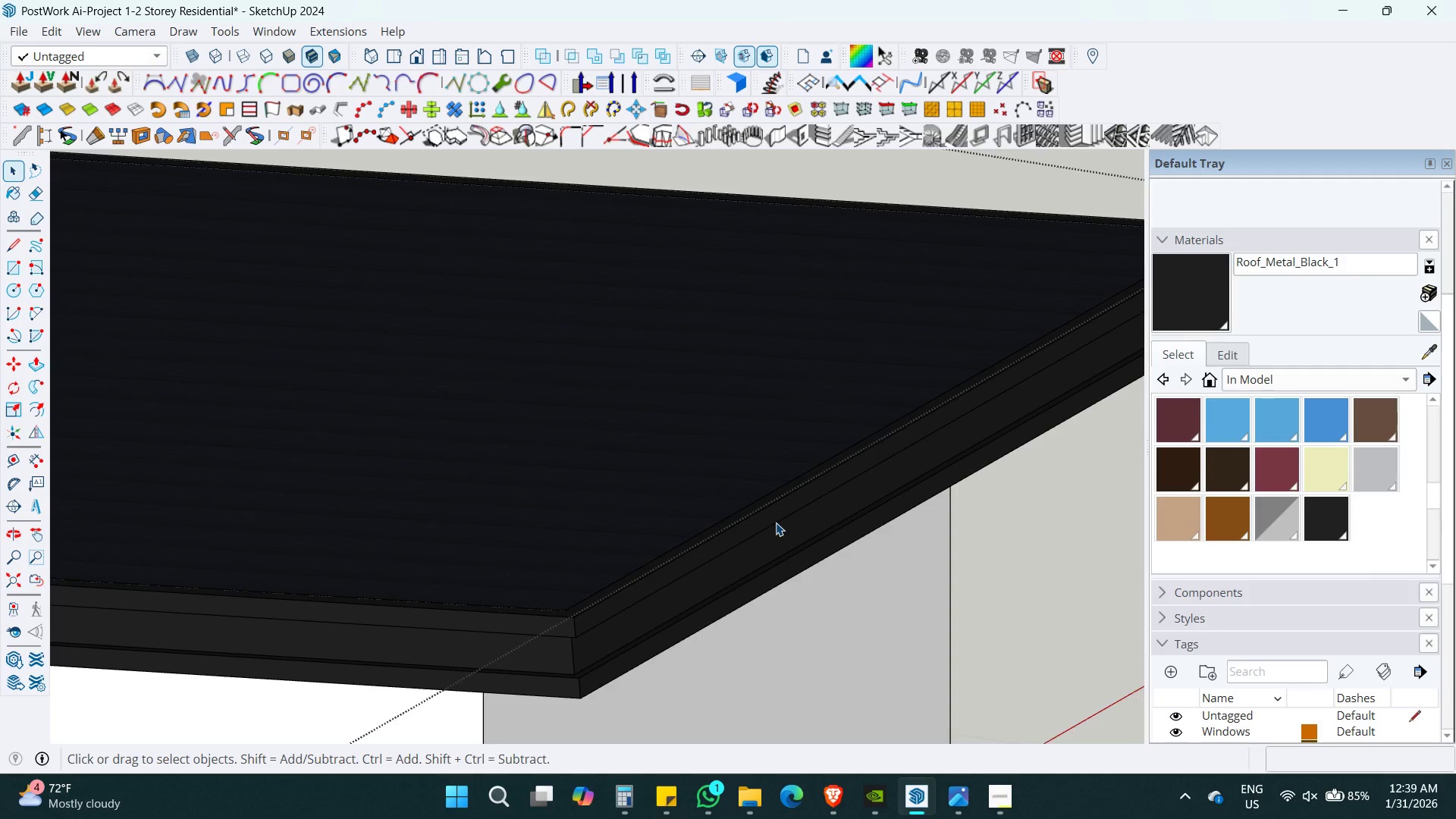 
key(Escape)
 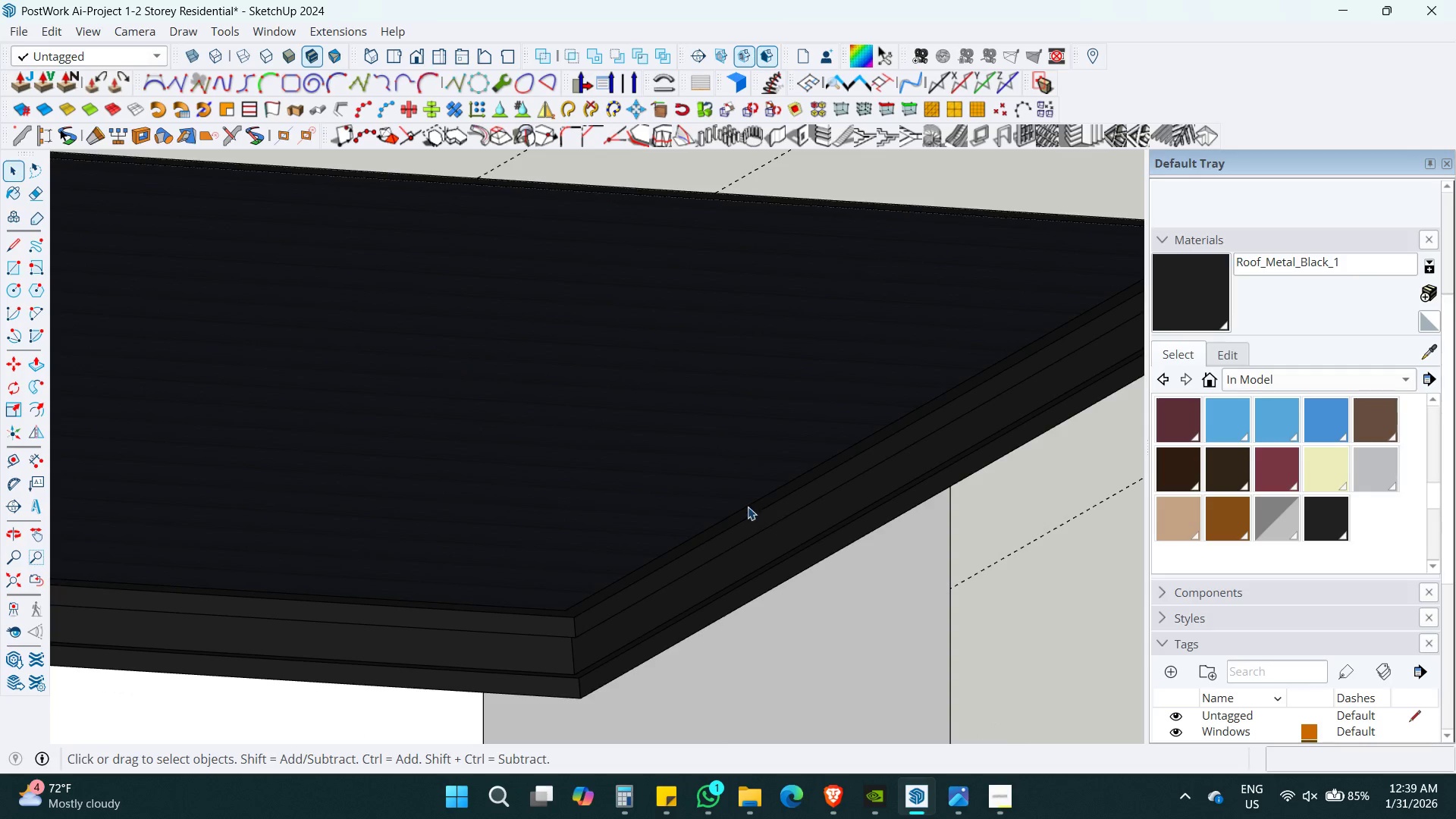 
scroll: coordinate [748, 507], scroll_direction: down, amount: 5.0
 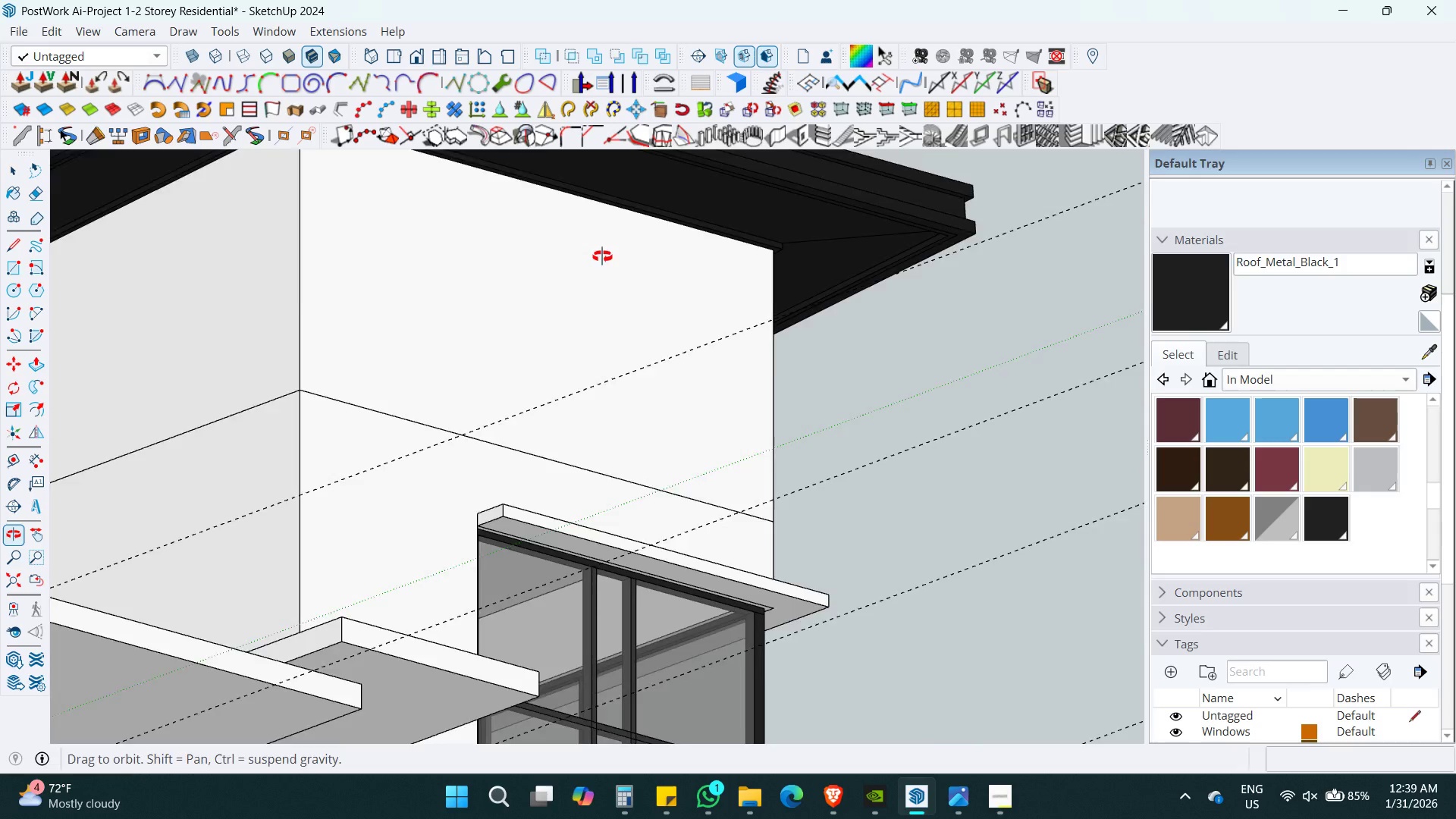 
hold_key(key=ShiftLeft, duration=0.34)
 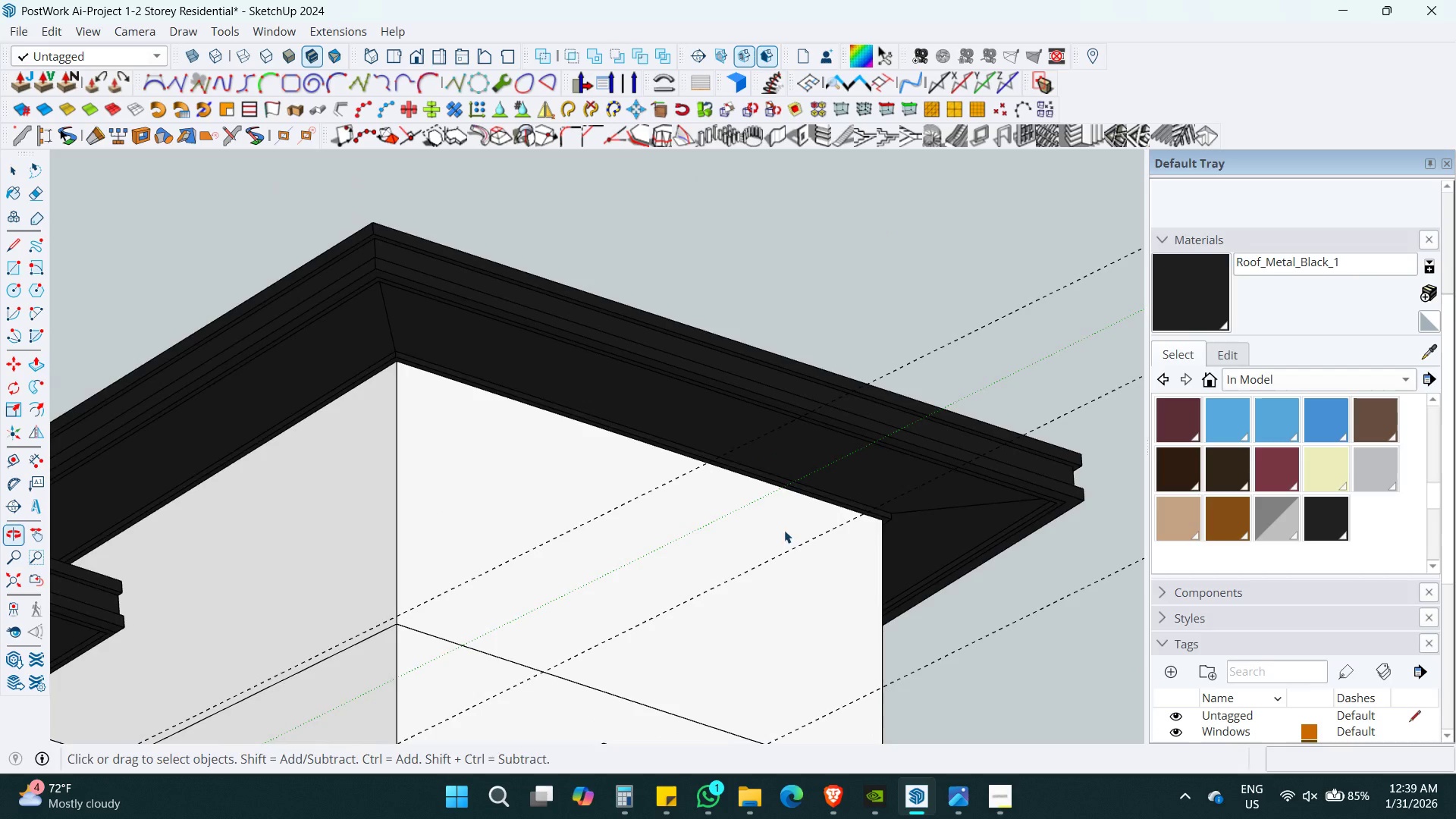 
key(Space)
 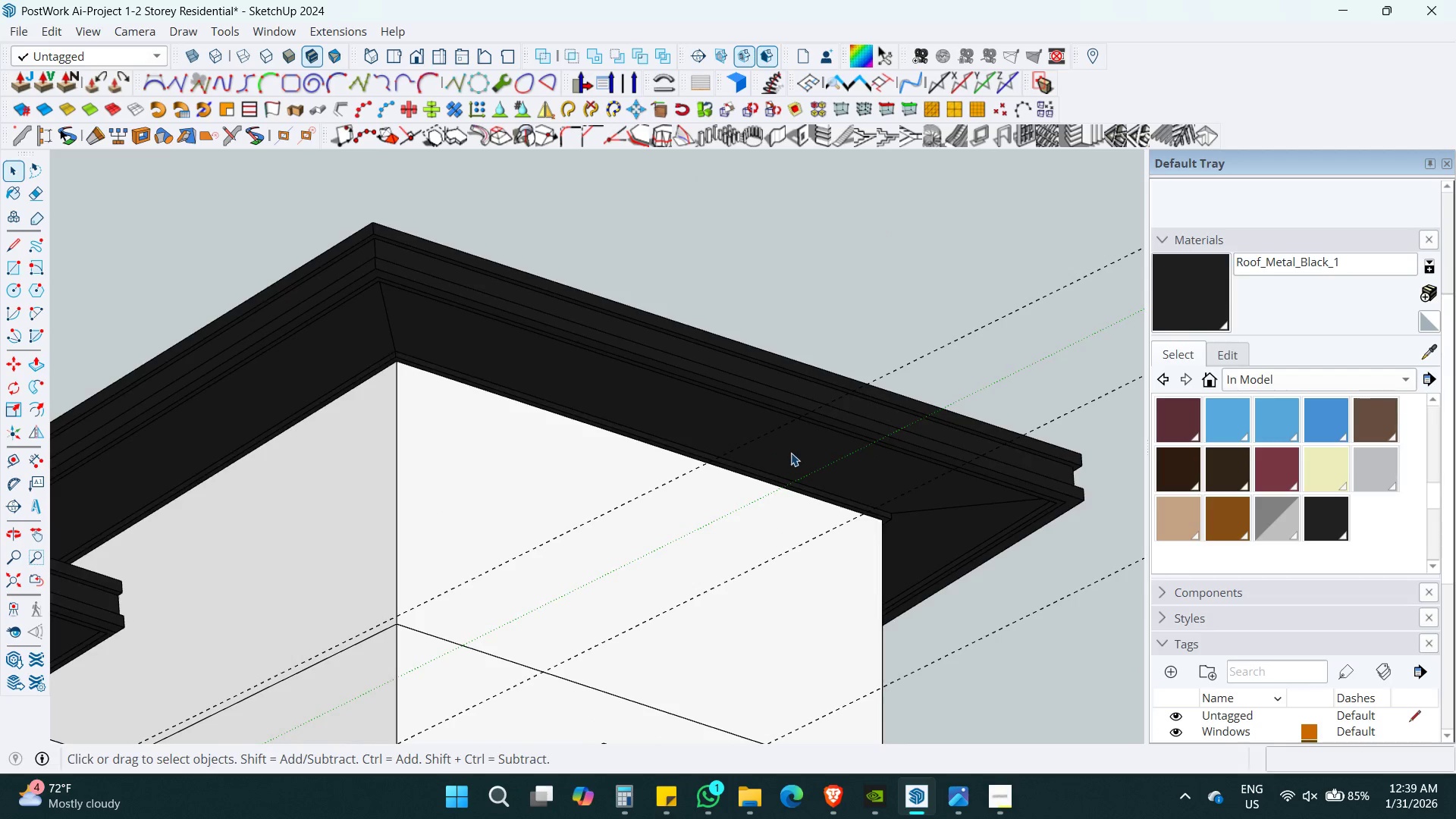 
double_click([791, 453])
 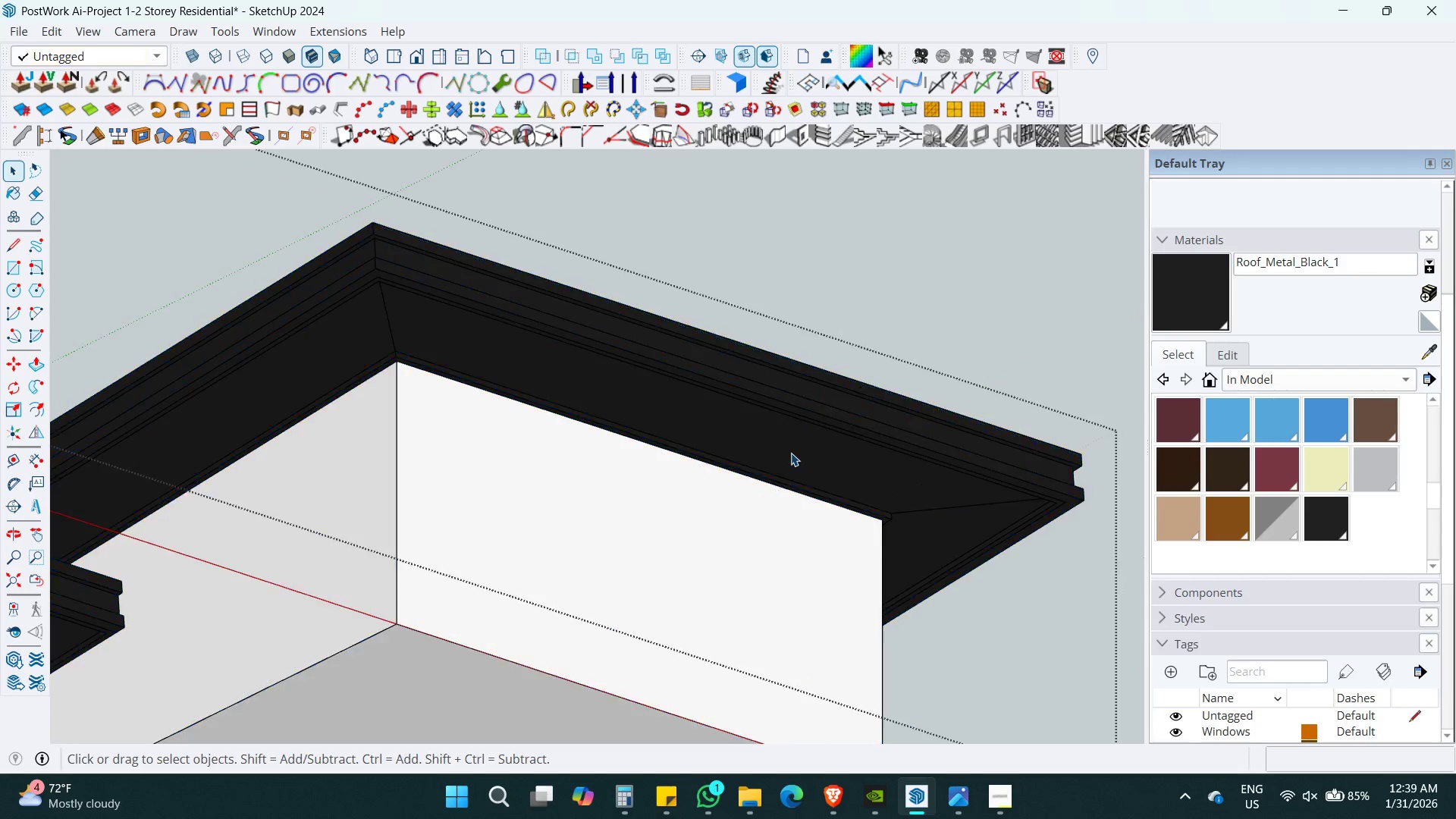 
triple_click([791, 453])
 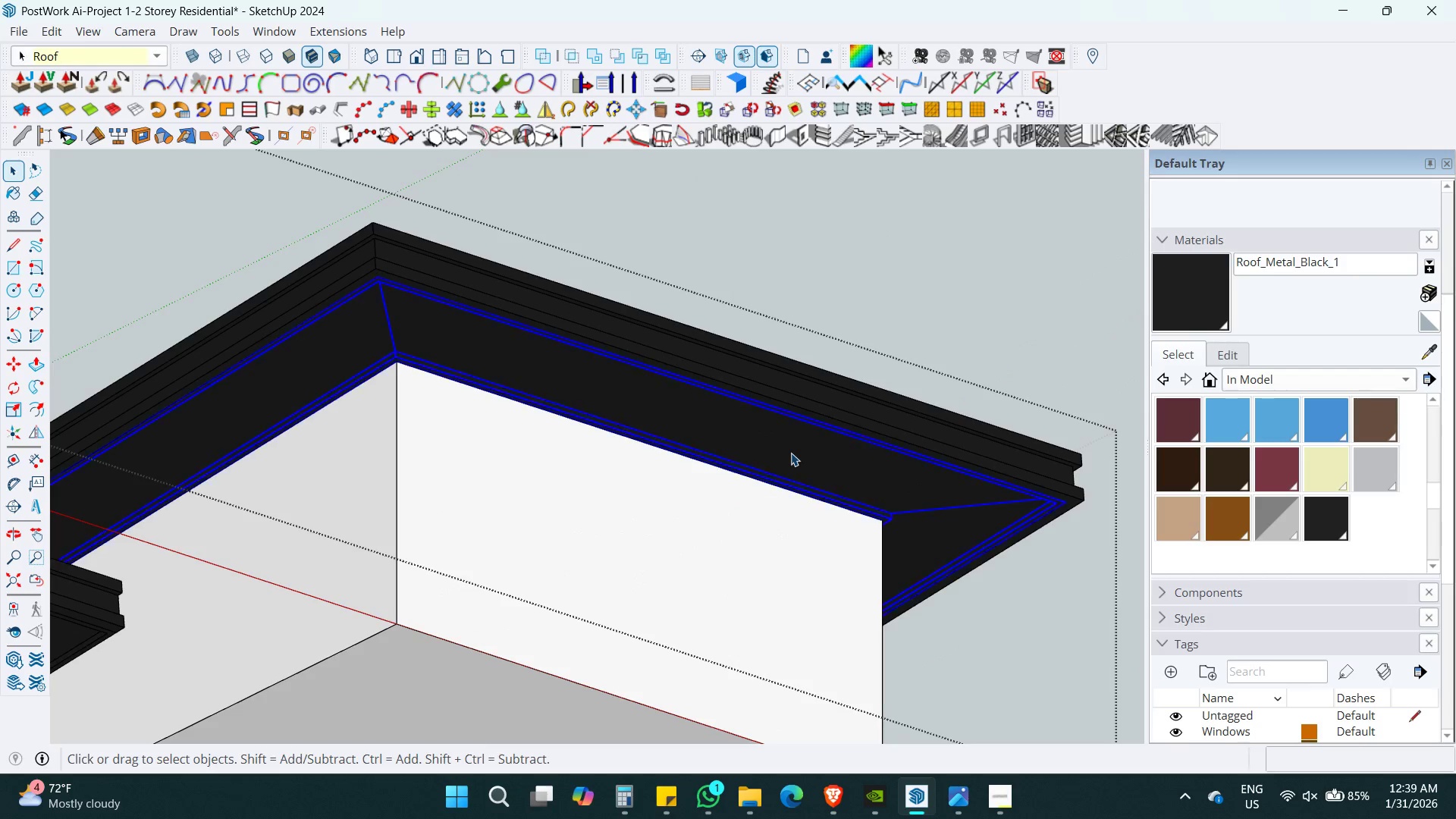 
key(Shift+ShiftLeft)
 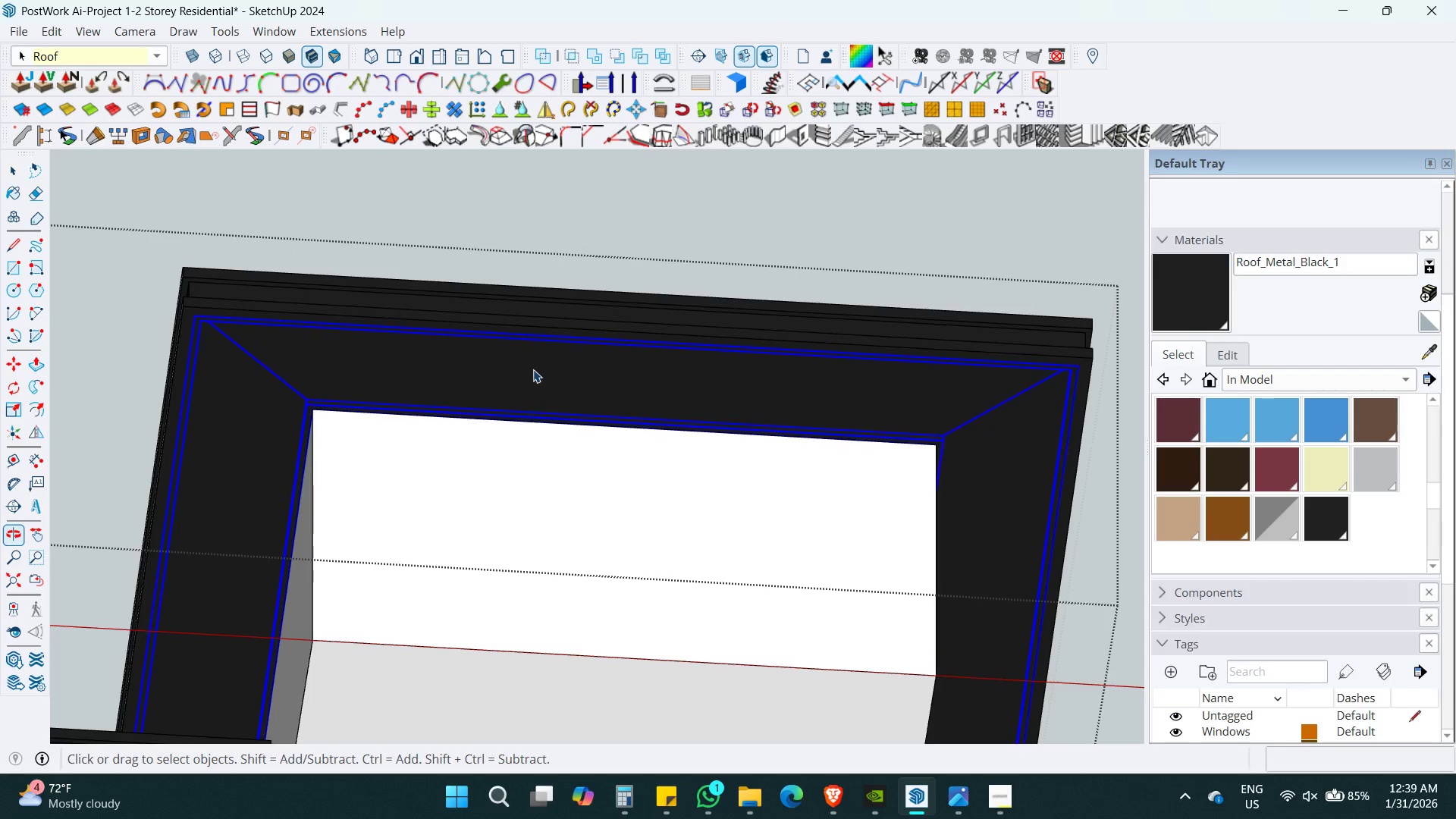 
double_click([528, 372])
 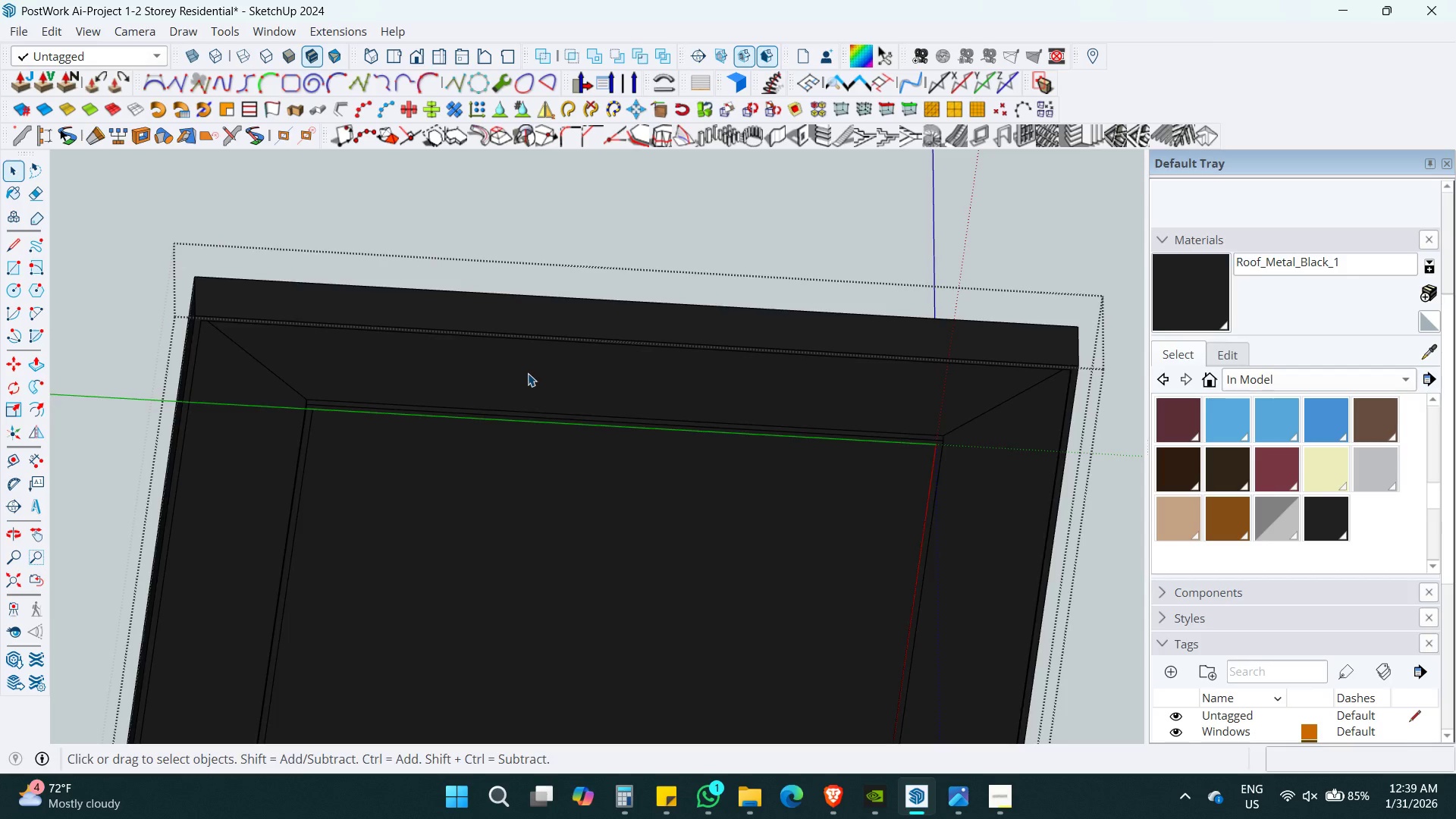 
left_click([326, 425])
 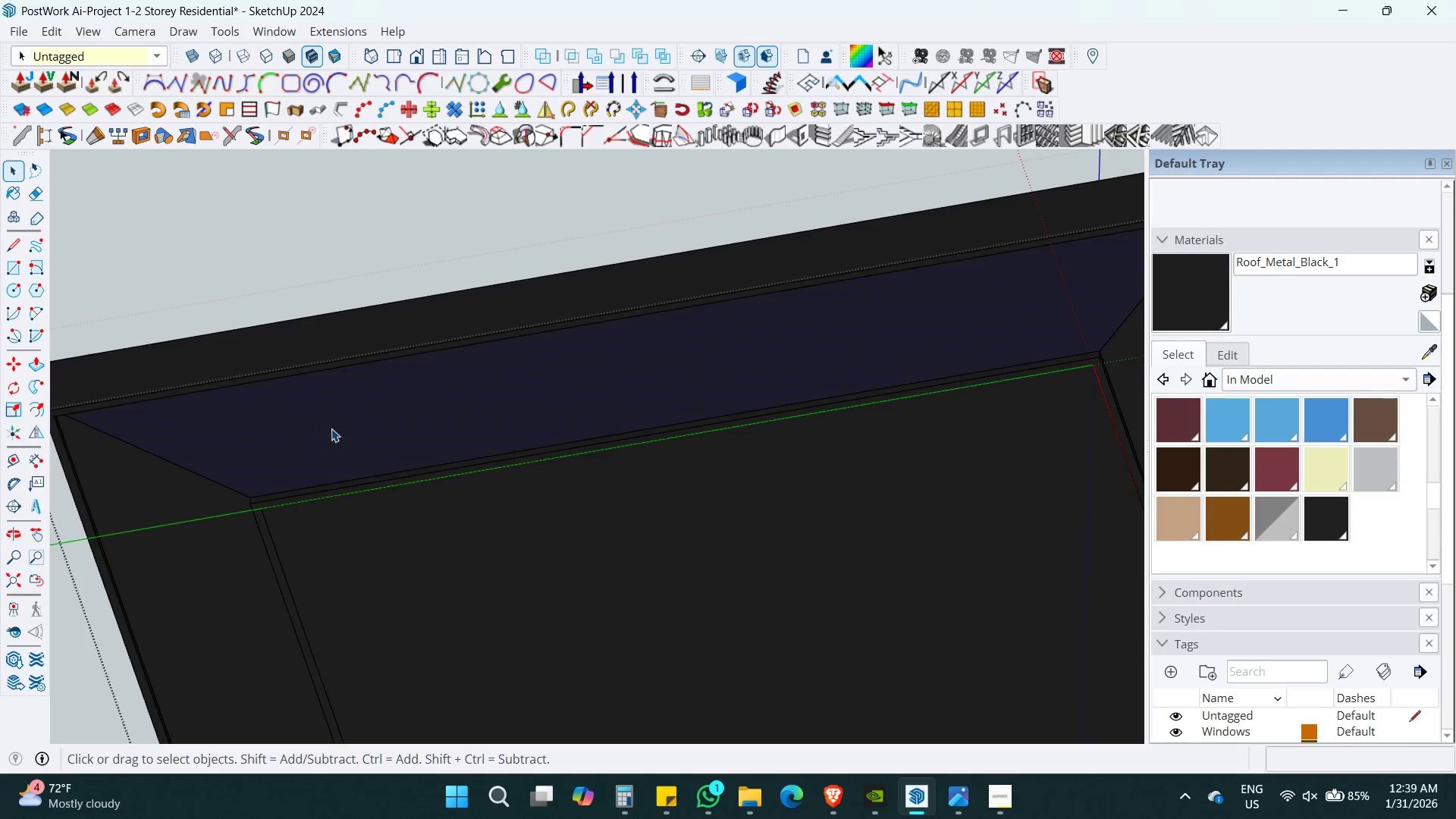 
scroll: coordinate [491, 364], scroll_direction: up, amount: 3.0
 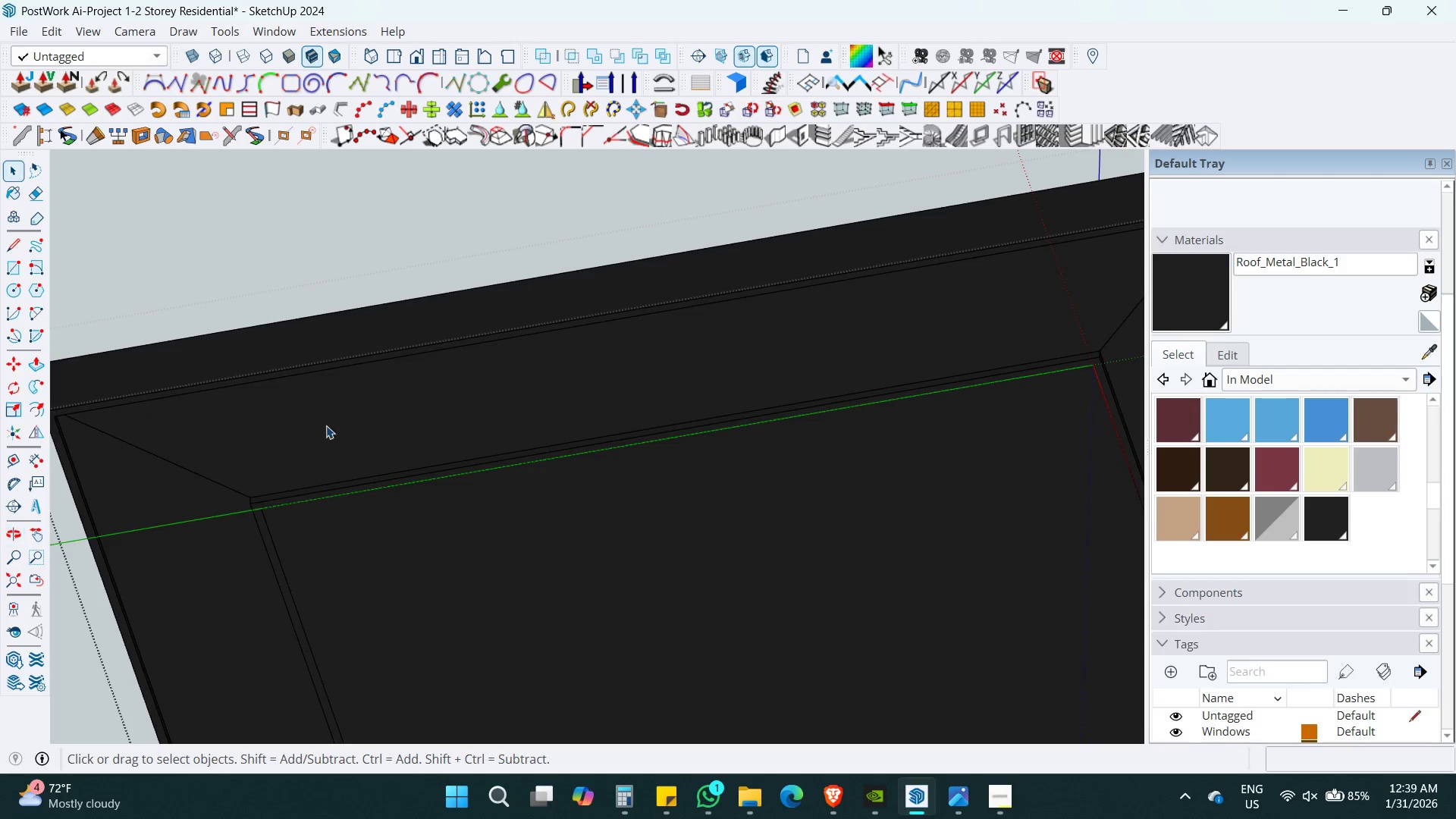 
key(Control+Space)
 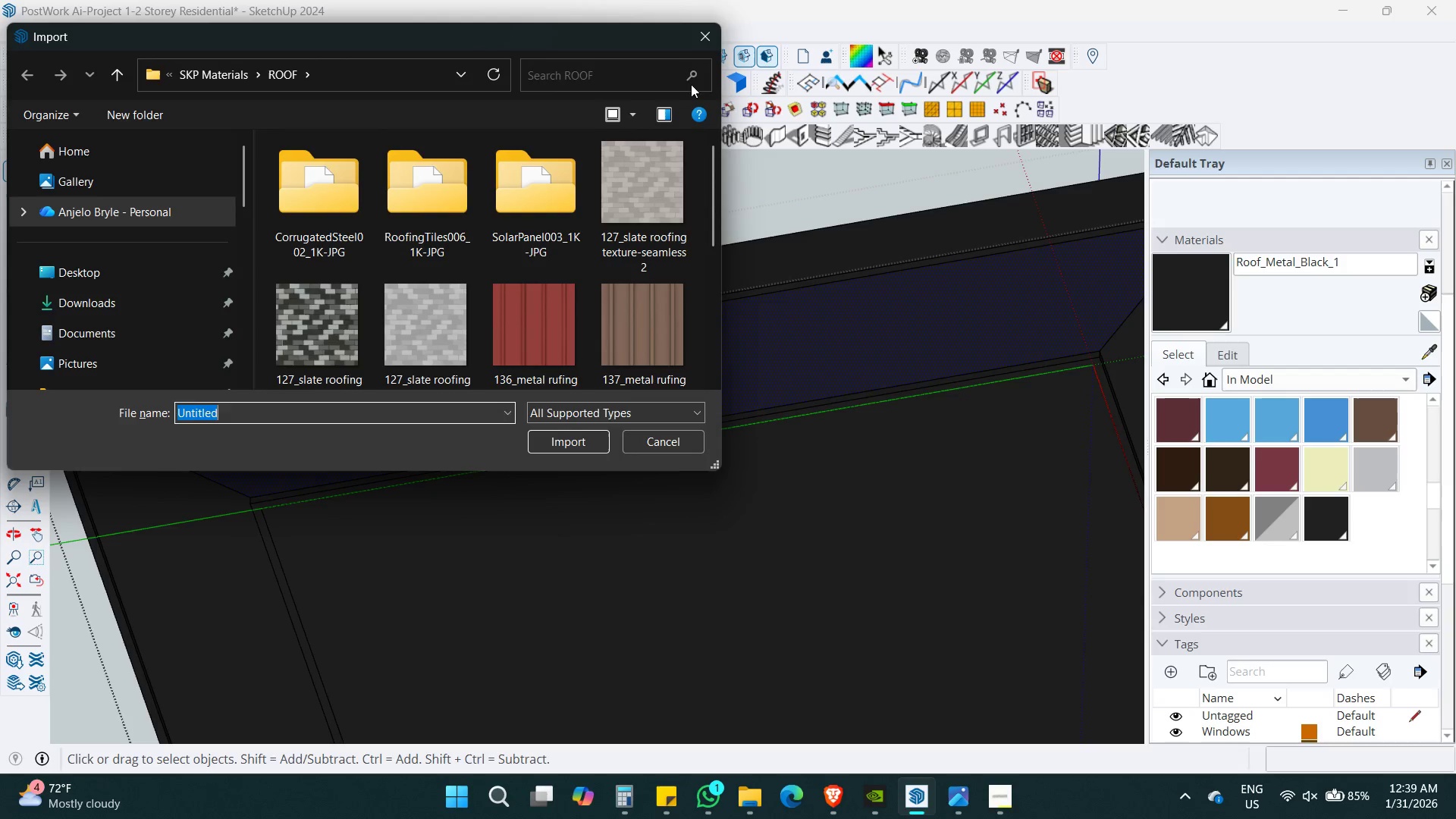 
left_click([701, 46])
 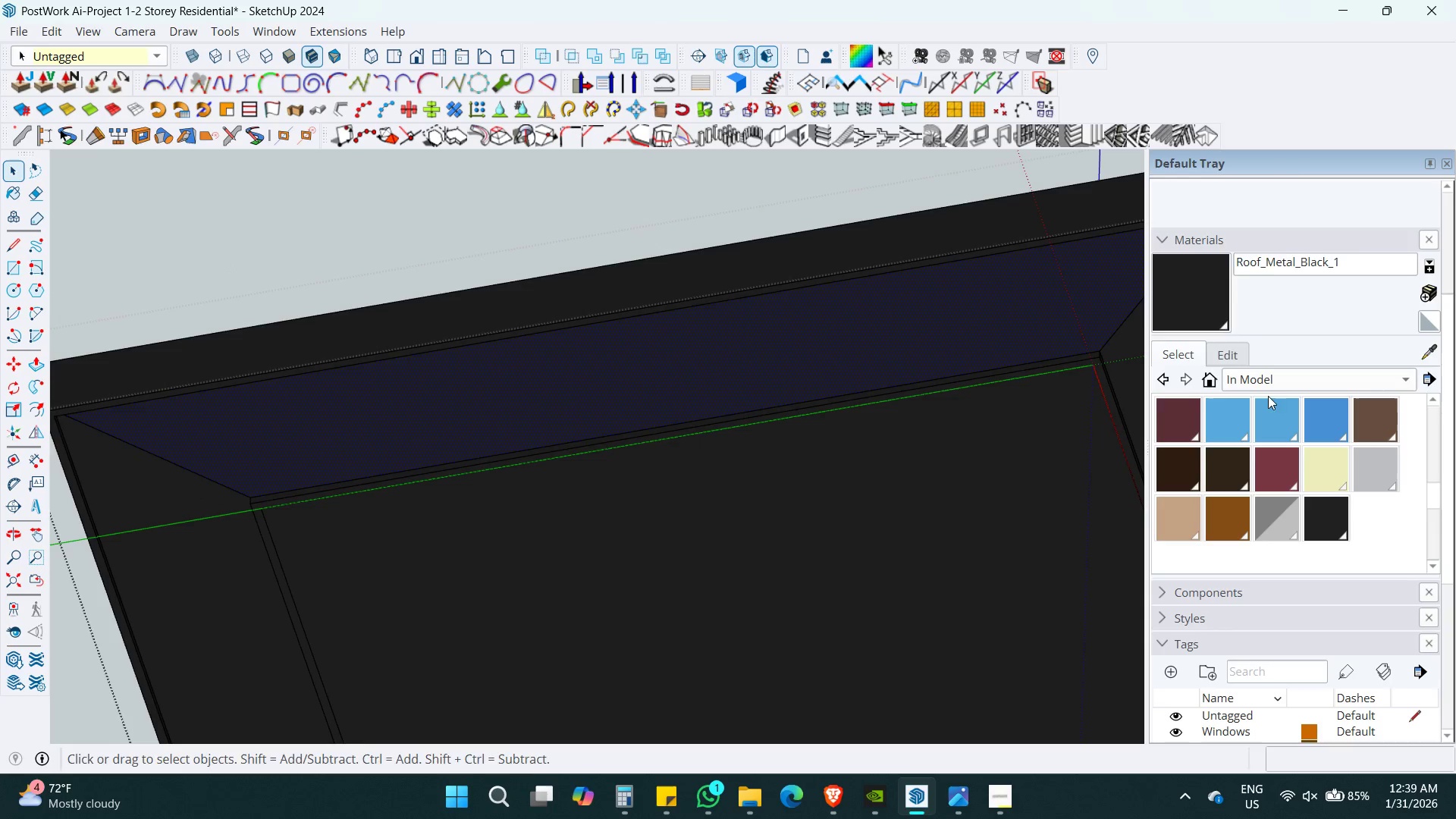 
double_click([1281, 384])
 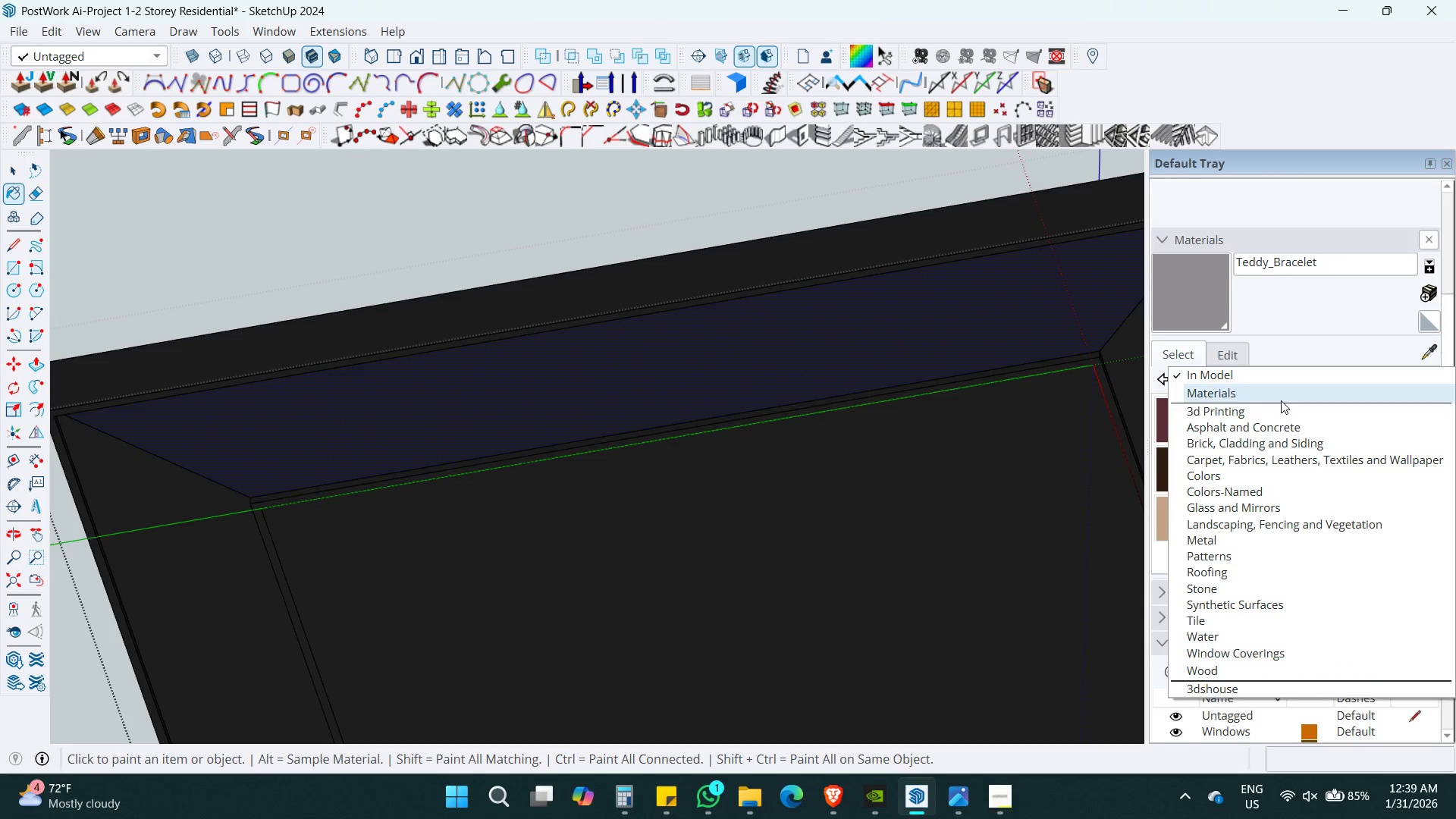 
wait(5.16)
 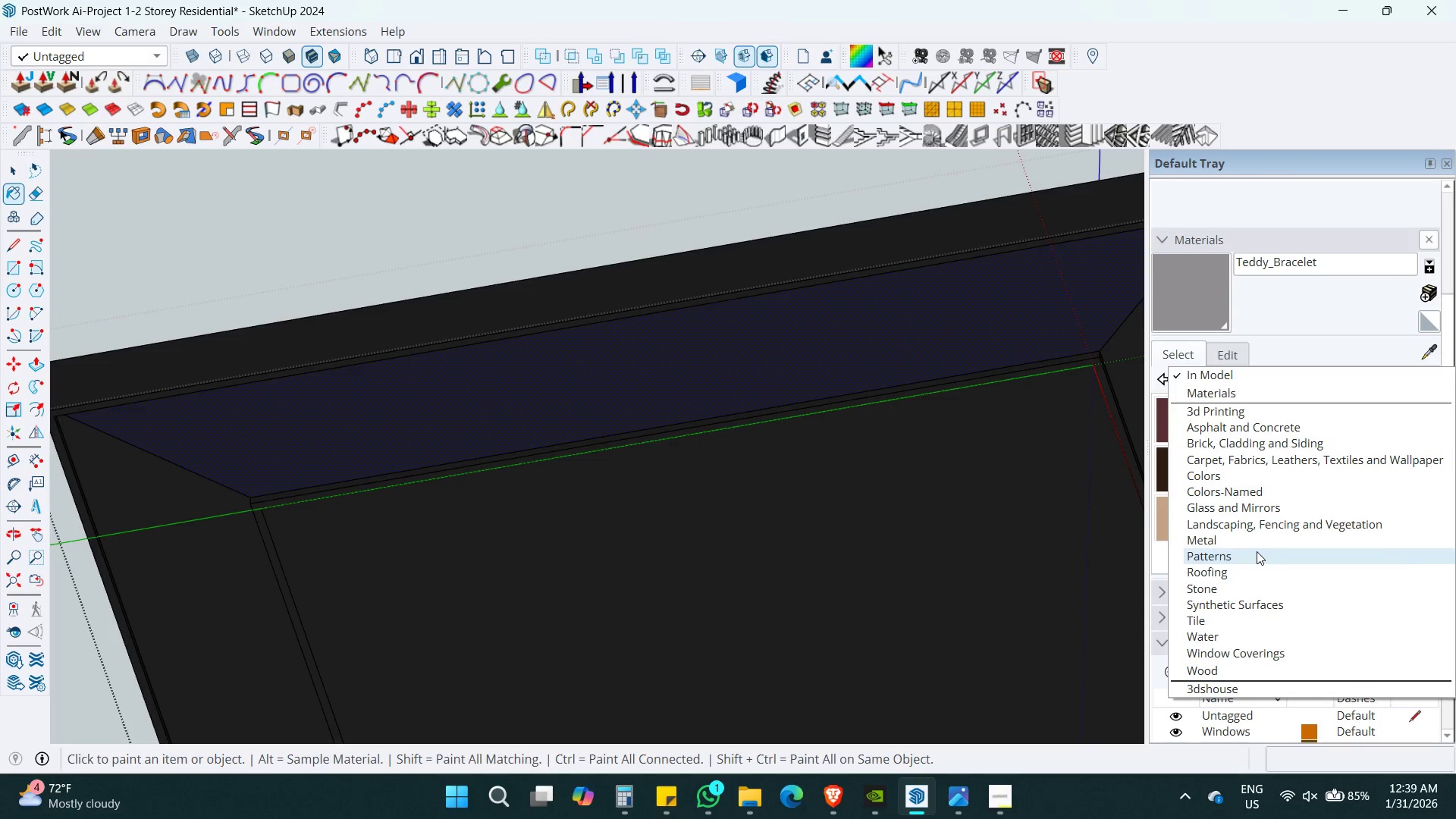 
left_click([1263, 447])
 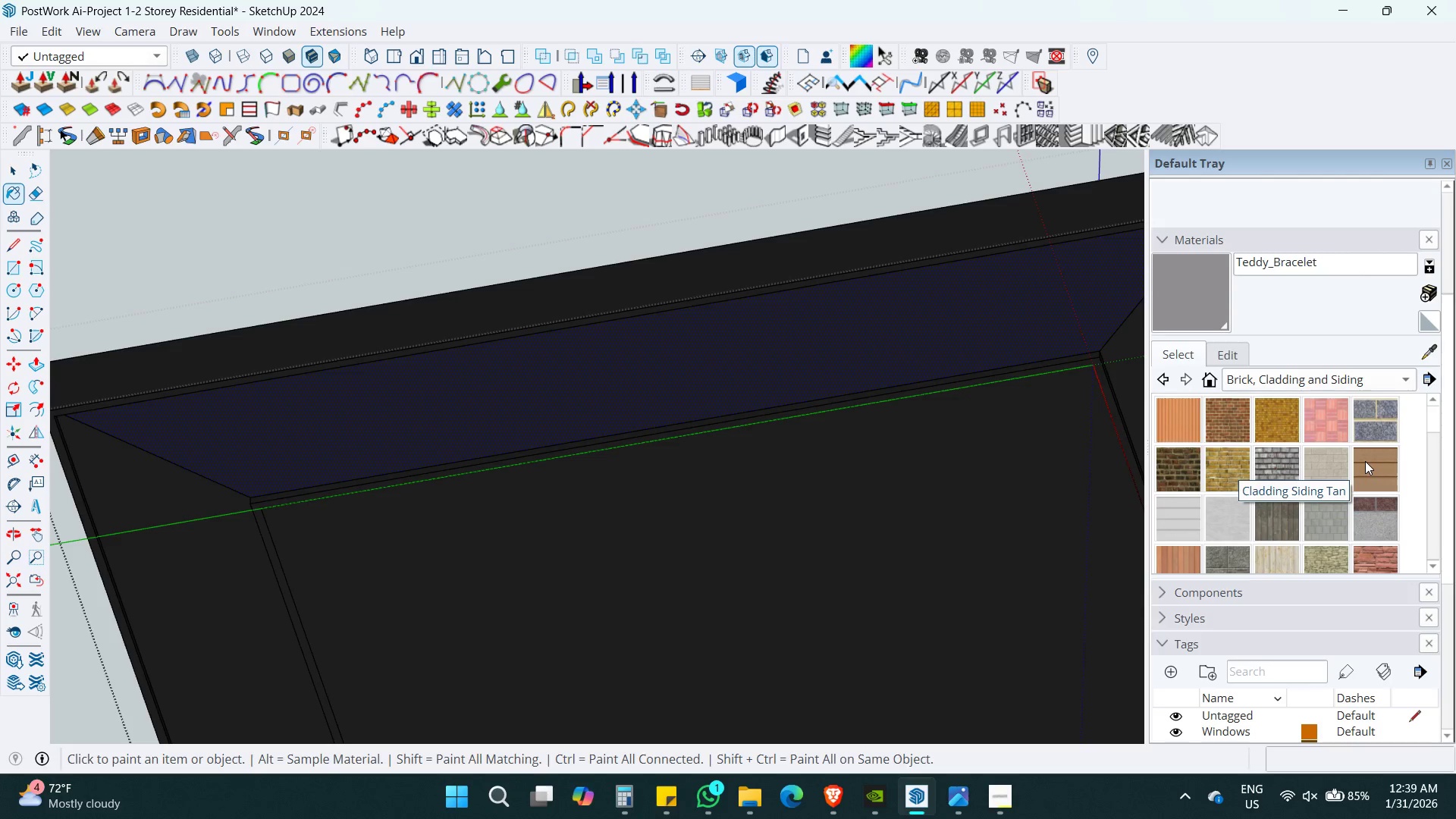 
wait(5.2)
 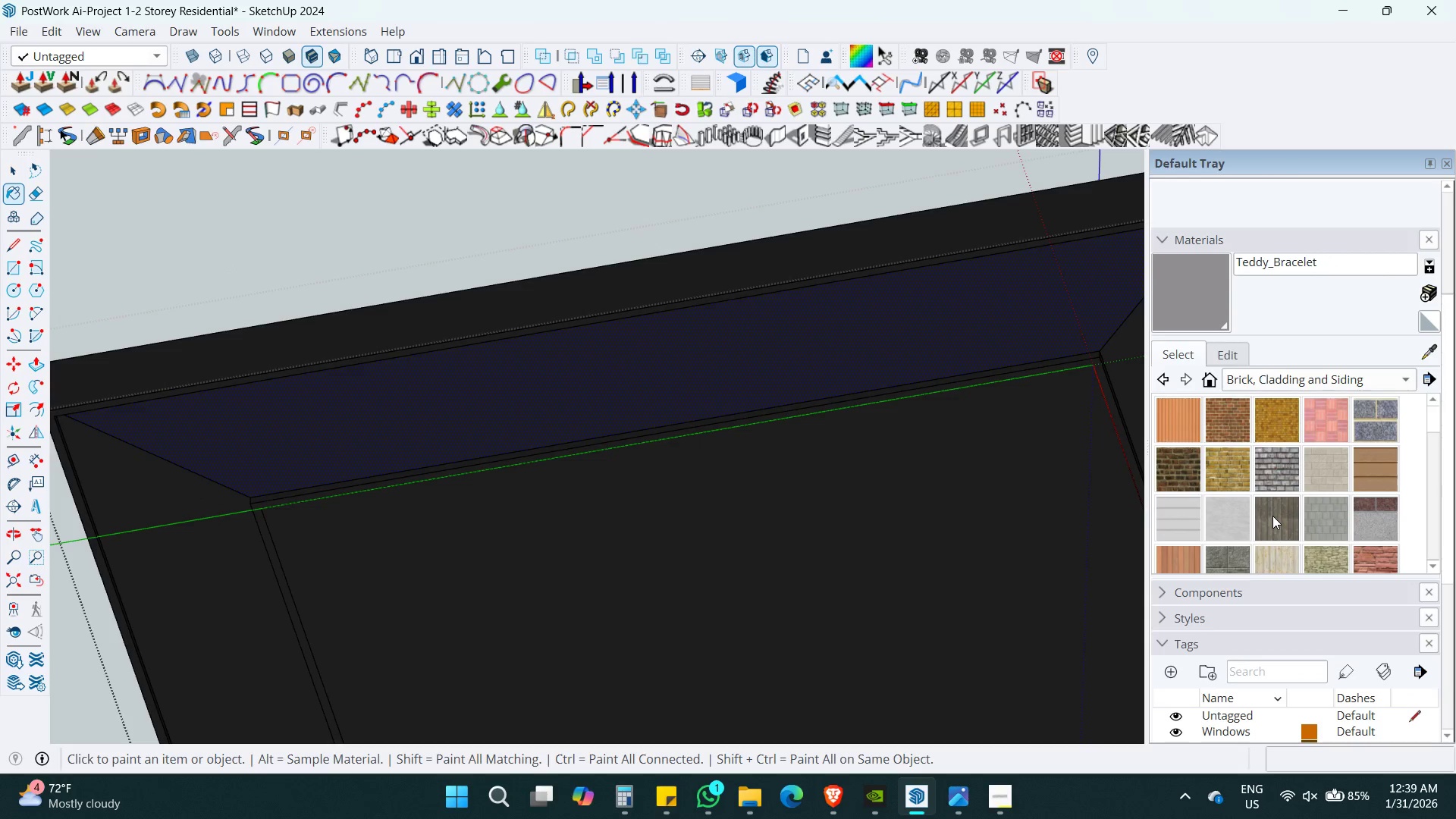 
scroll: coordinate [1354, 482], scroll_direction: down, amount: 1.0
 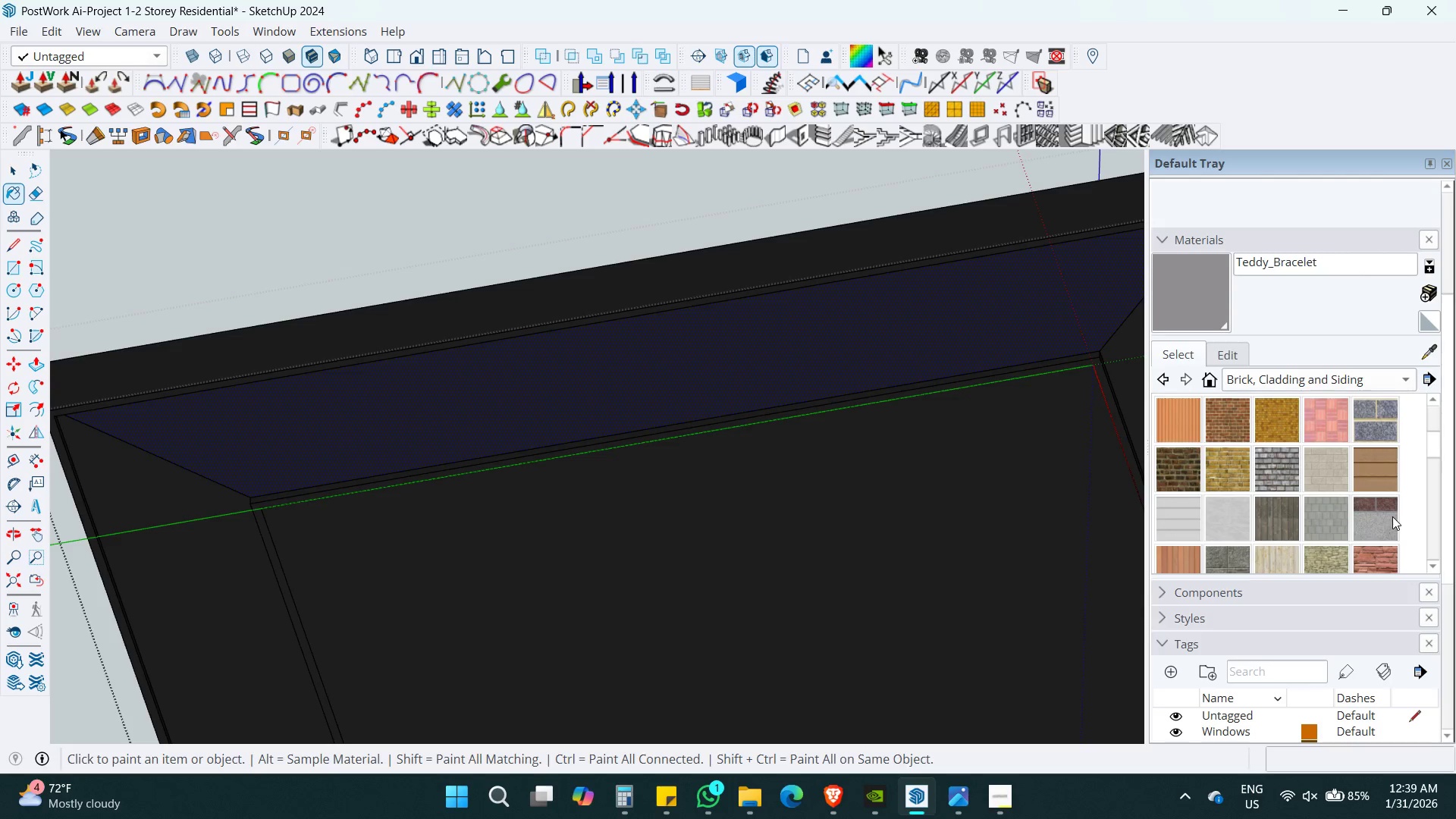 
left_click([1410, 504])
 